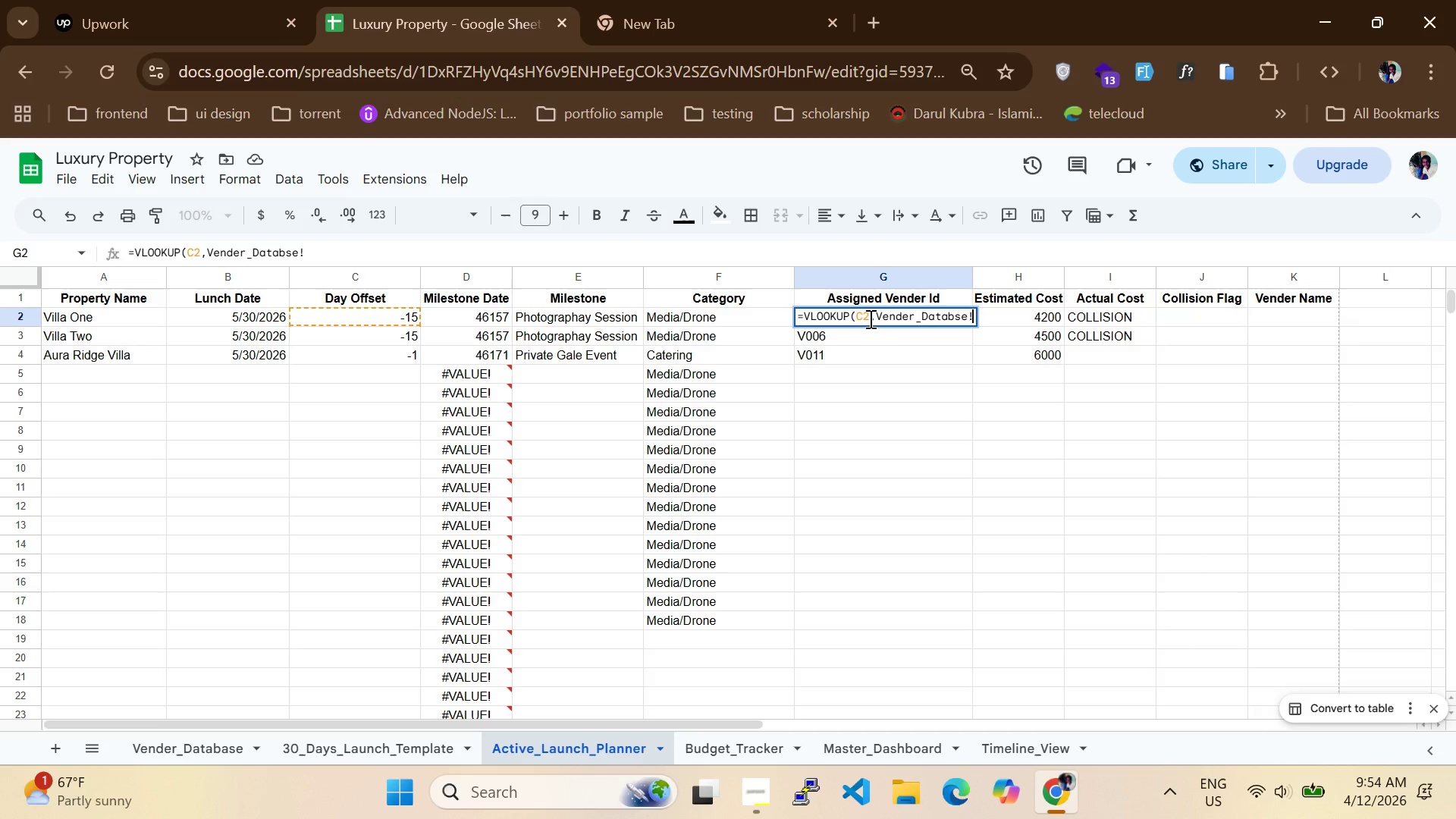 
key(CapsLock)
 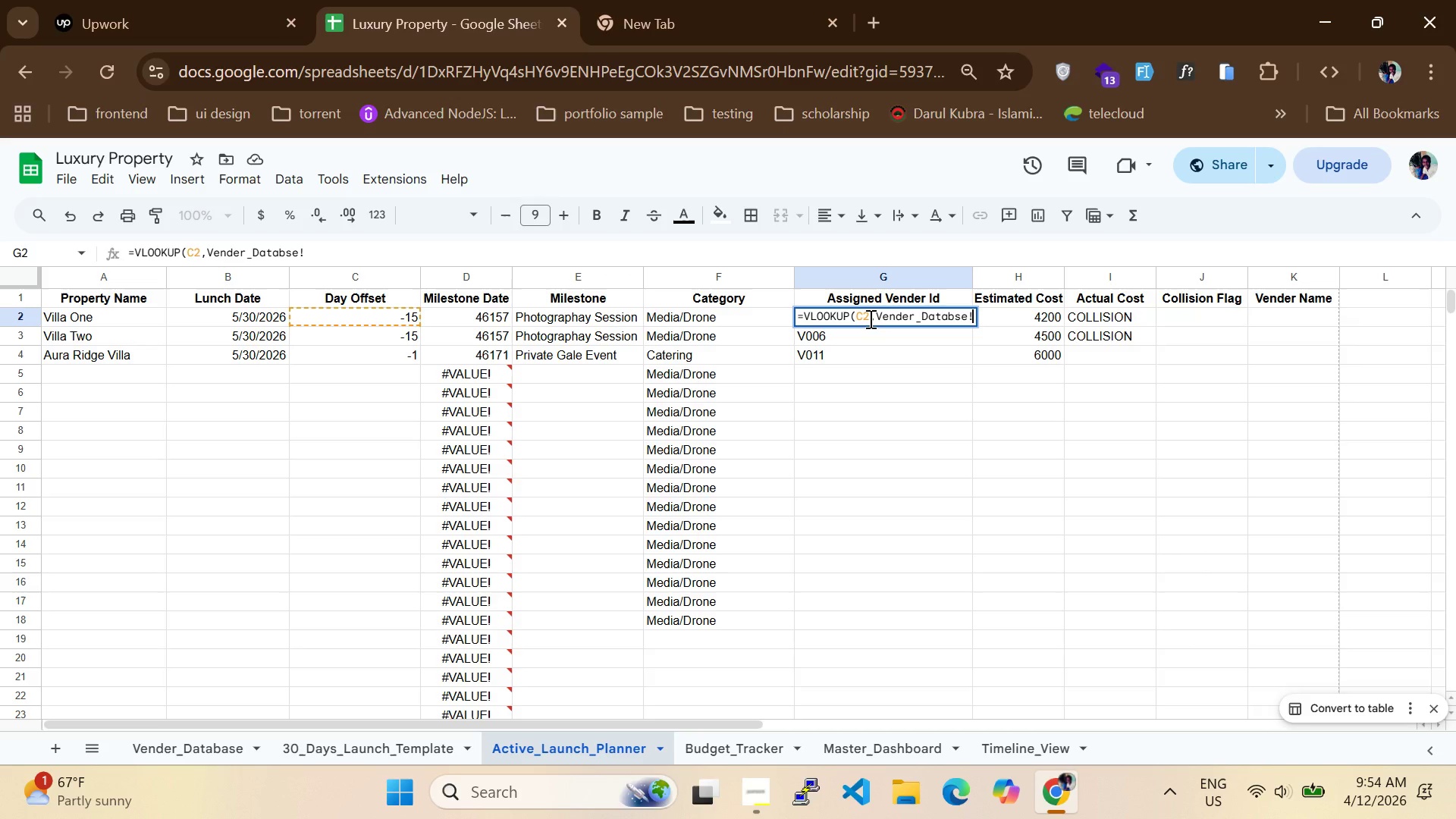 
key(A)
 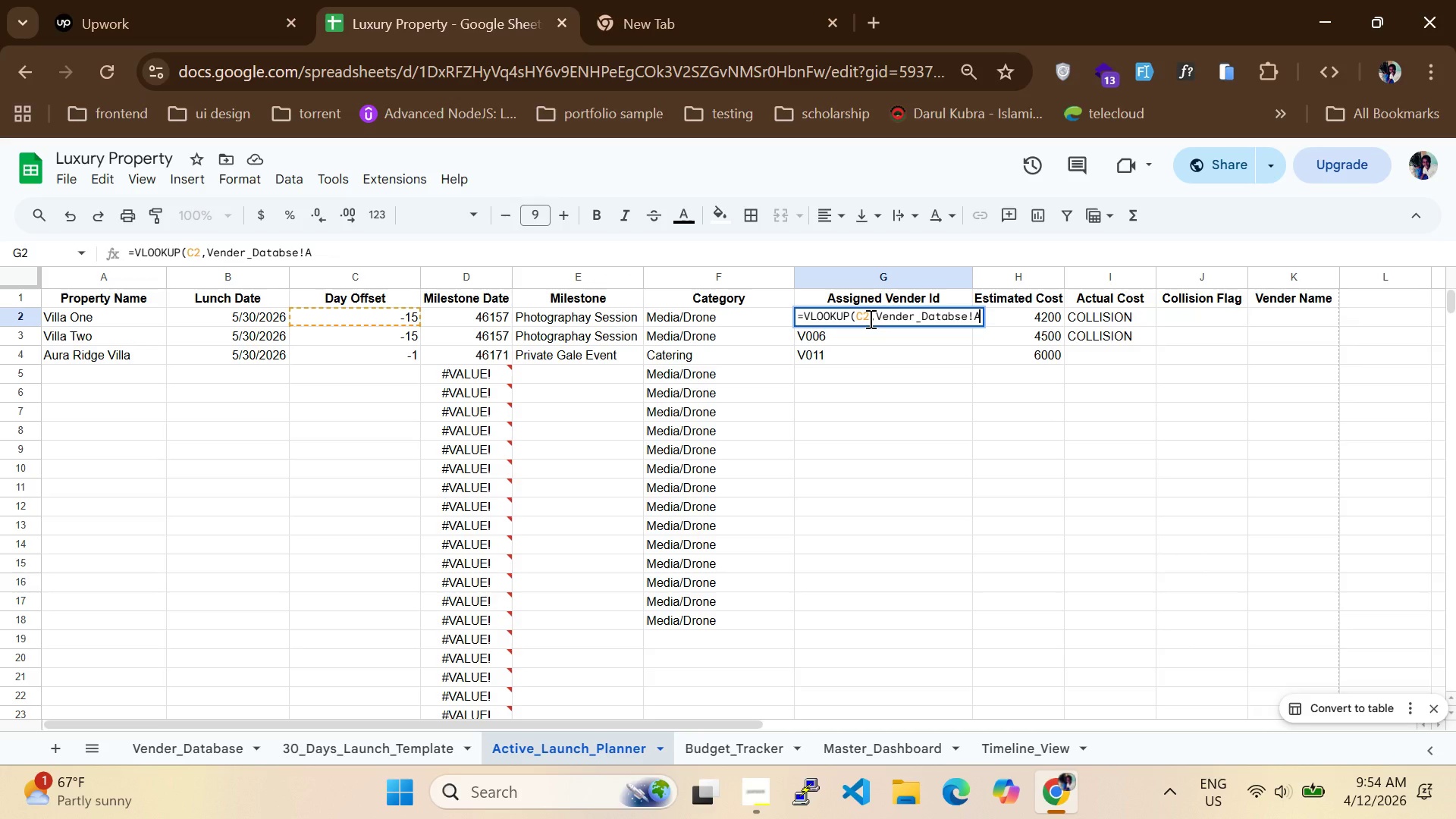 
key(Shift+Semicolon)
 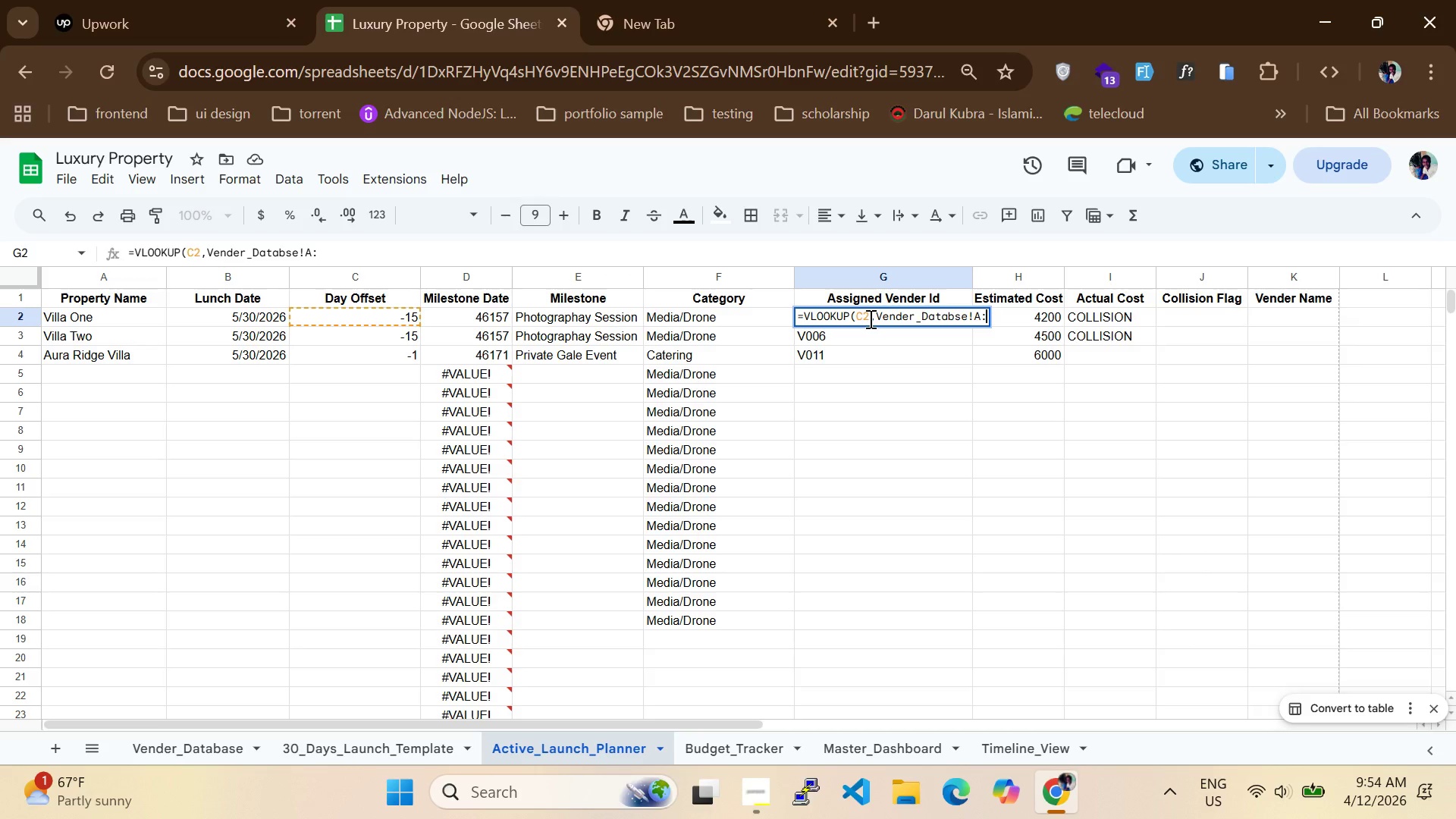 
type(F,6,FALSE))
 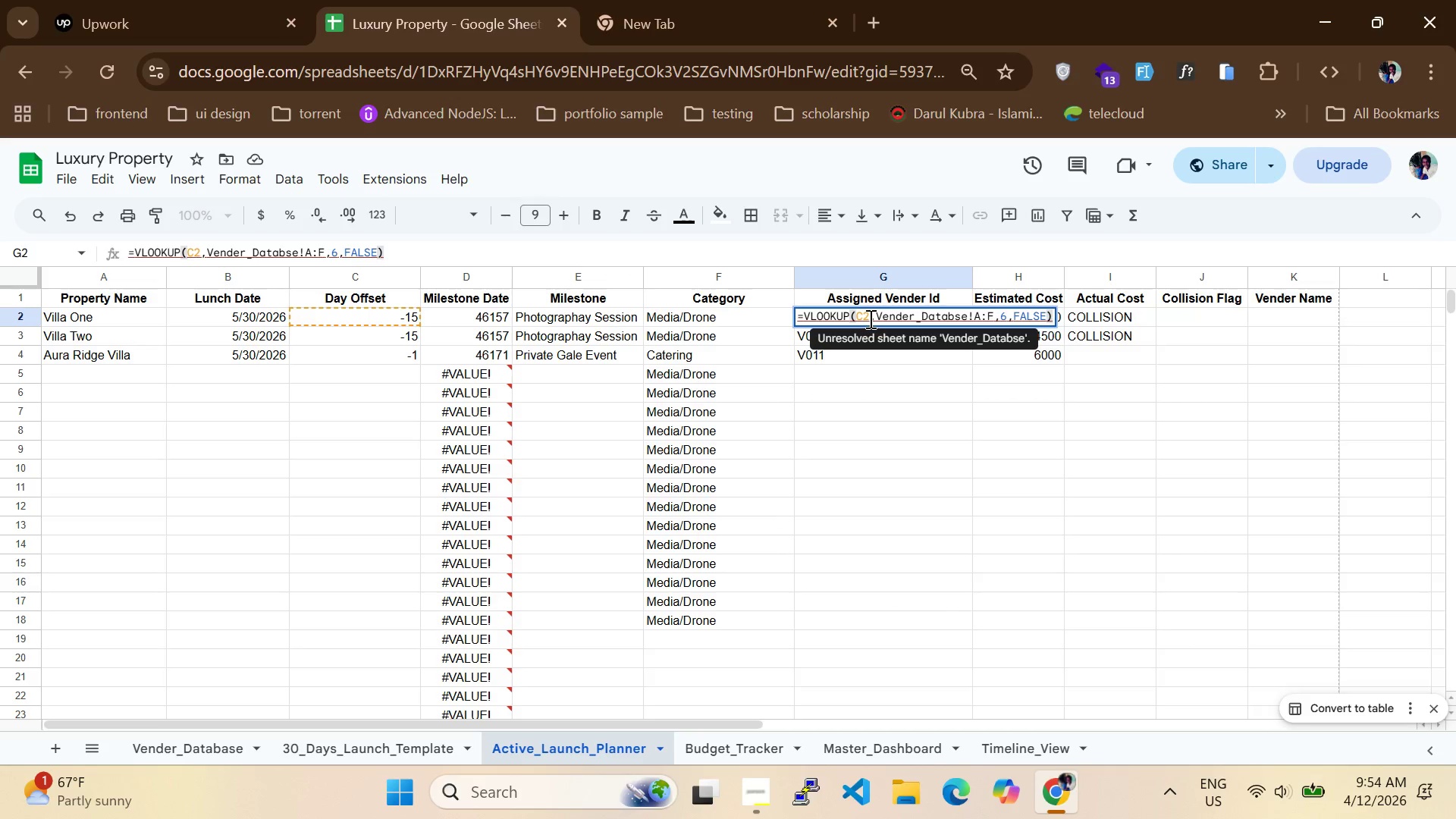 
hold_key(key=Enter, duration=22.72)
 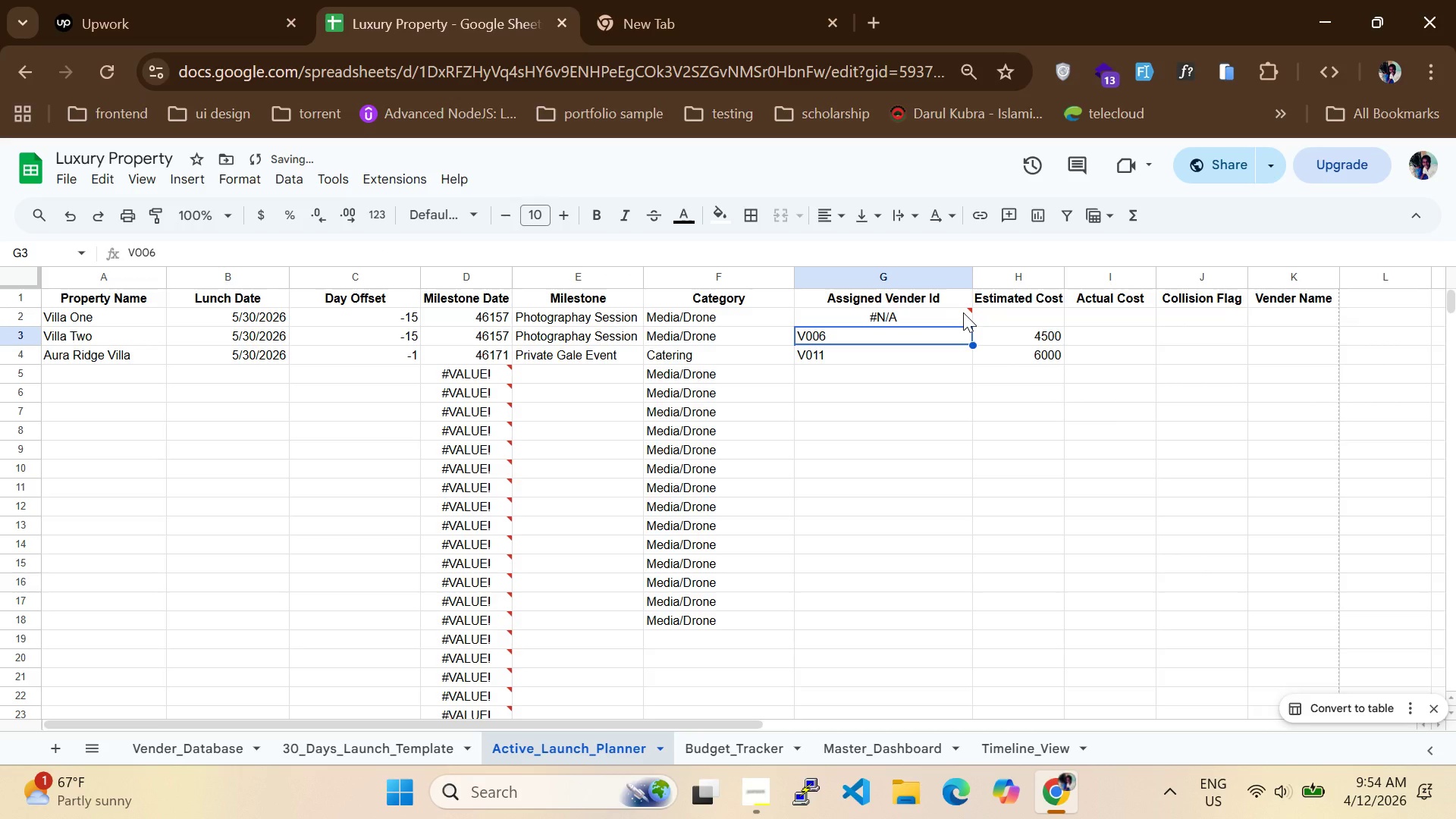 
double_click([869, 318])
 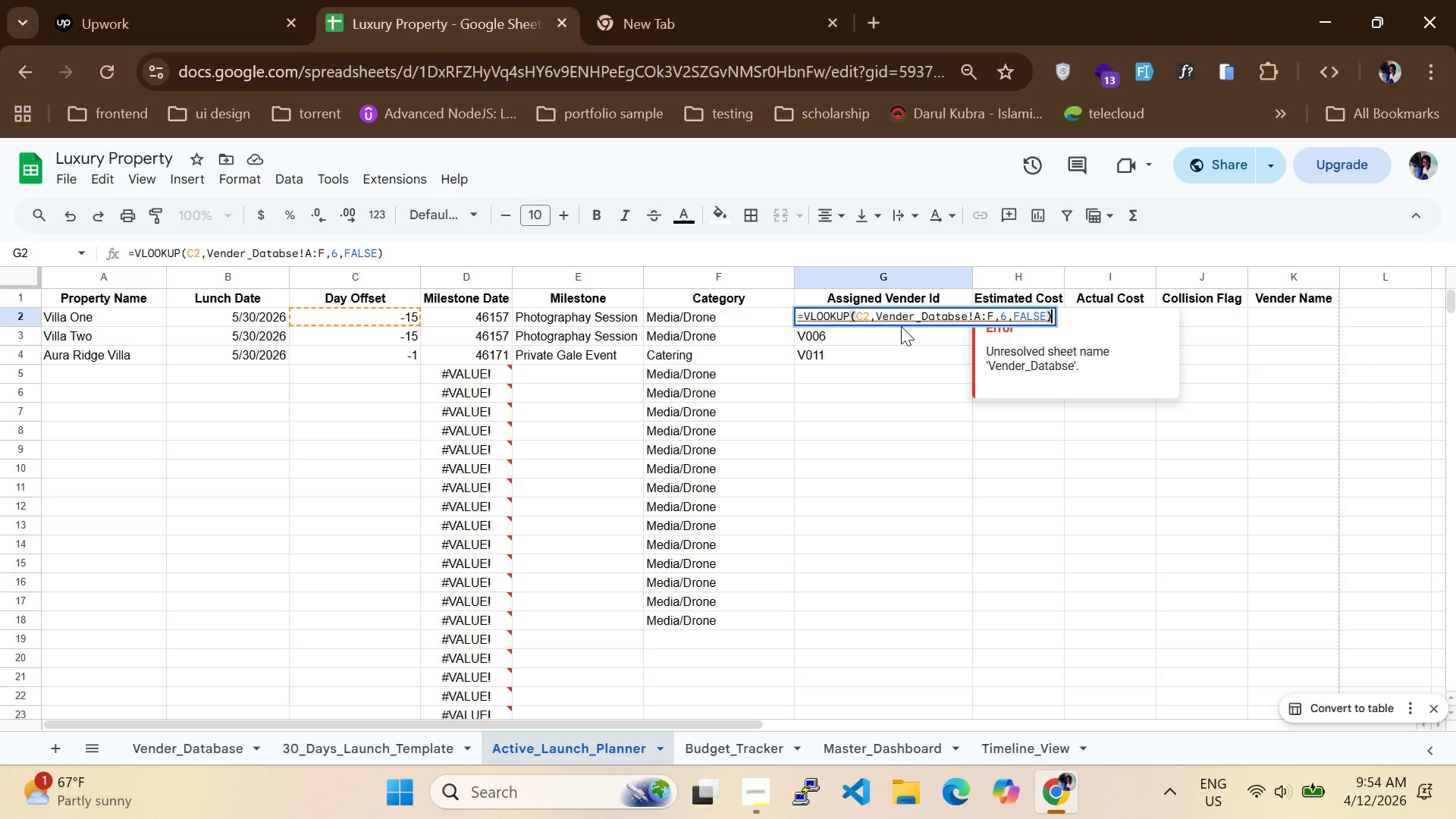 
hold_key(key=ArrowLeft, duration=1.19)
 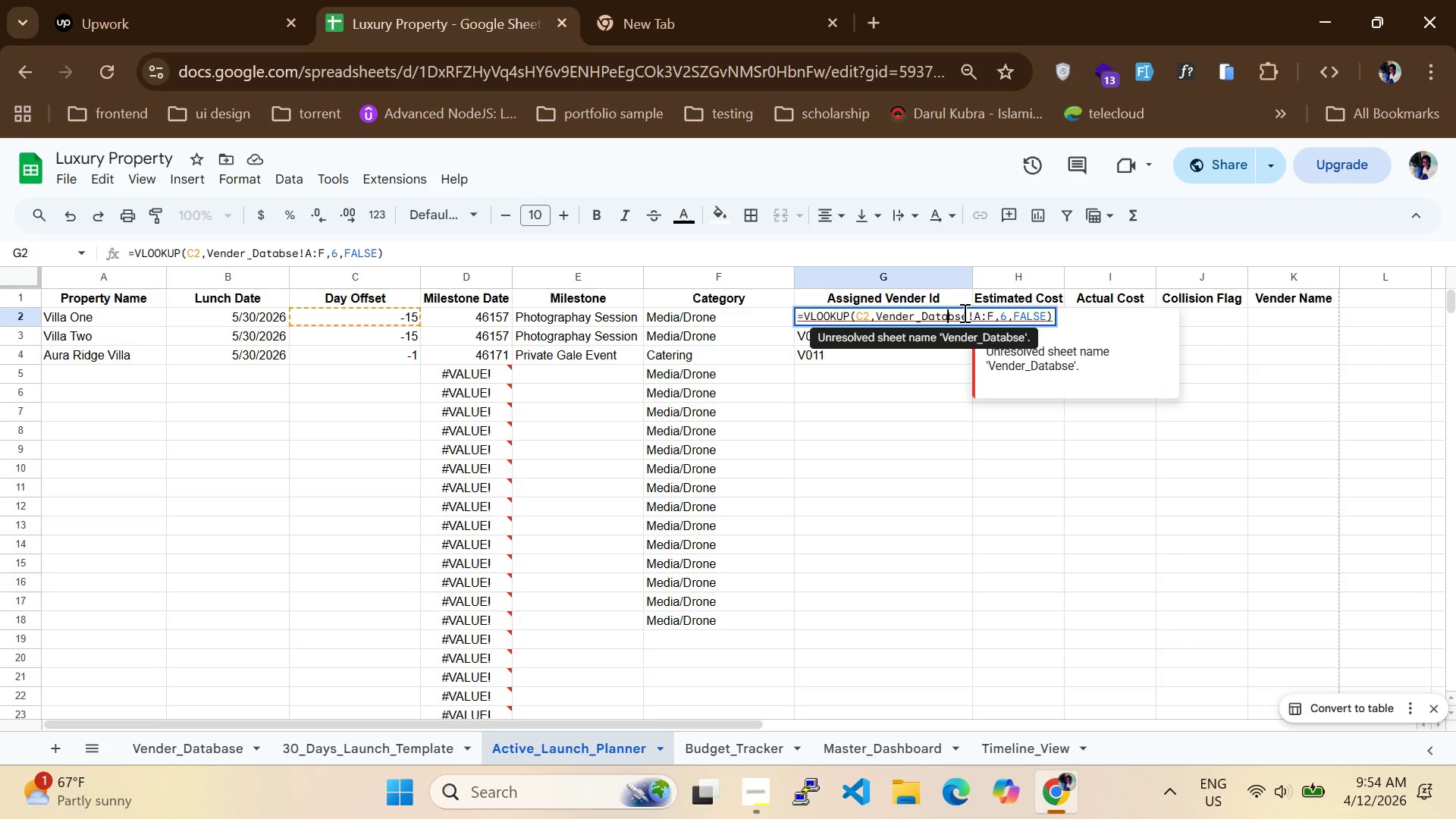 
key(ArrowLeft)
 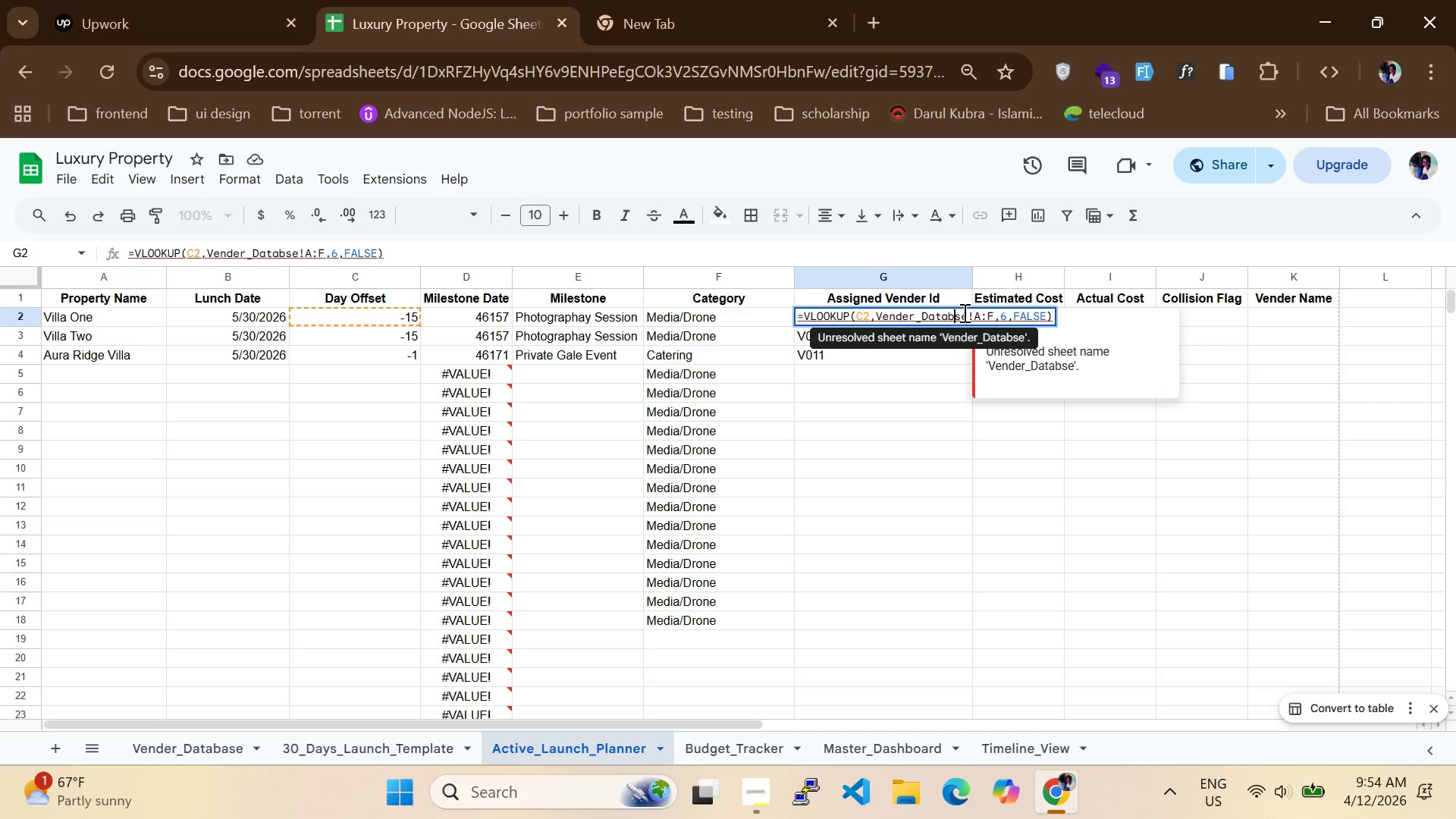 
key(ArrowRight)
 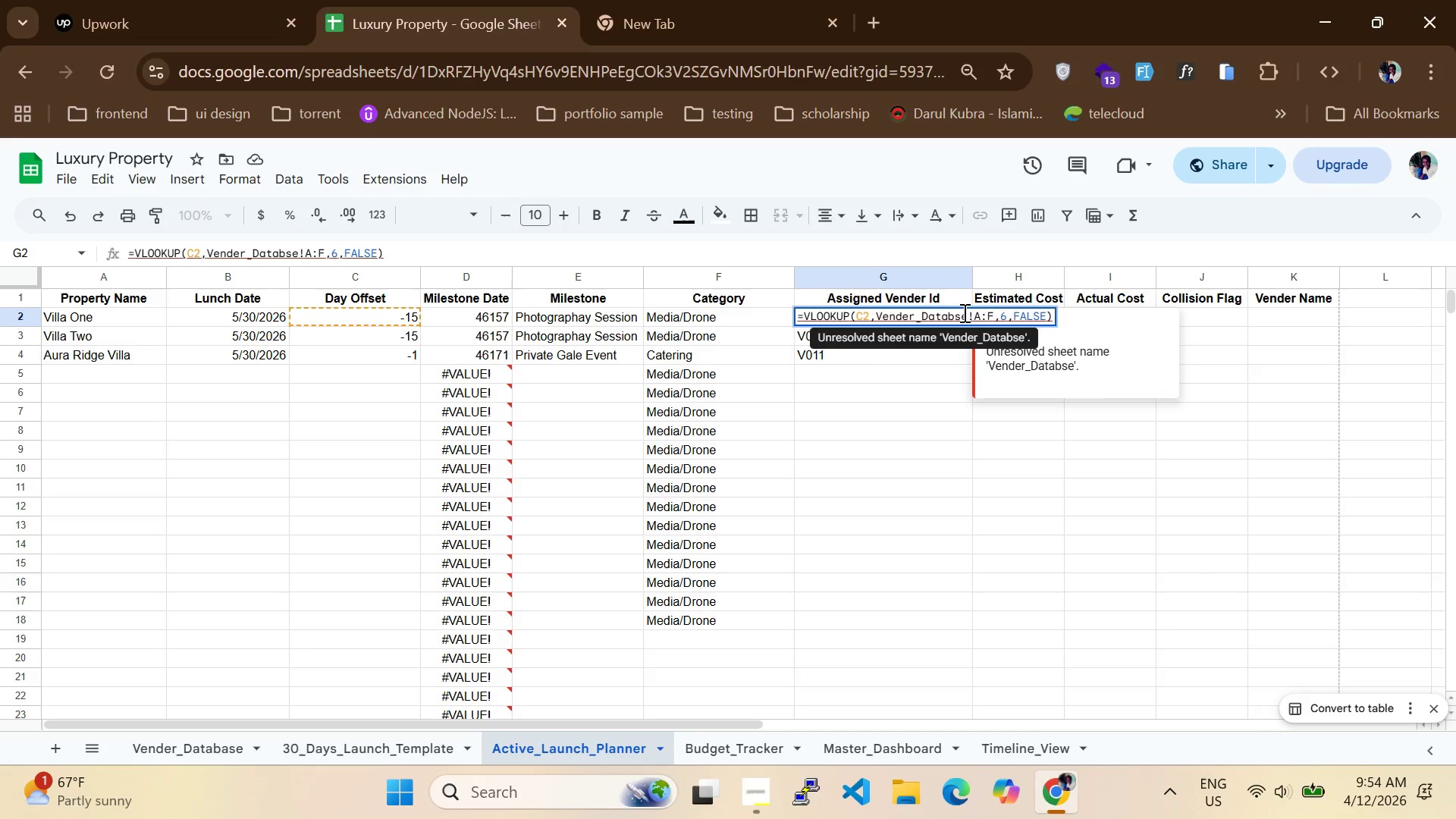 
key(A)
 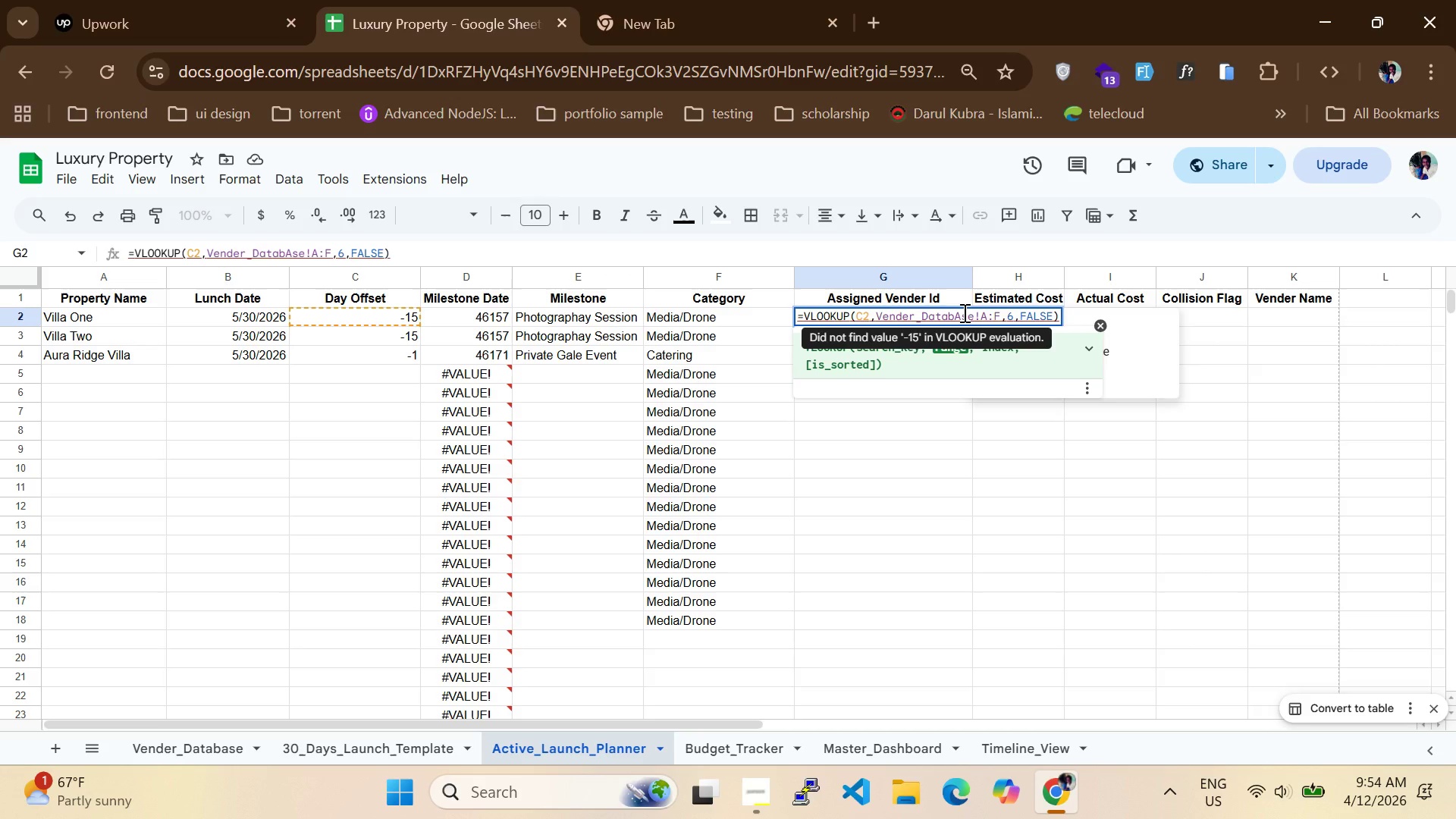 
key(Shift+ShiftLeft)
 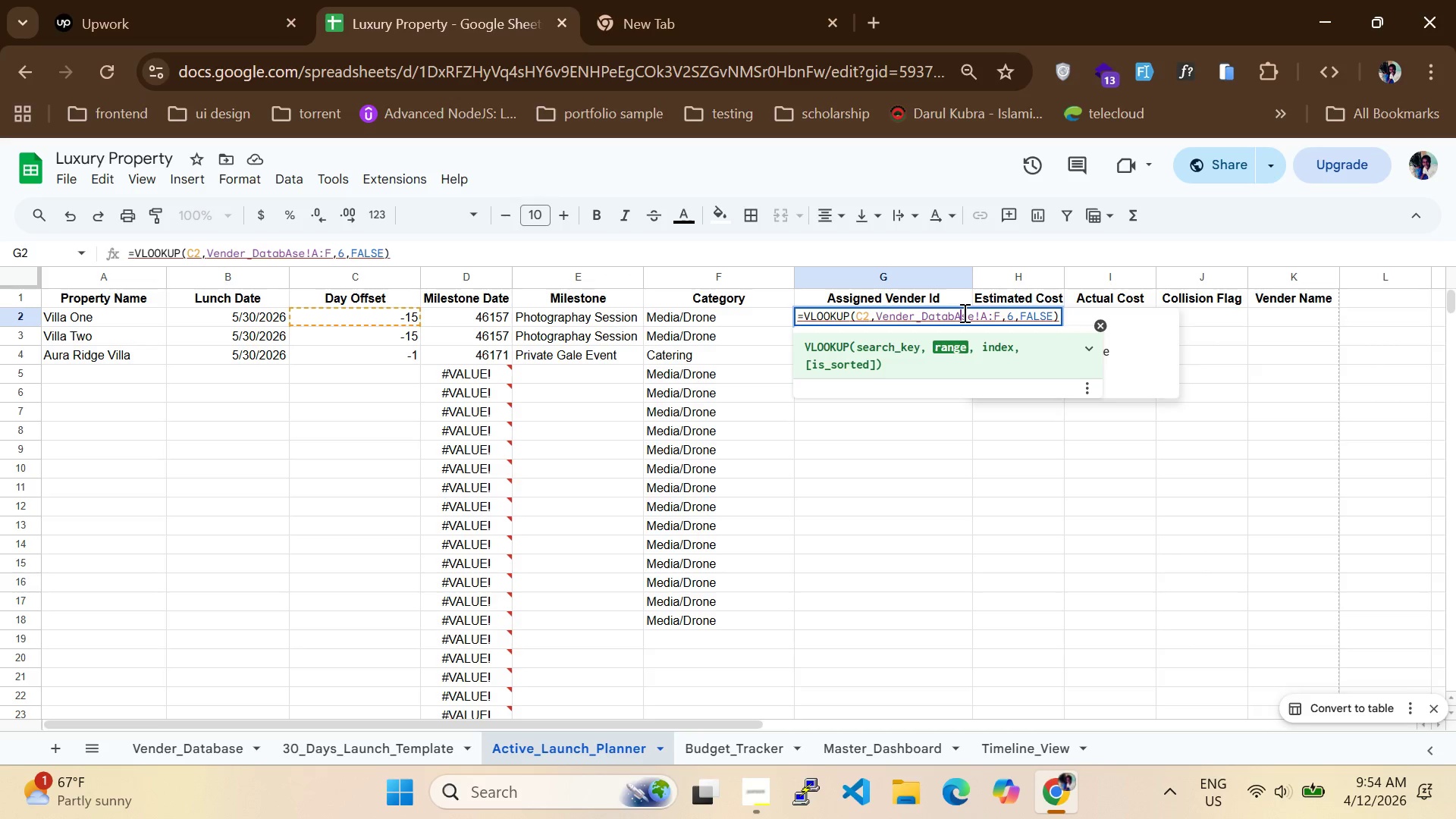 
key(CapsLock)
 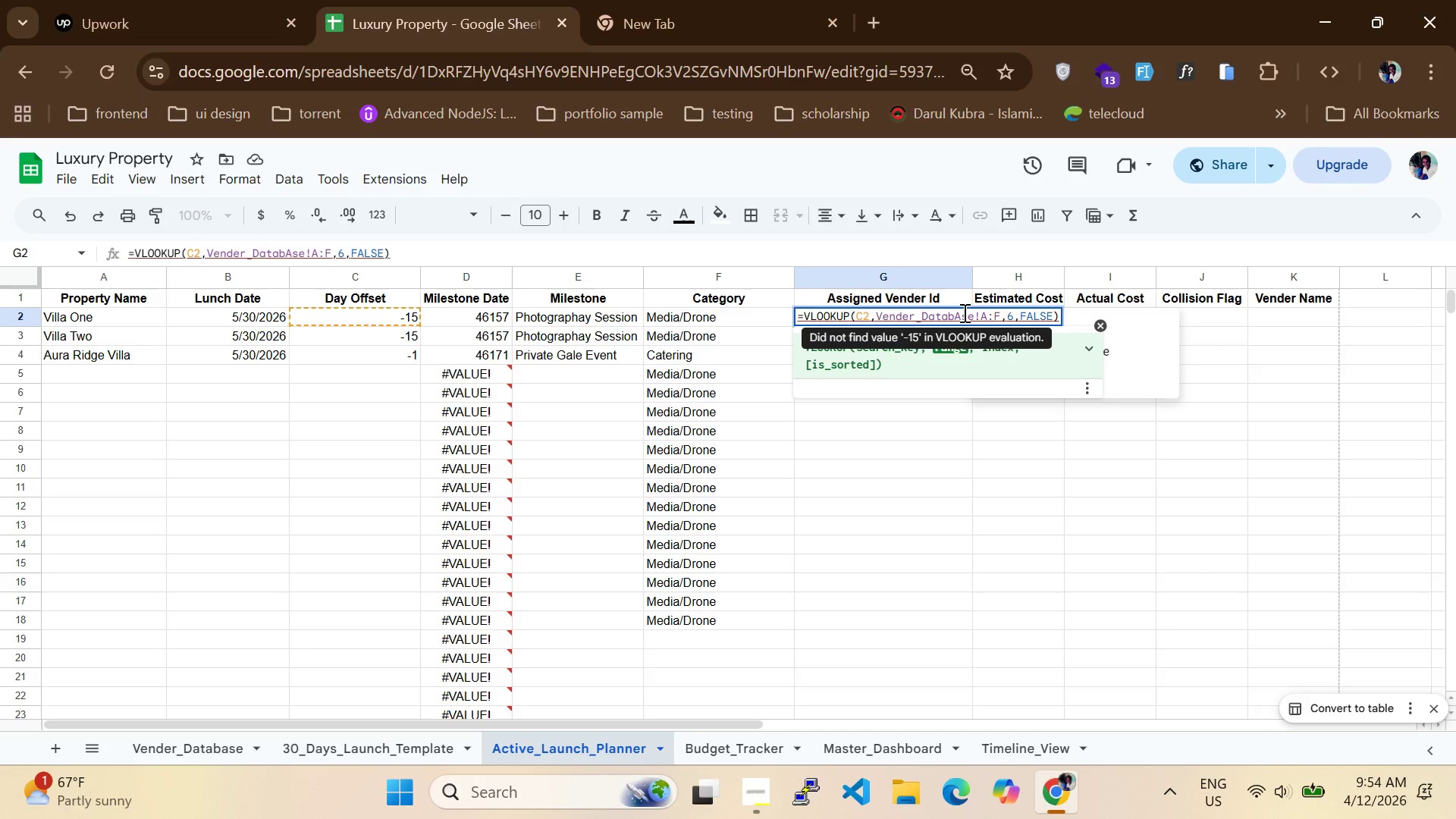 
key(Backspace)
 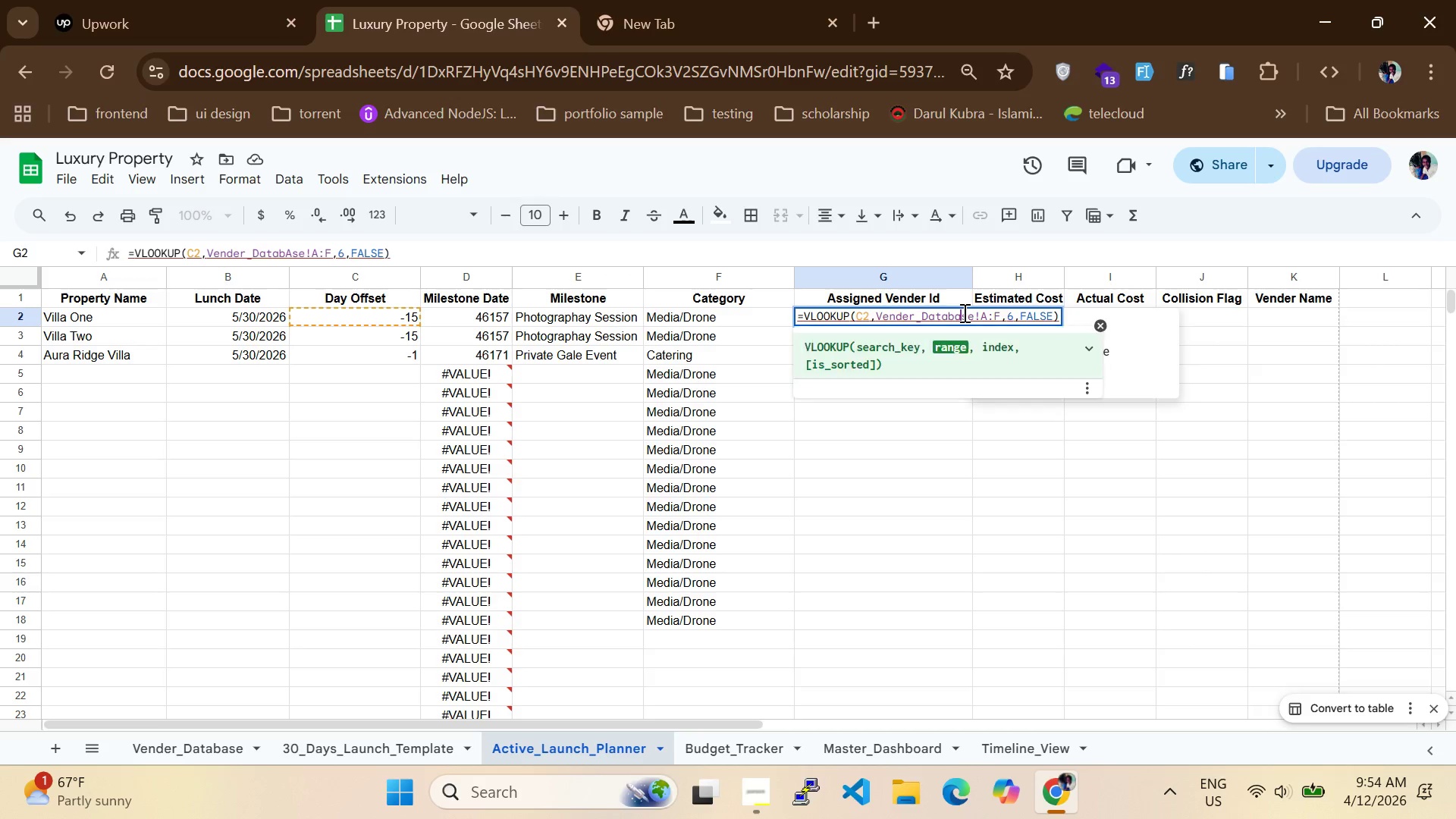 
key(A)
 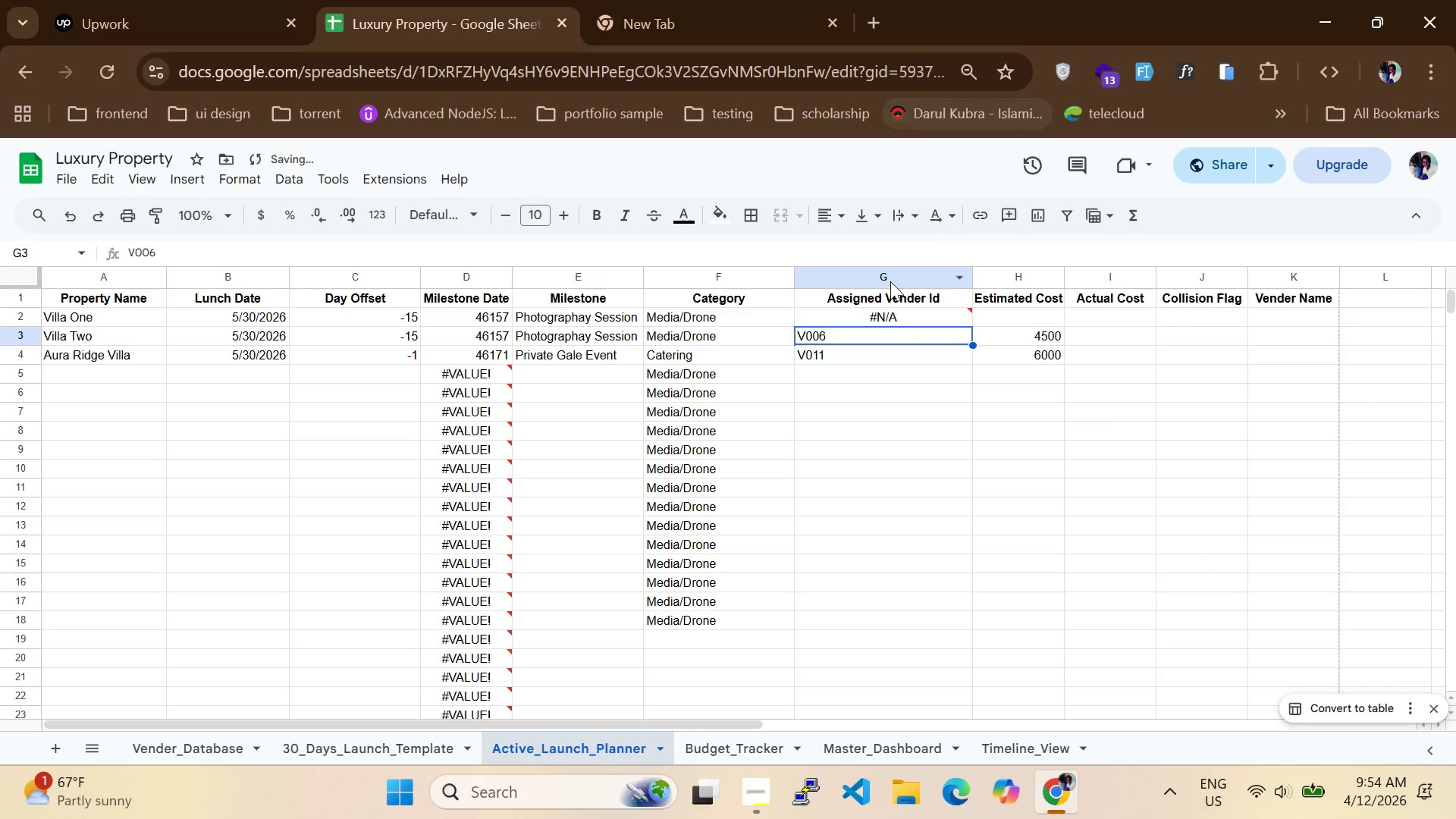 
double_click([893, 313])
 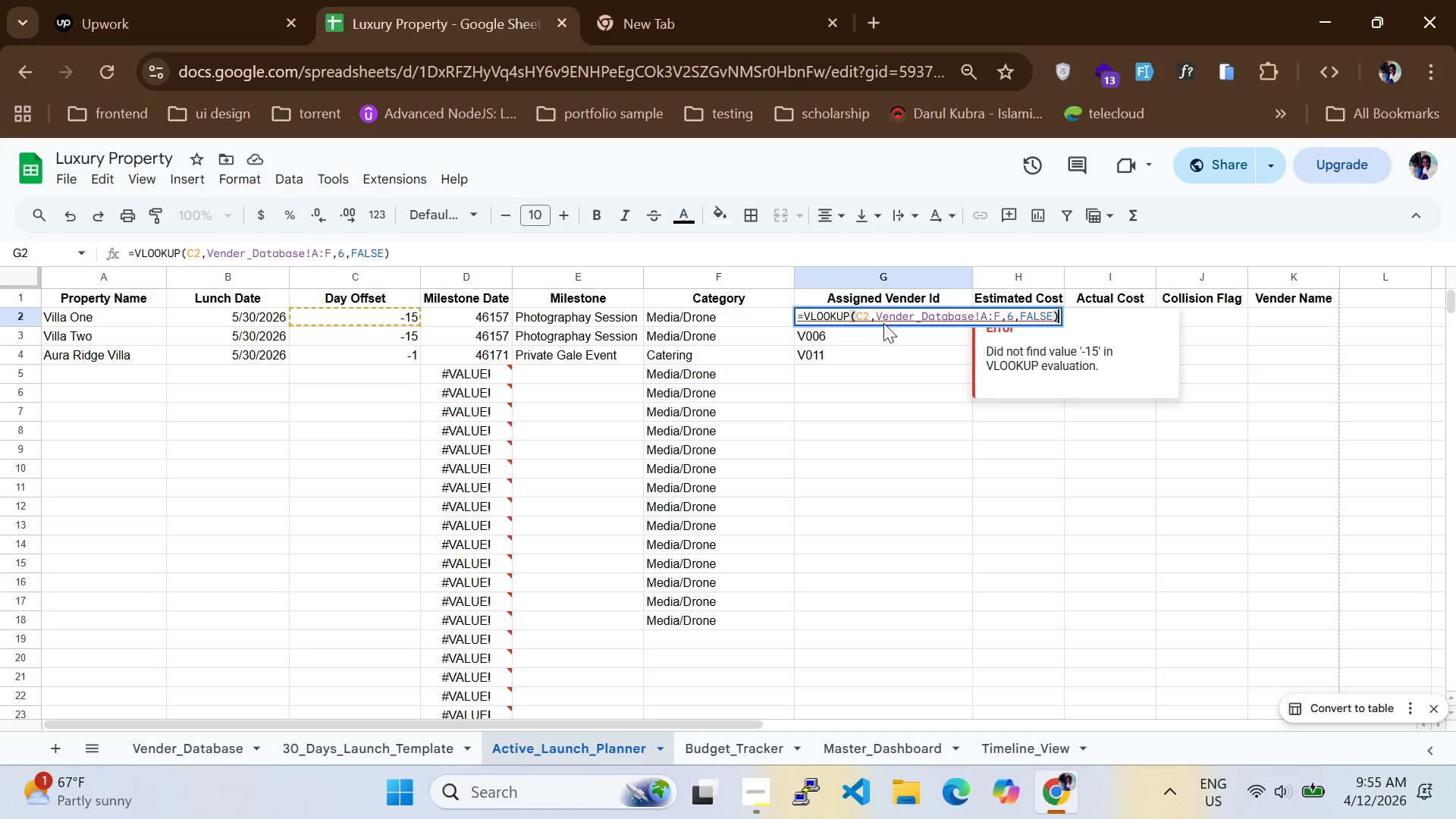 
wait(16.76)
 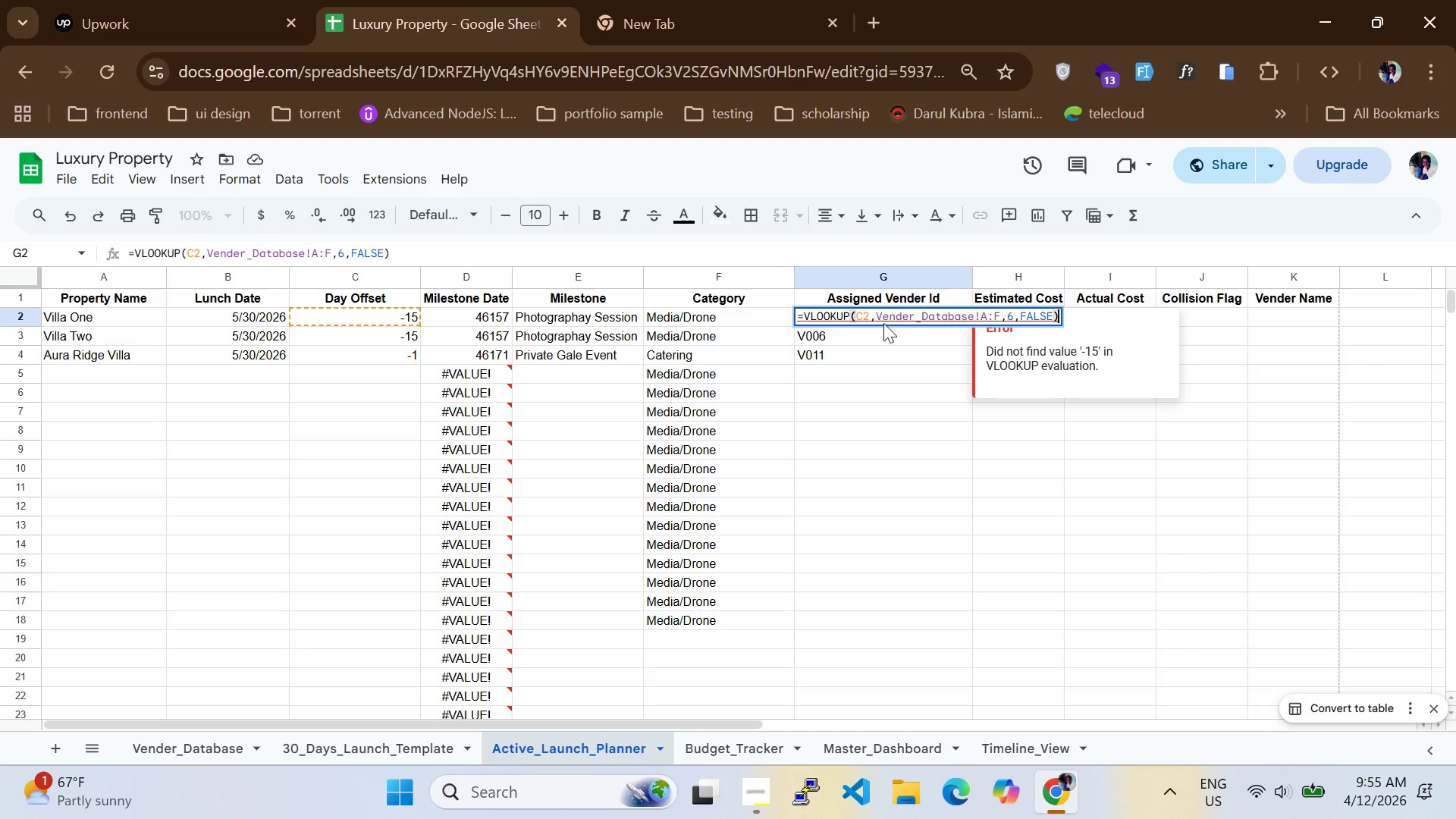 
hold_key(key=Backspace, duration=1.52)
 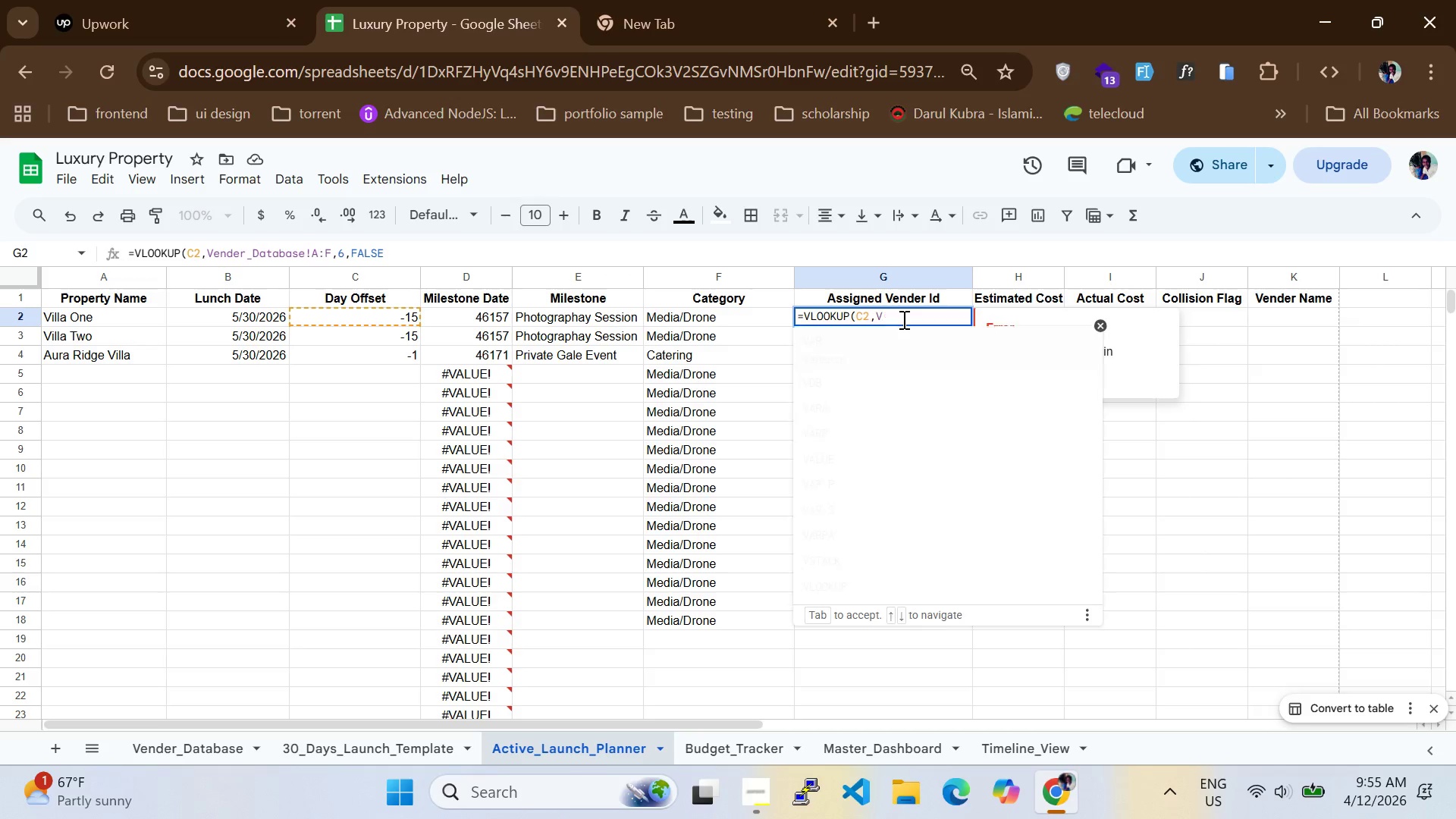 
key(Backspace)
key(Backspace)
key(Backspace)
key(Backspace)
type('30)
 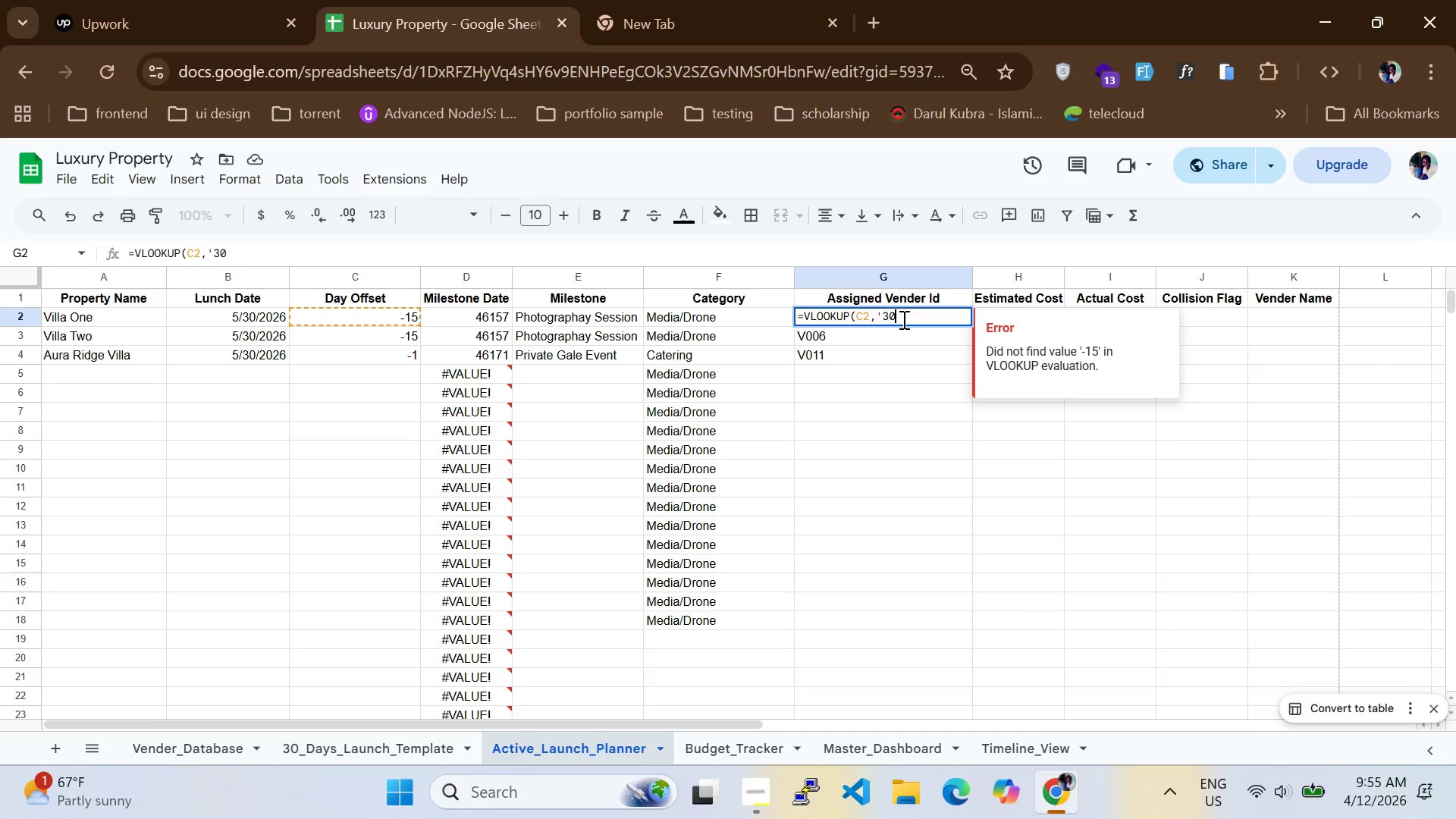 
hold_key(key=ShiftLeft, duration=1.58)
 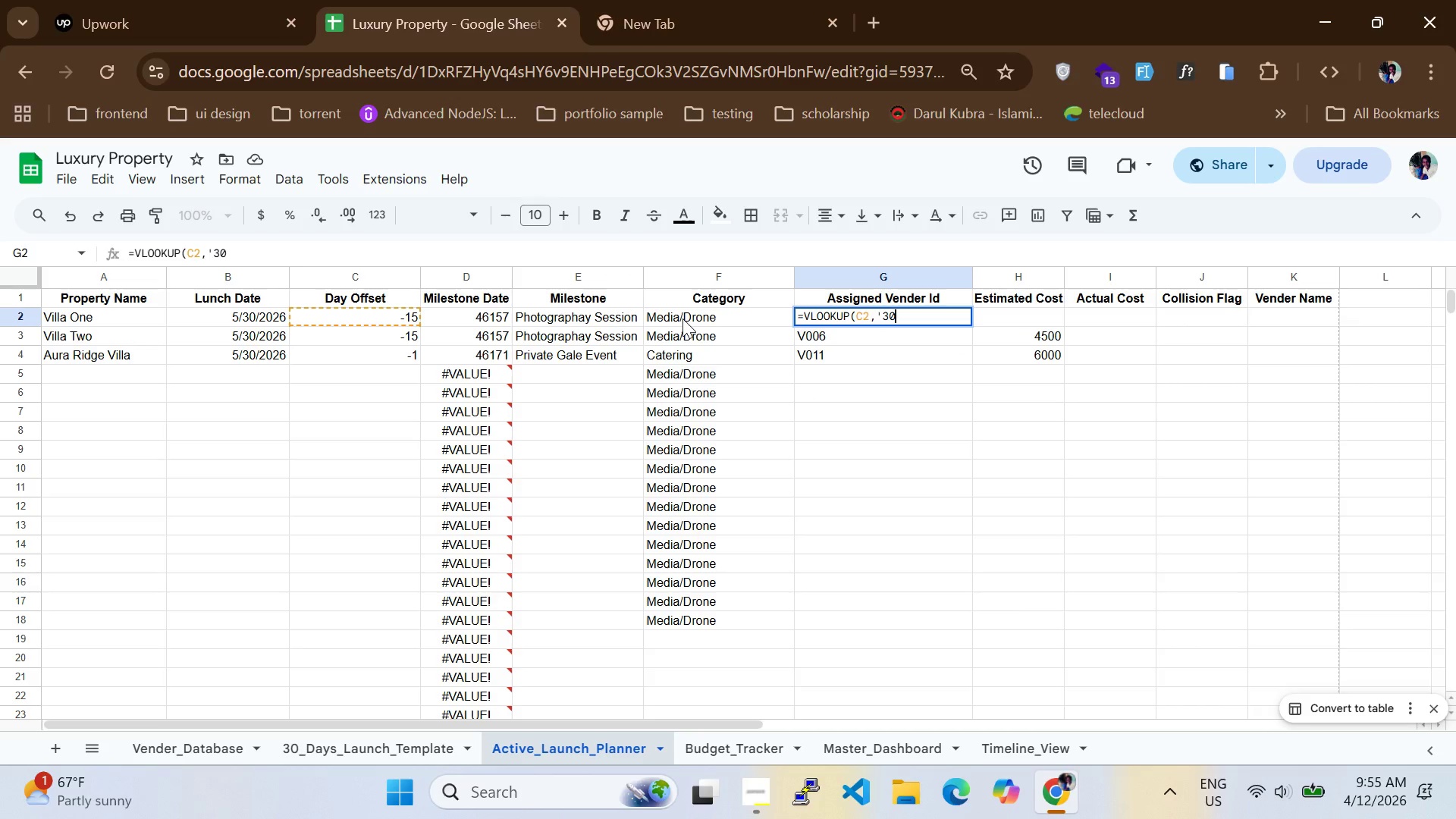 
left_click([682, 318])
 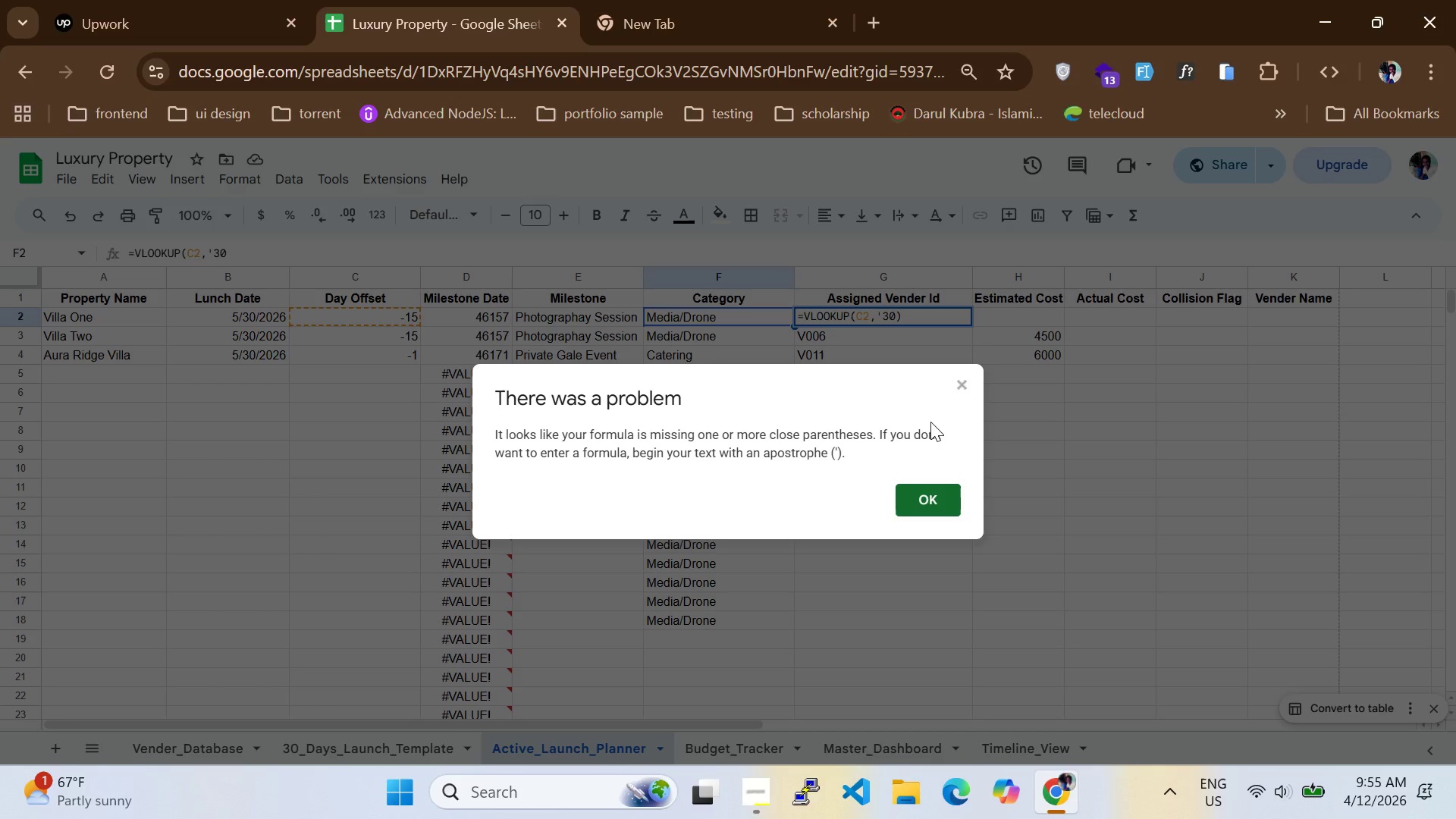 
left_click([932, 486])
 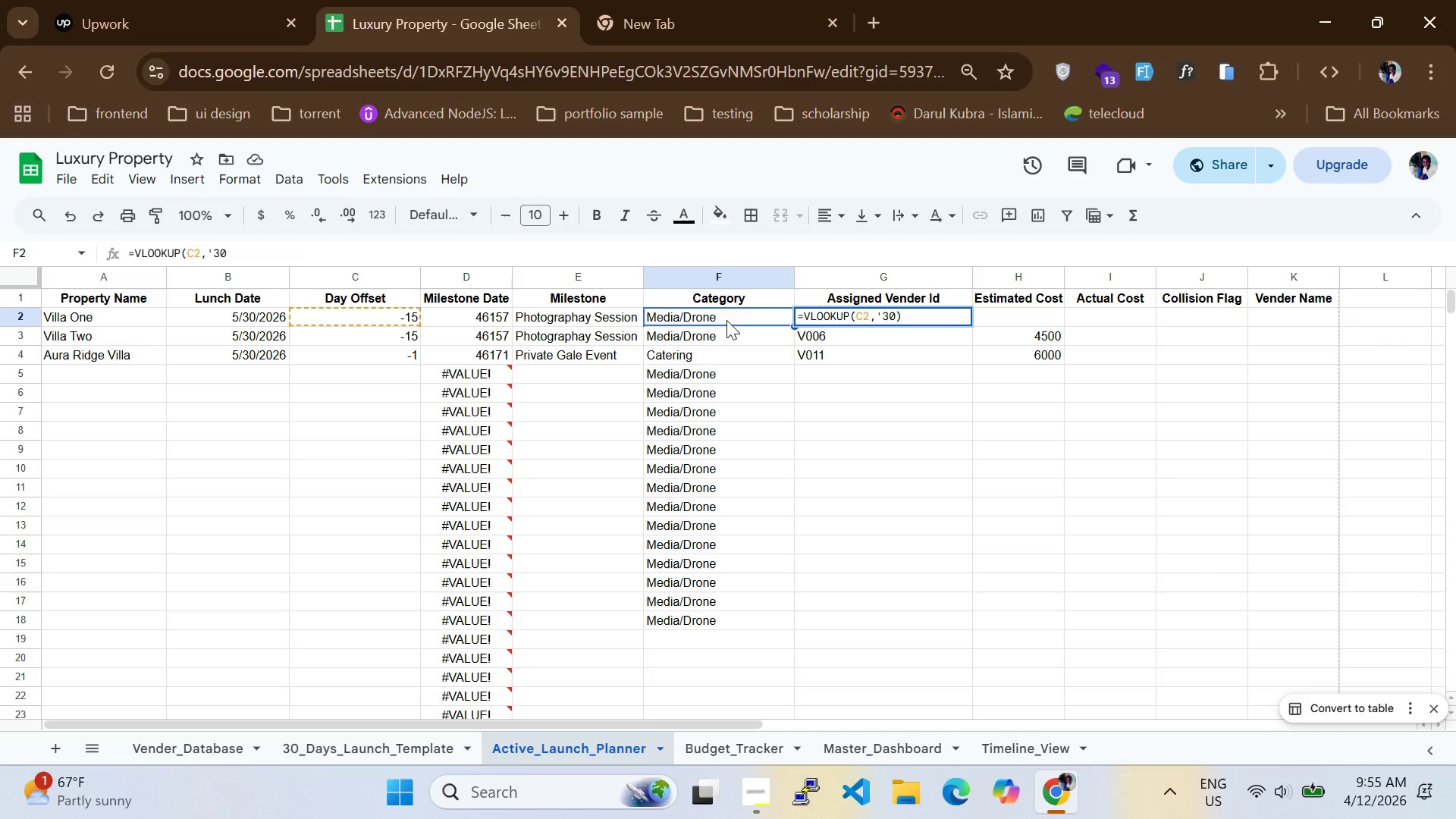 
double_click([726, 320])
 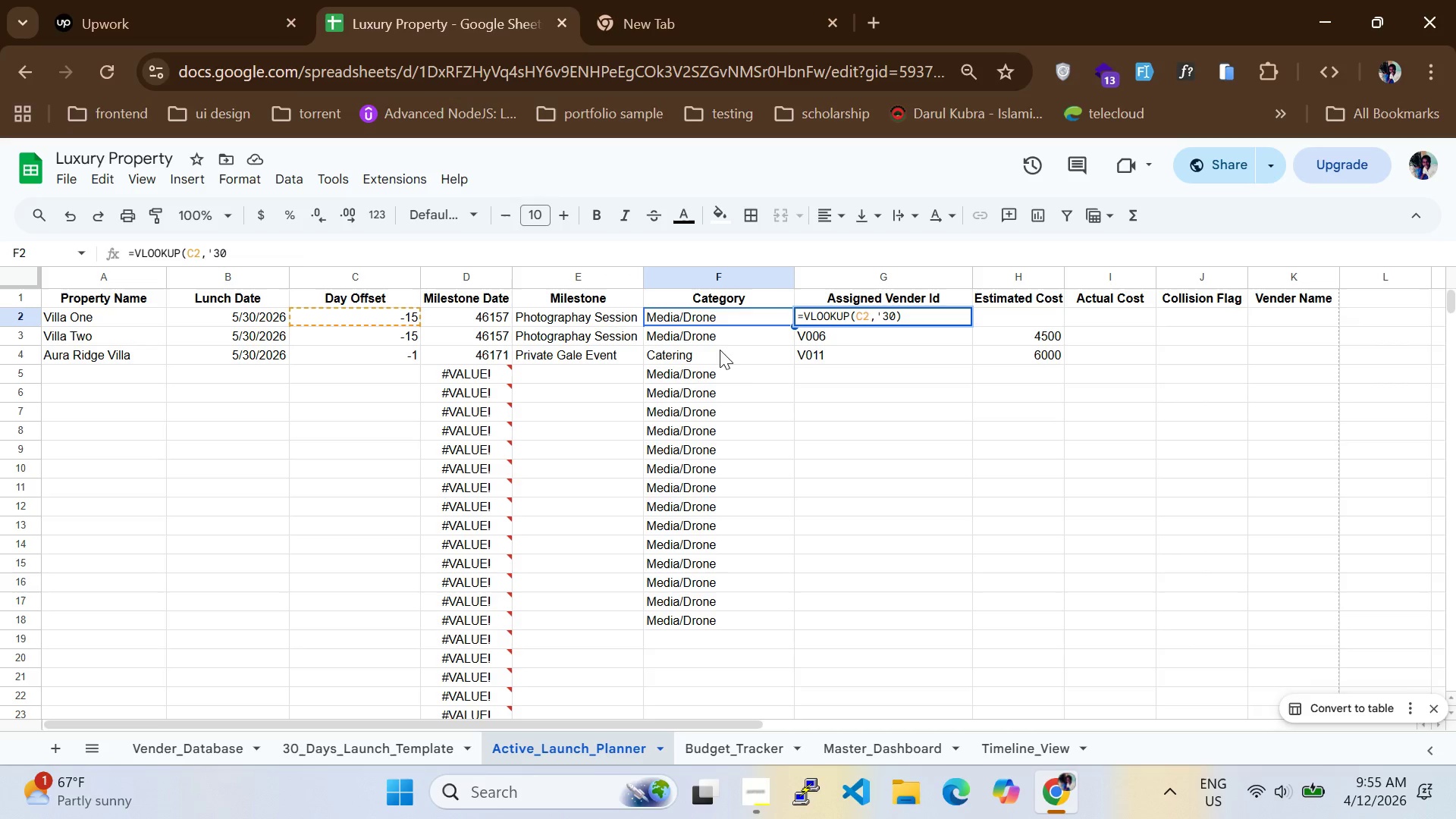 
double_click([780, 382])
 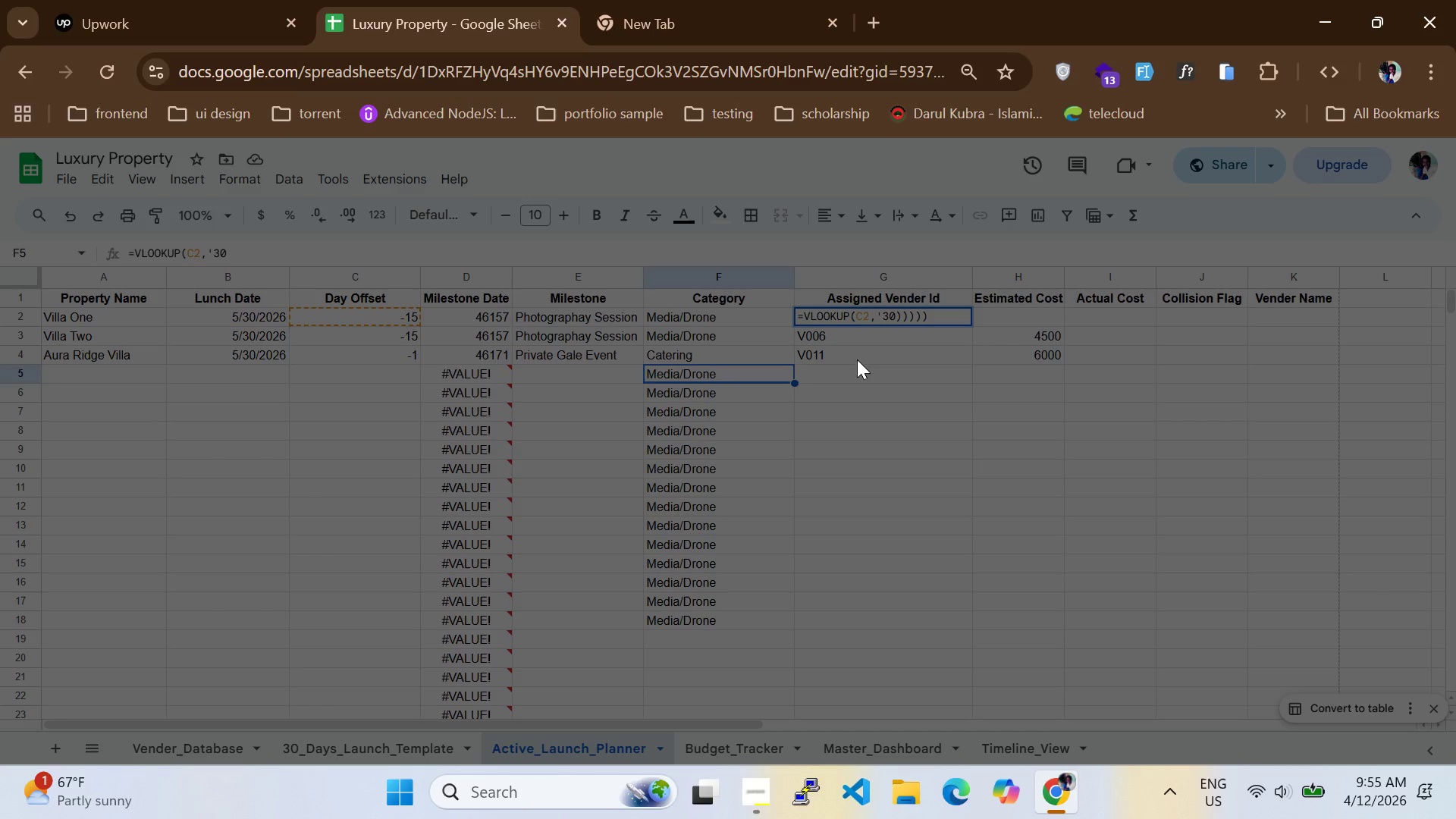 
triple_click([857, 359])
 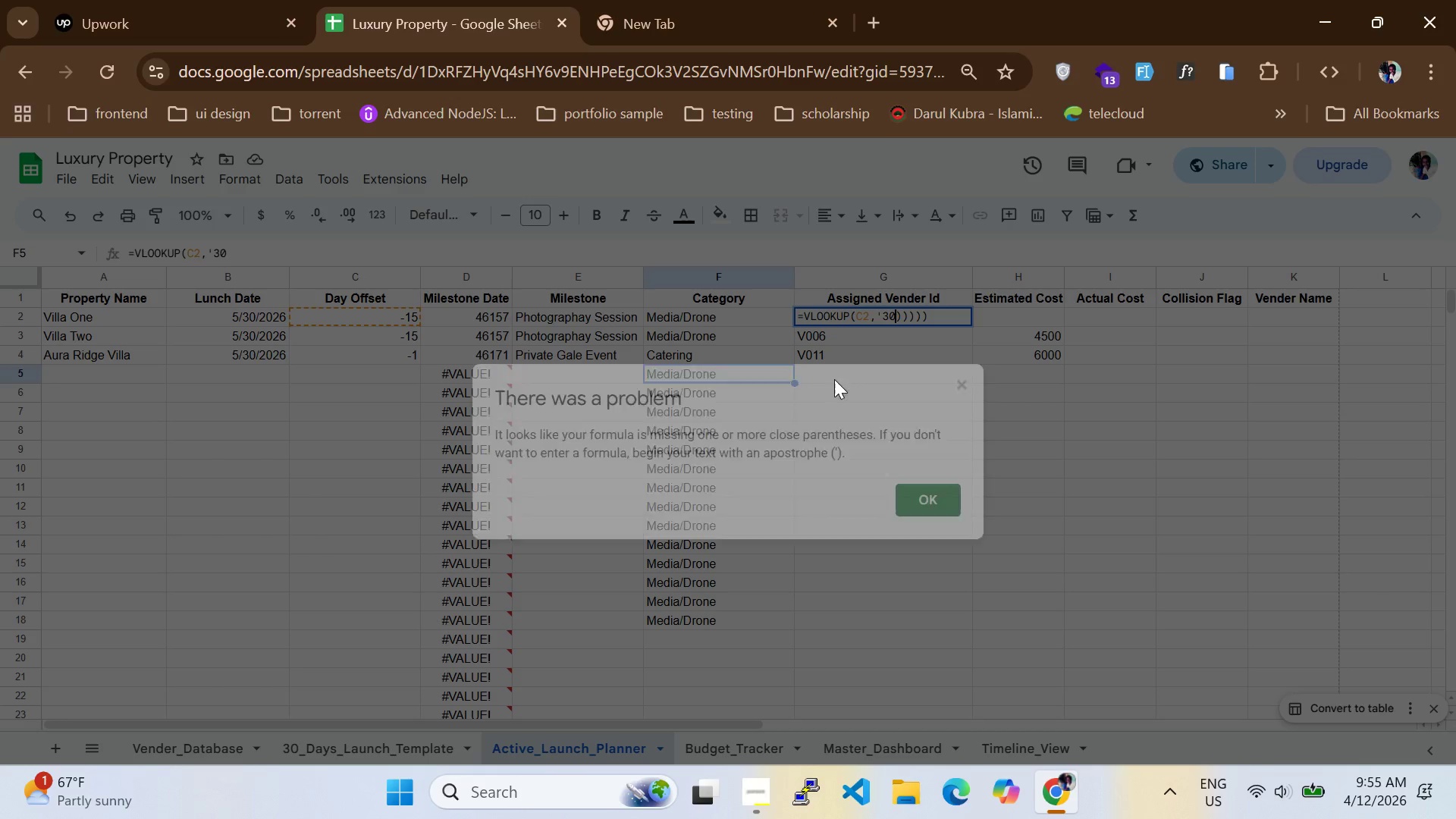 
left_click([834, 379])
 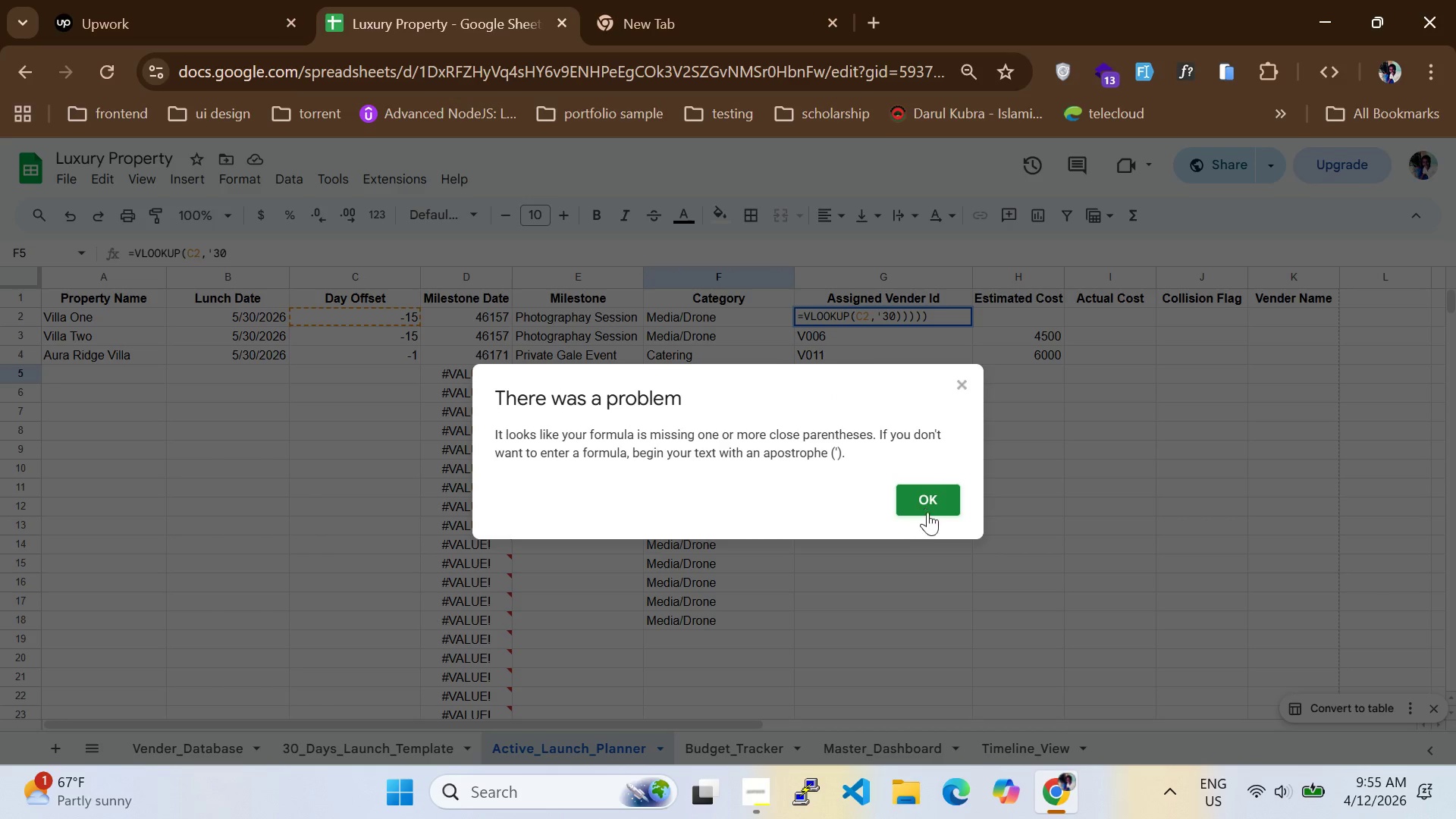 
left_click([940, 488])
 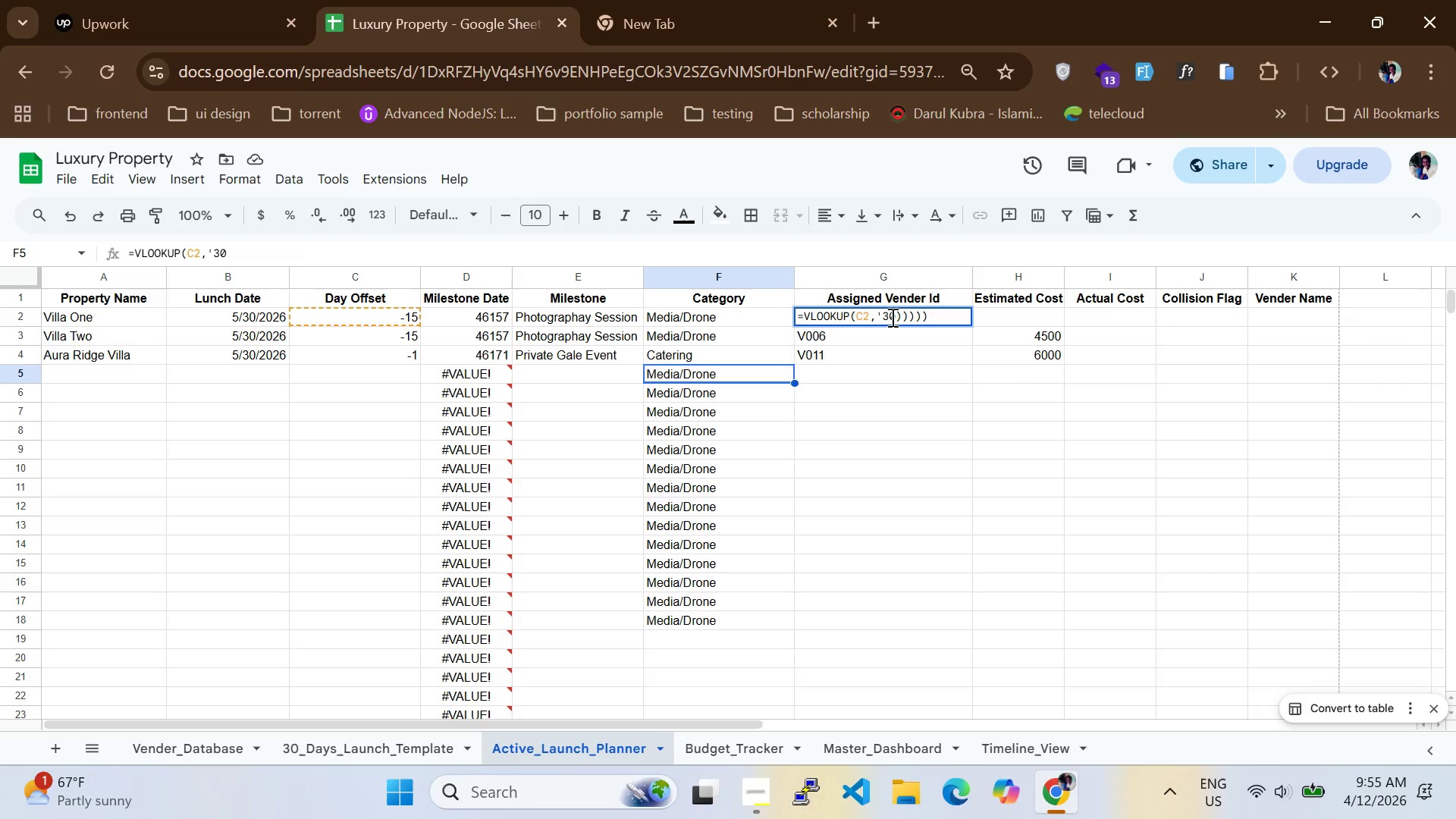 
left_click([891, 315])
 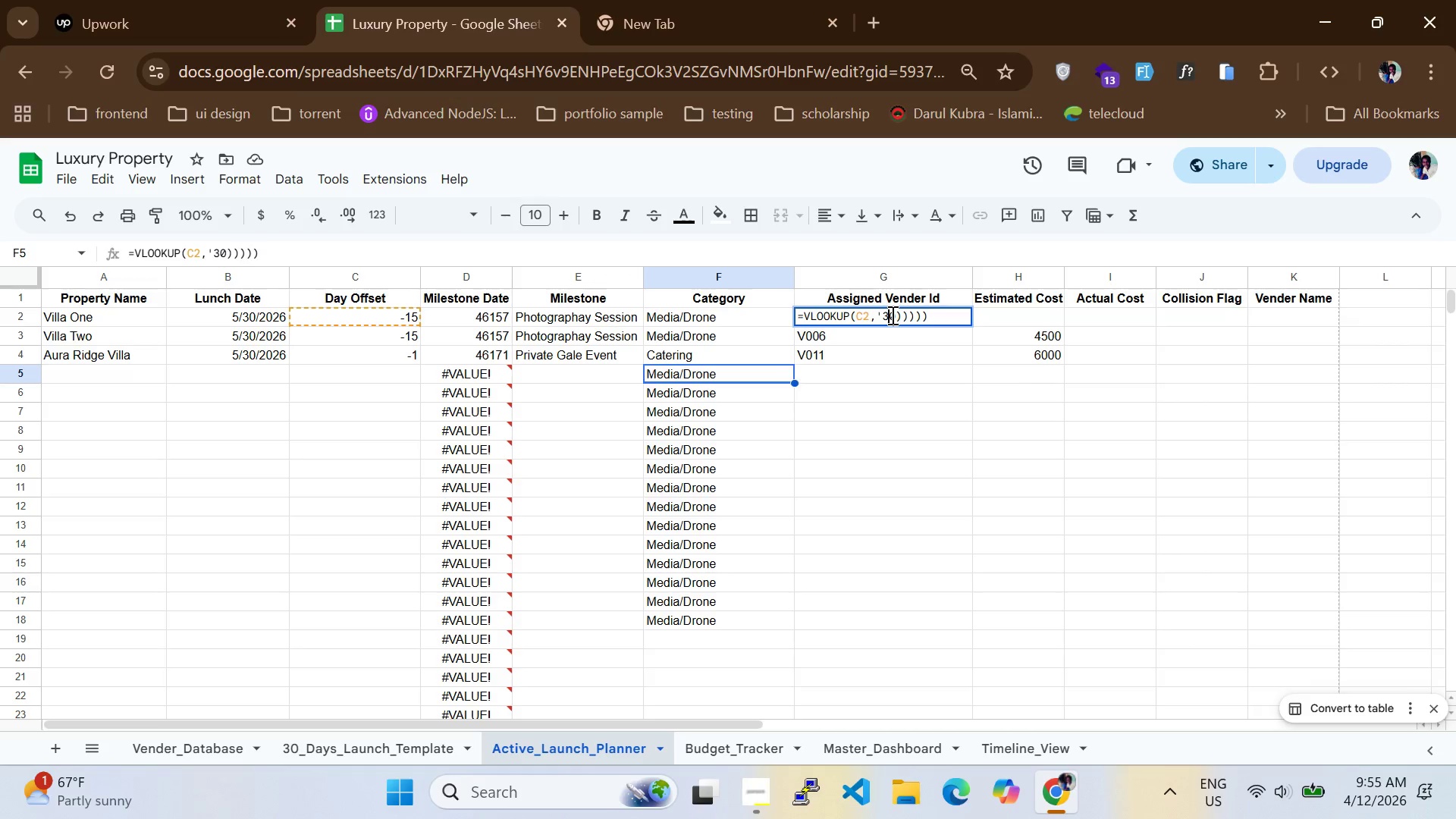 
key(Control+A)
 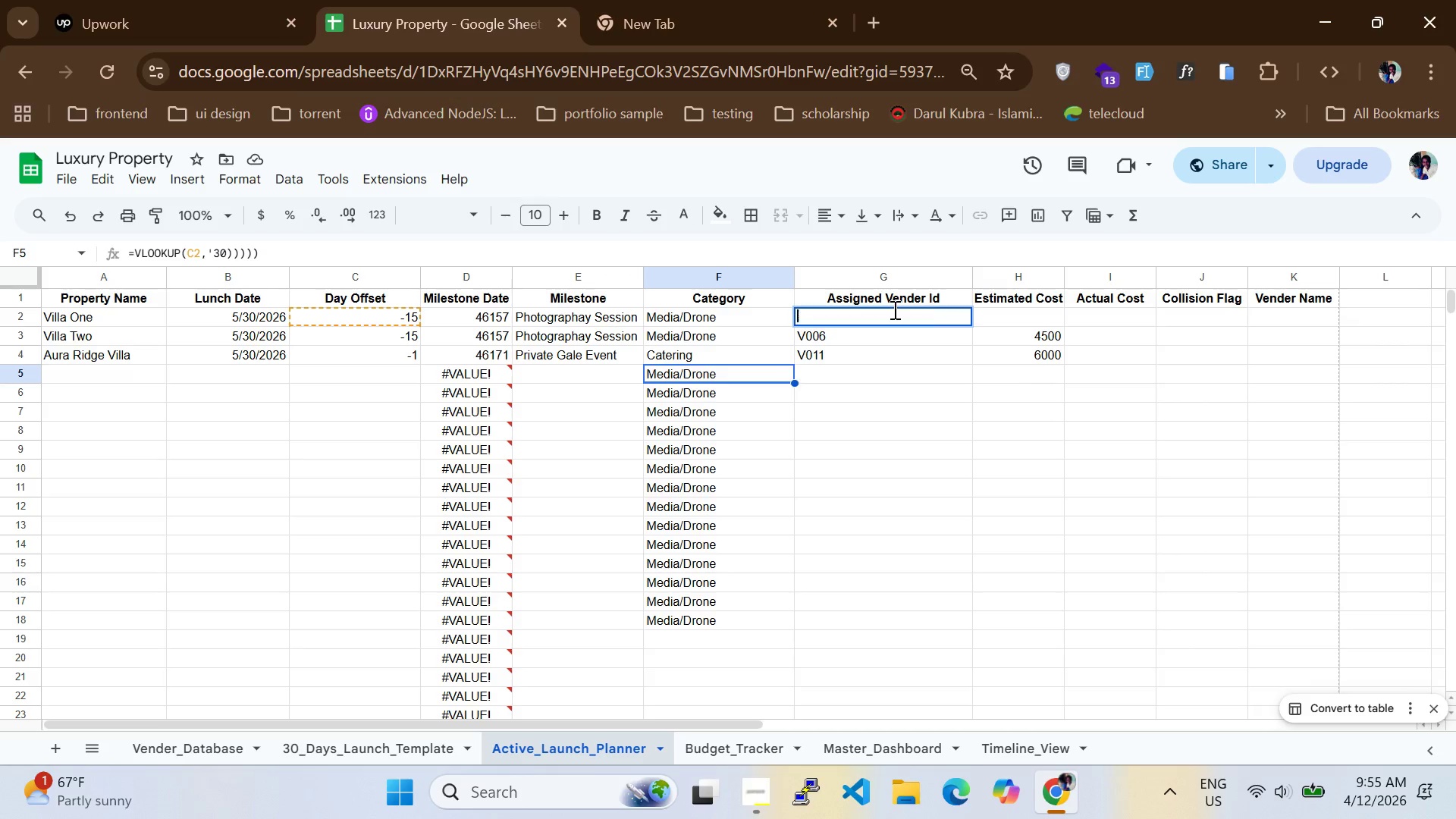 
key(Backspace)
 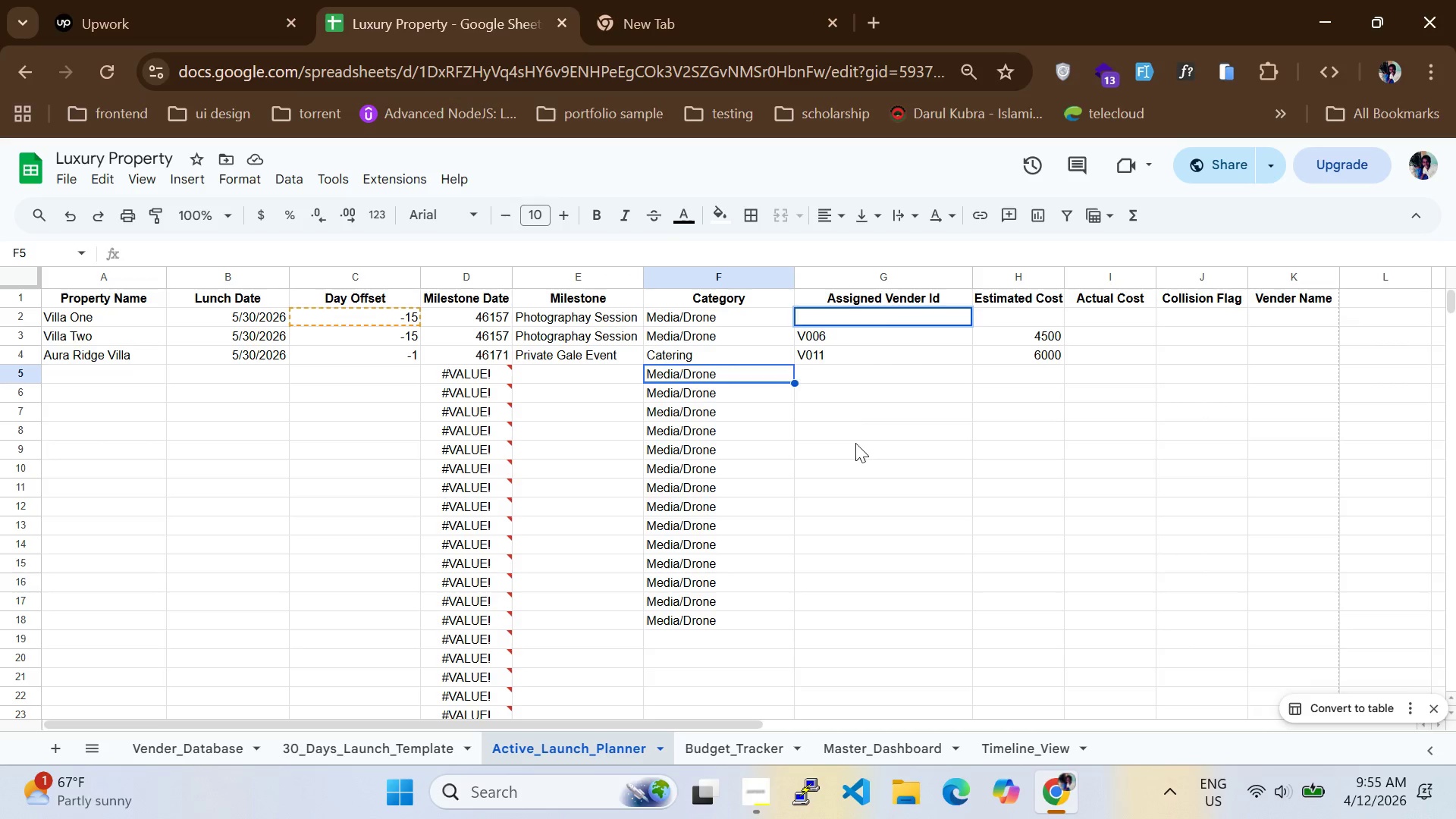 
left_click_drag(start_coordinate=[855, 443], to_coordinate=[848, 438])
 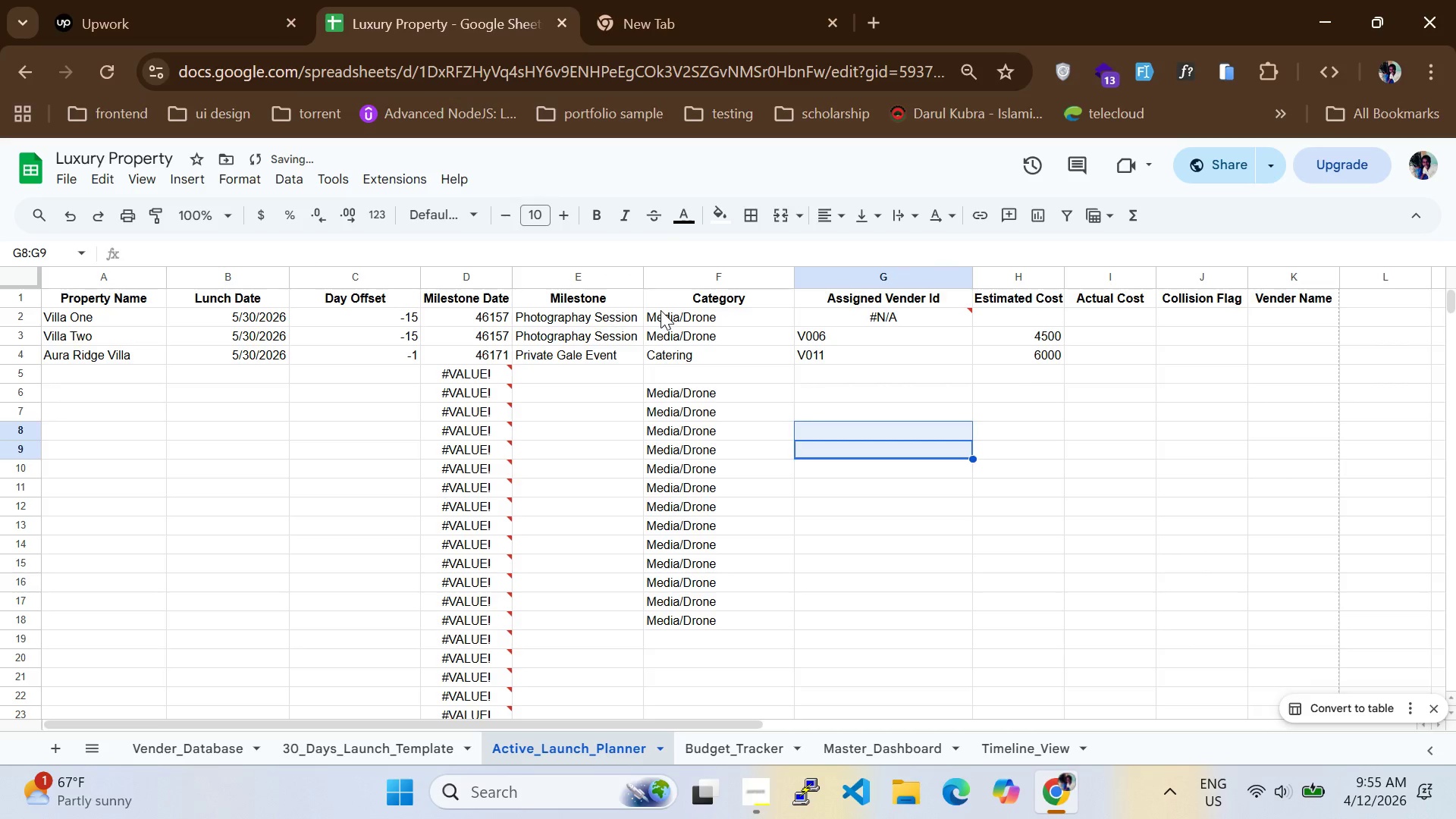 
left_click([661, 310])
 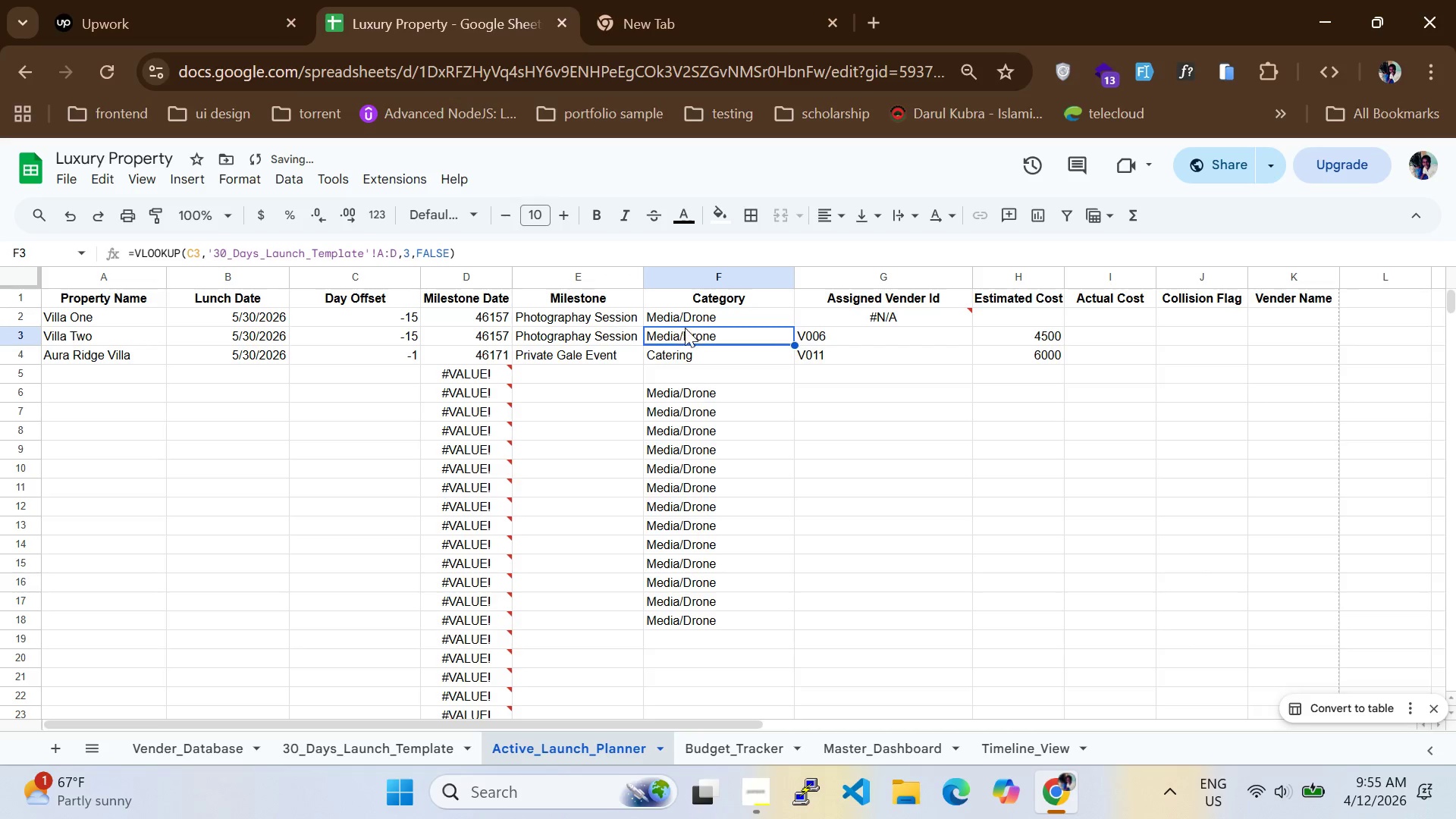 
double_click([687, 327])
 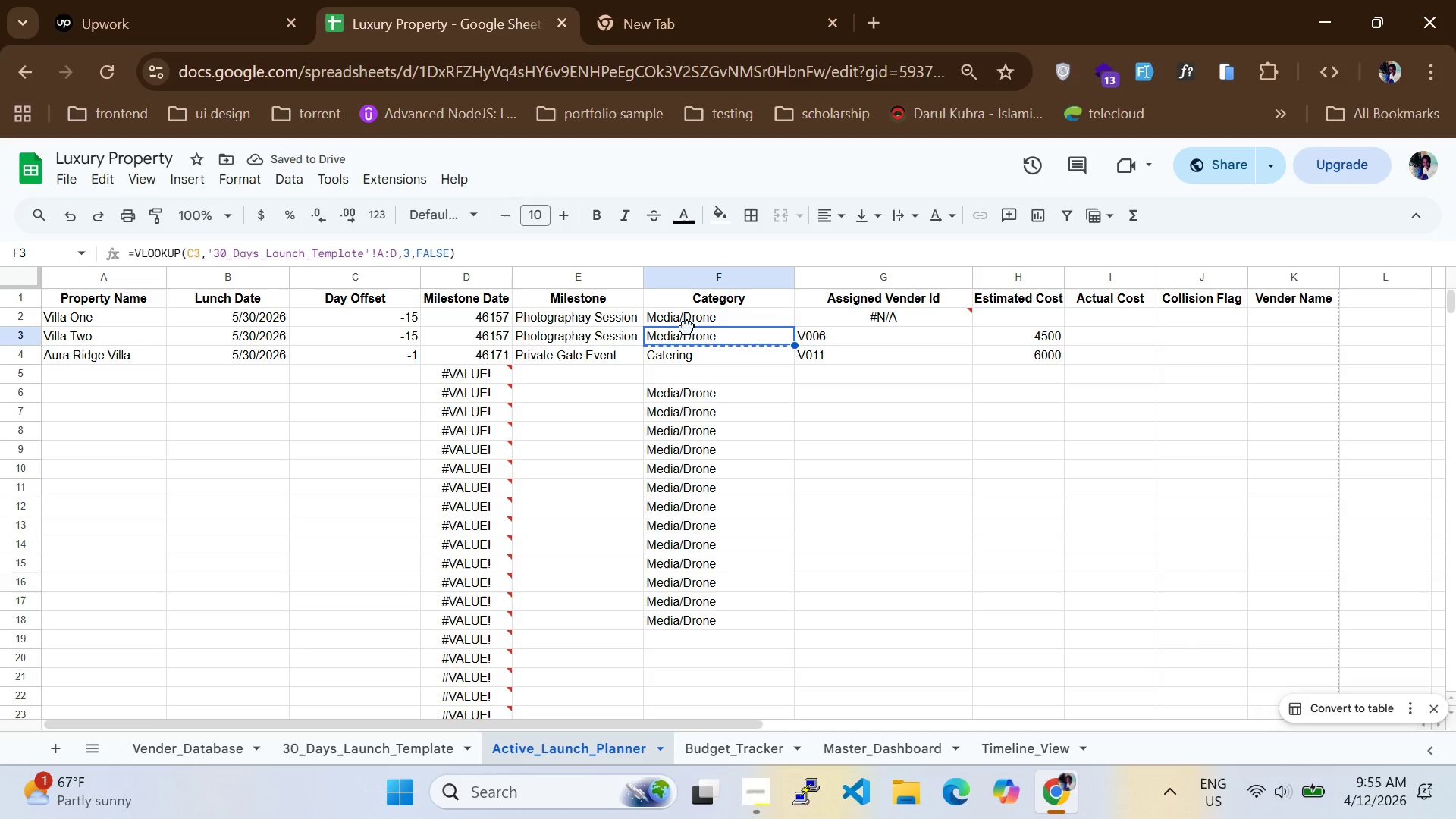 
triple_click([687, 327])
 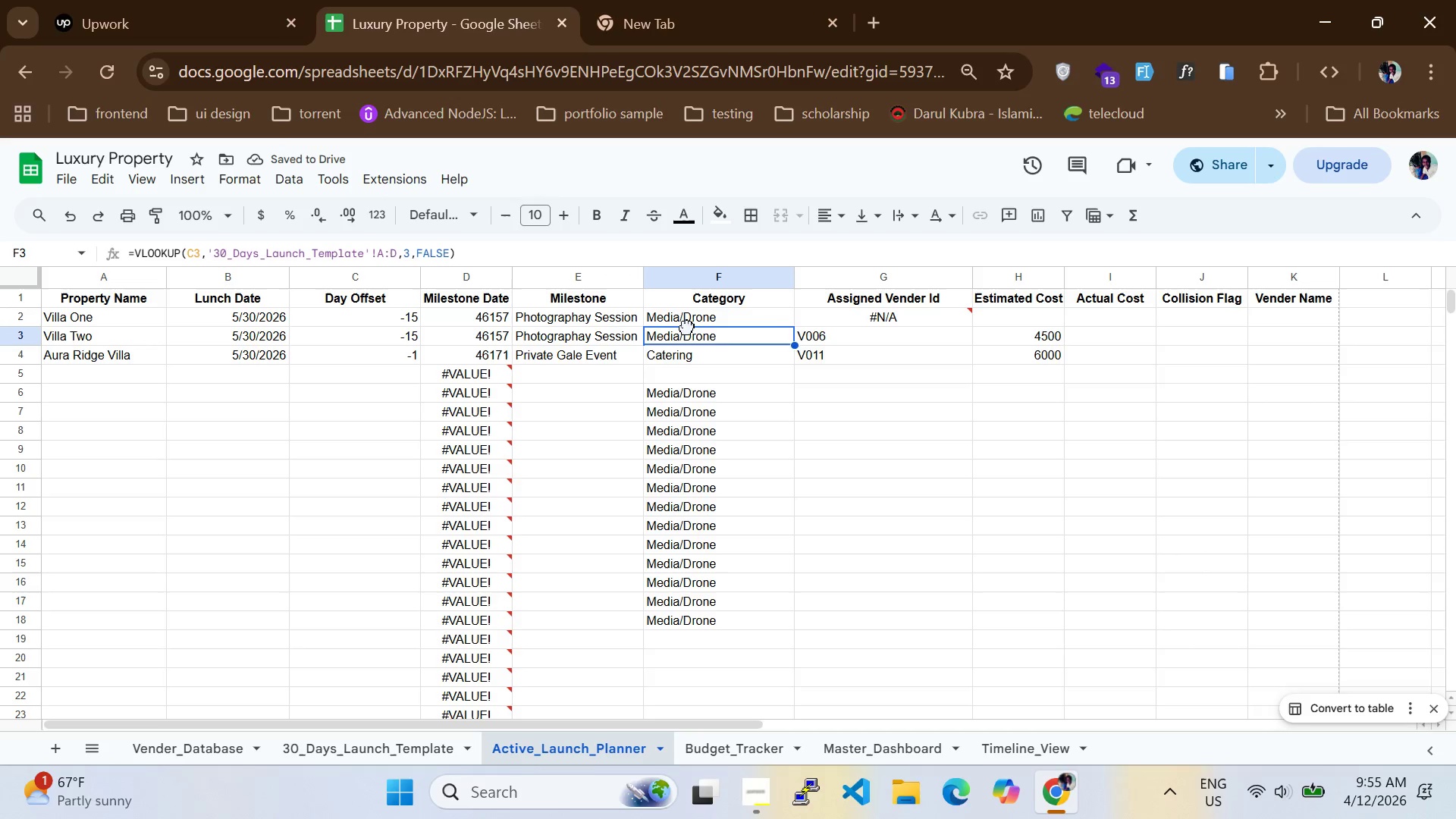 
triple_click([687, 327])
 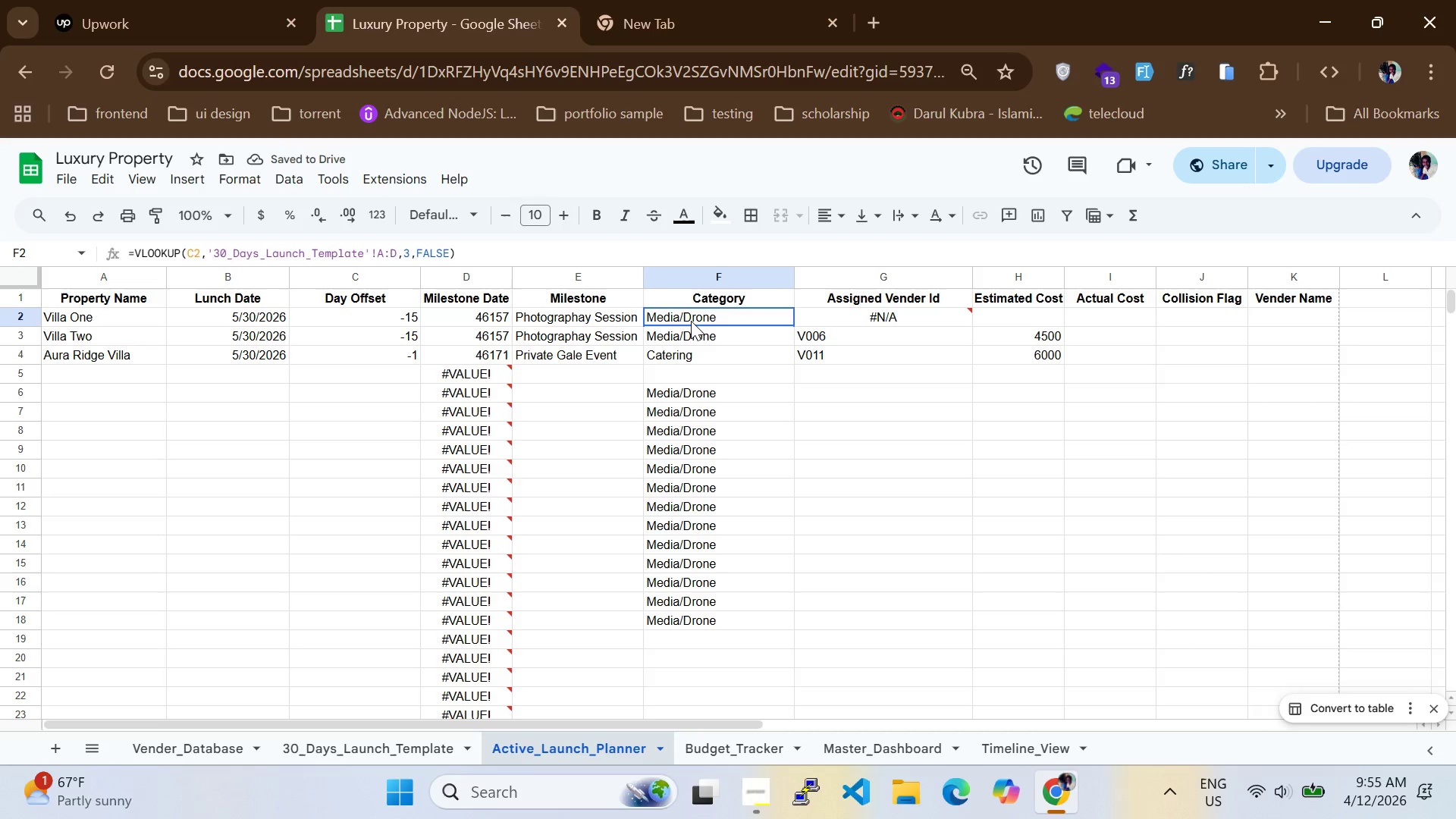 
double_click([691, 321])
 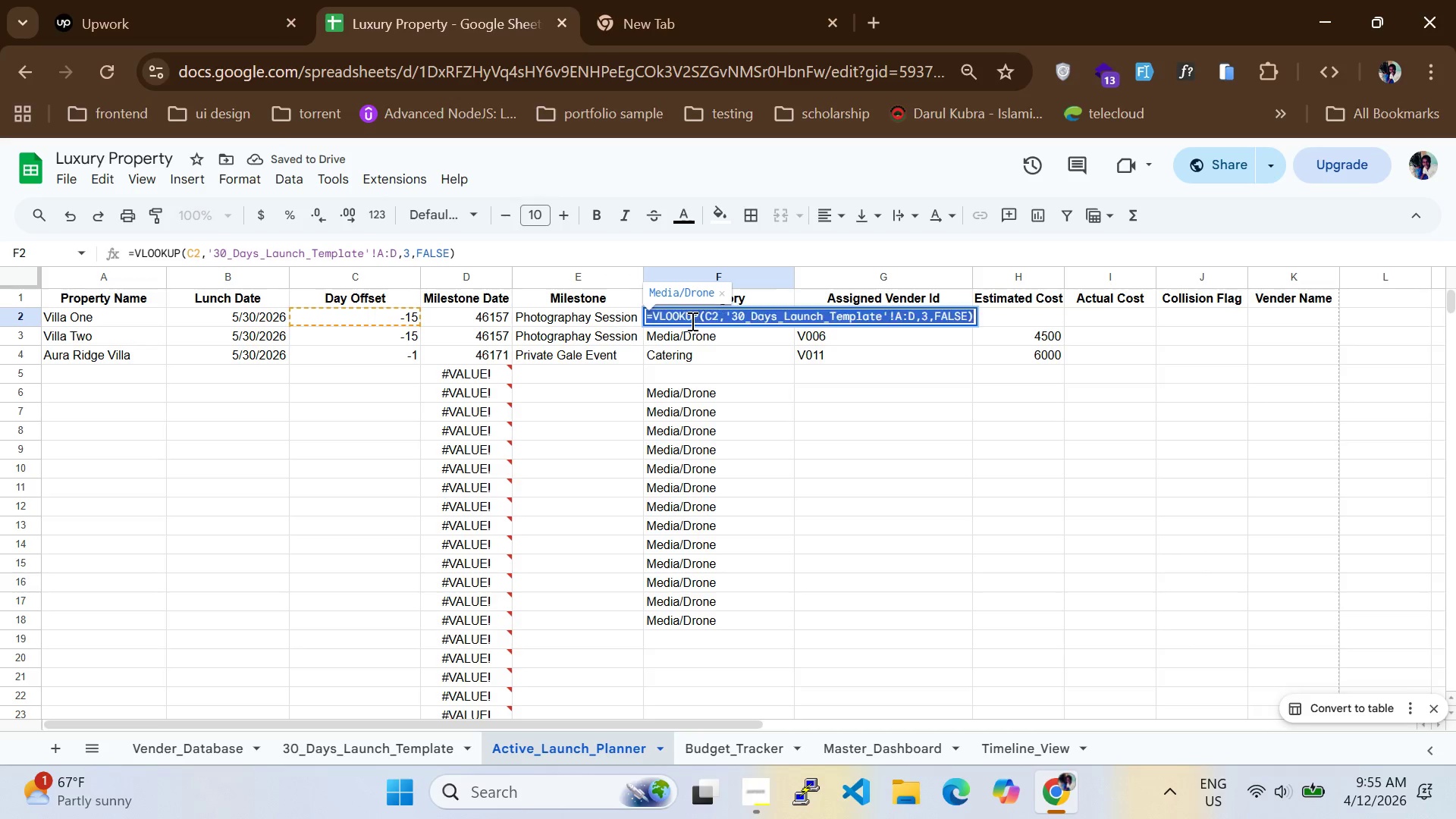 
triple_click([691, 321])
 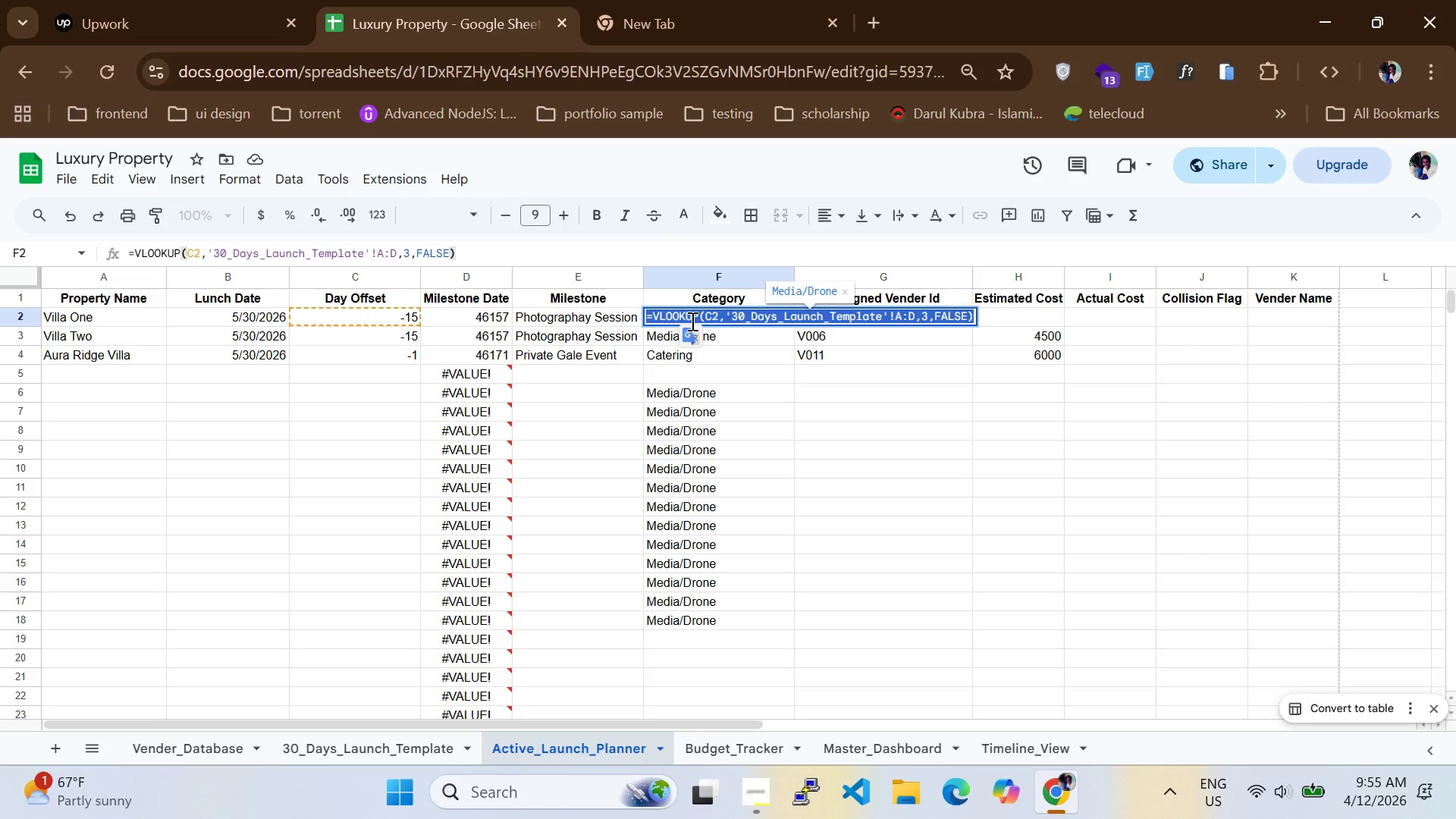 
wait(7.31)
 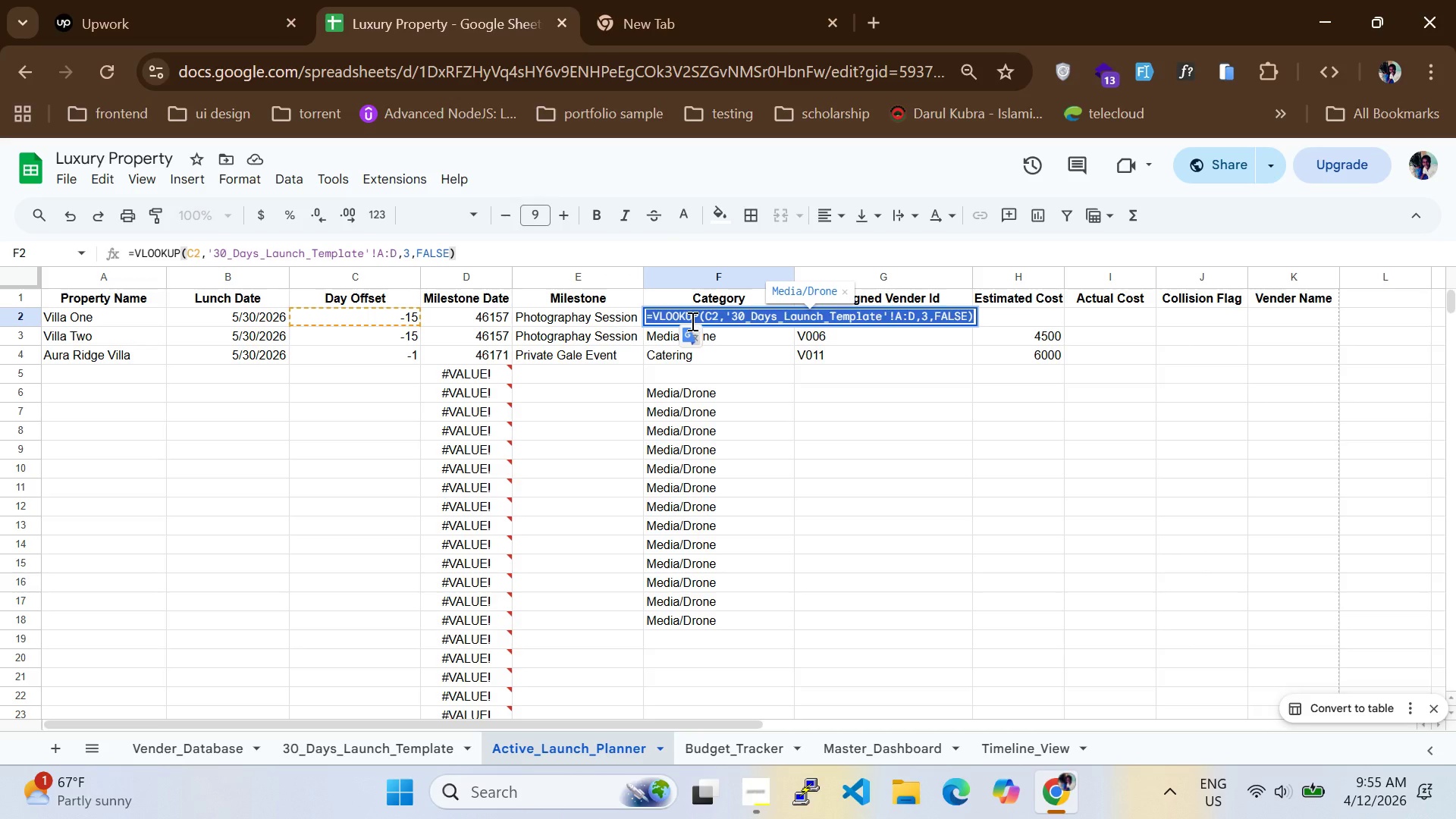 
key(Control+S)
 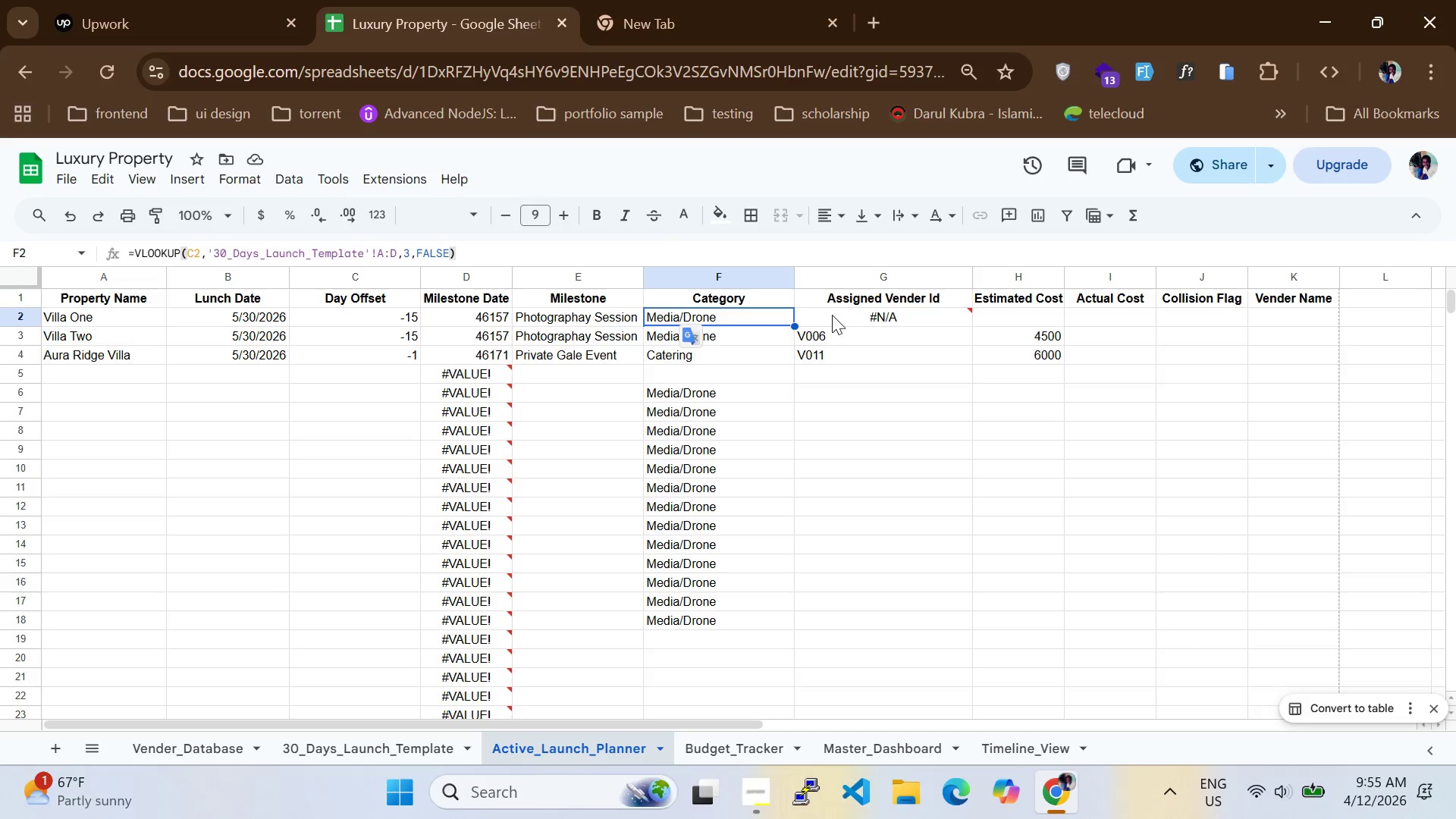 
double_click([833, 313])
 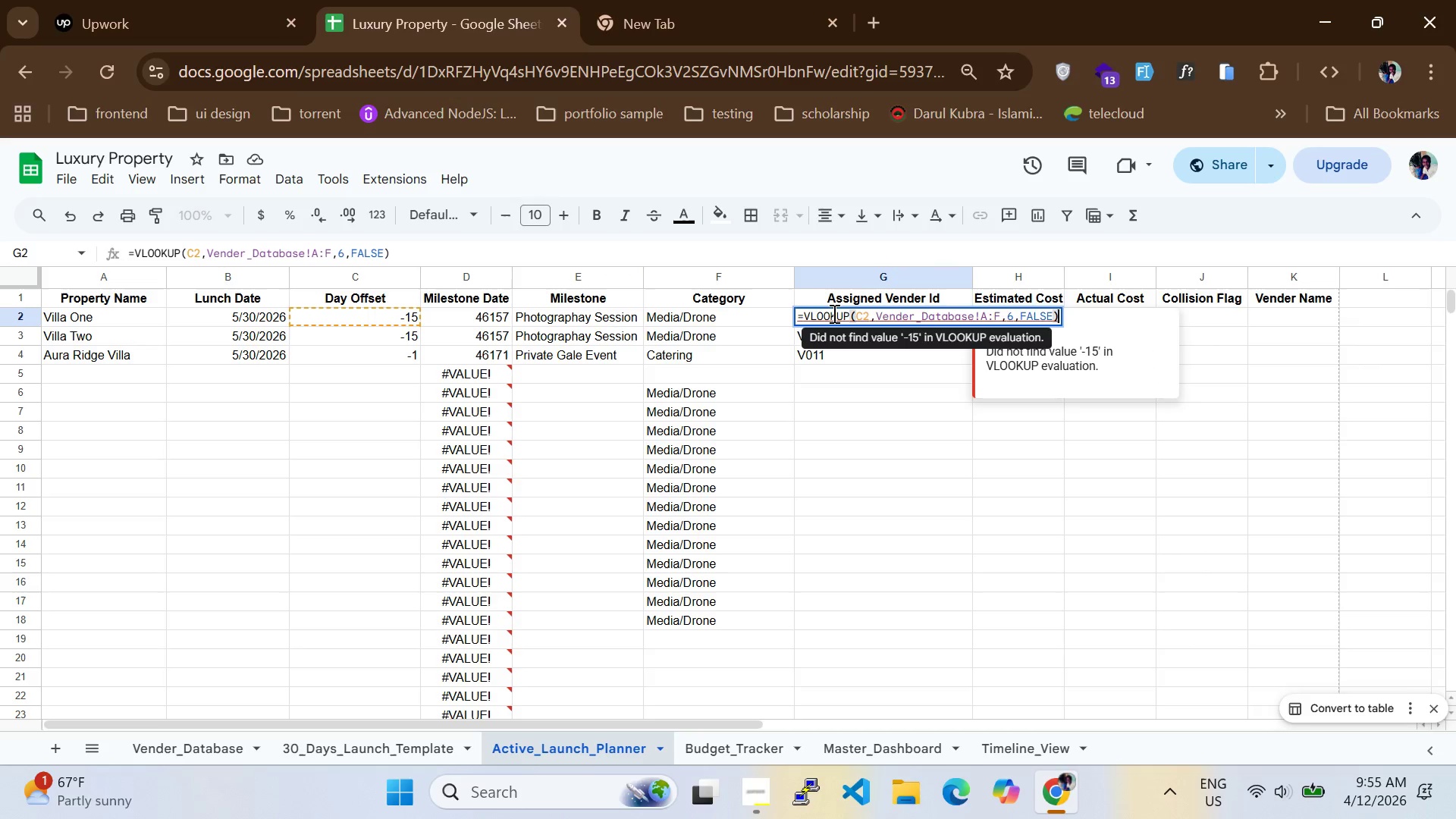 
key(Control+A)
 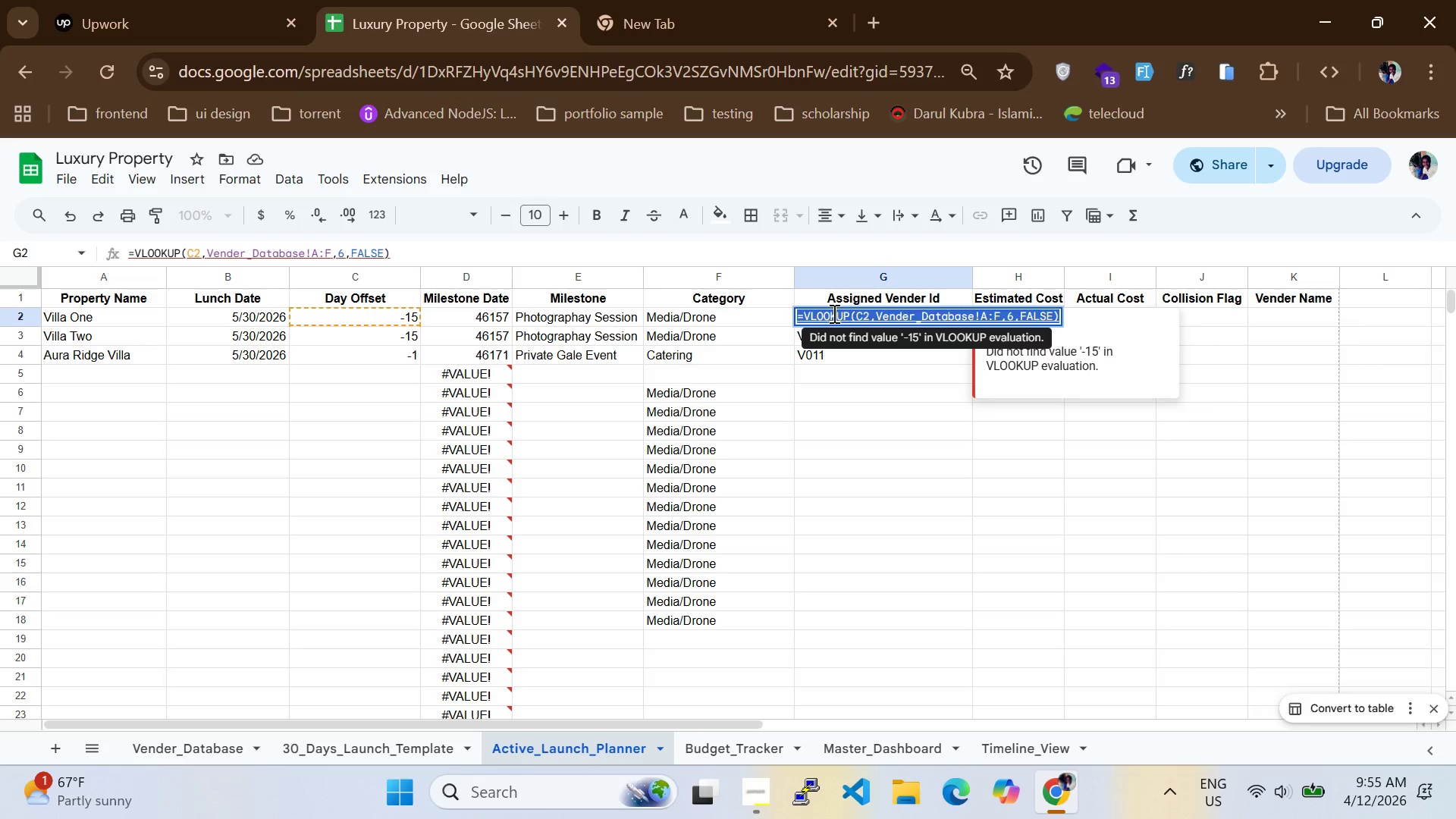 
key(Control+V)
 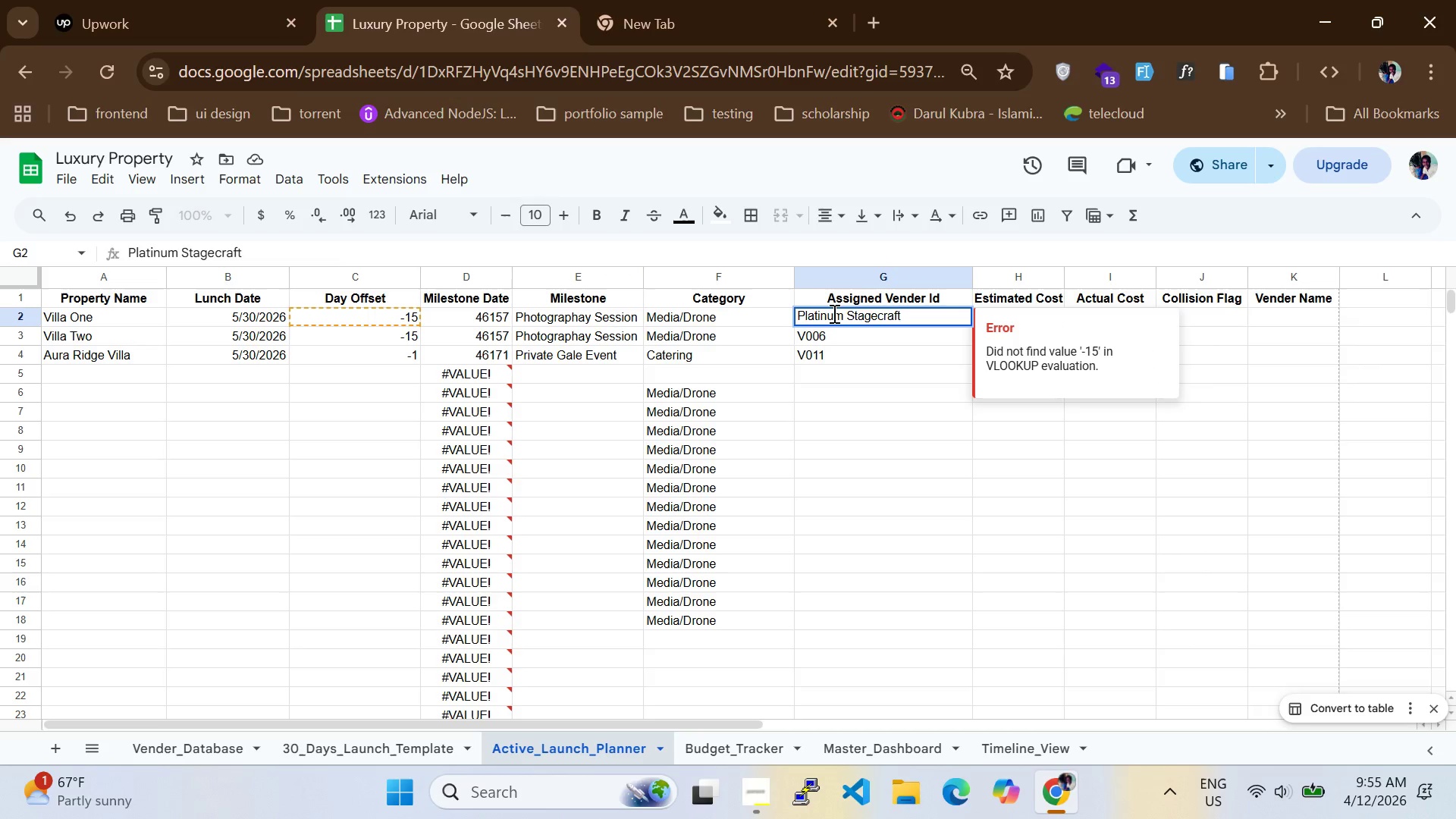 
key(Control+A)
 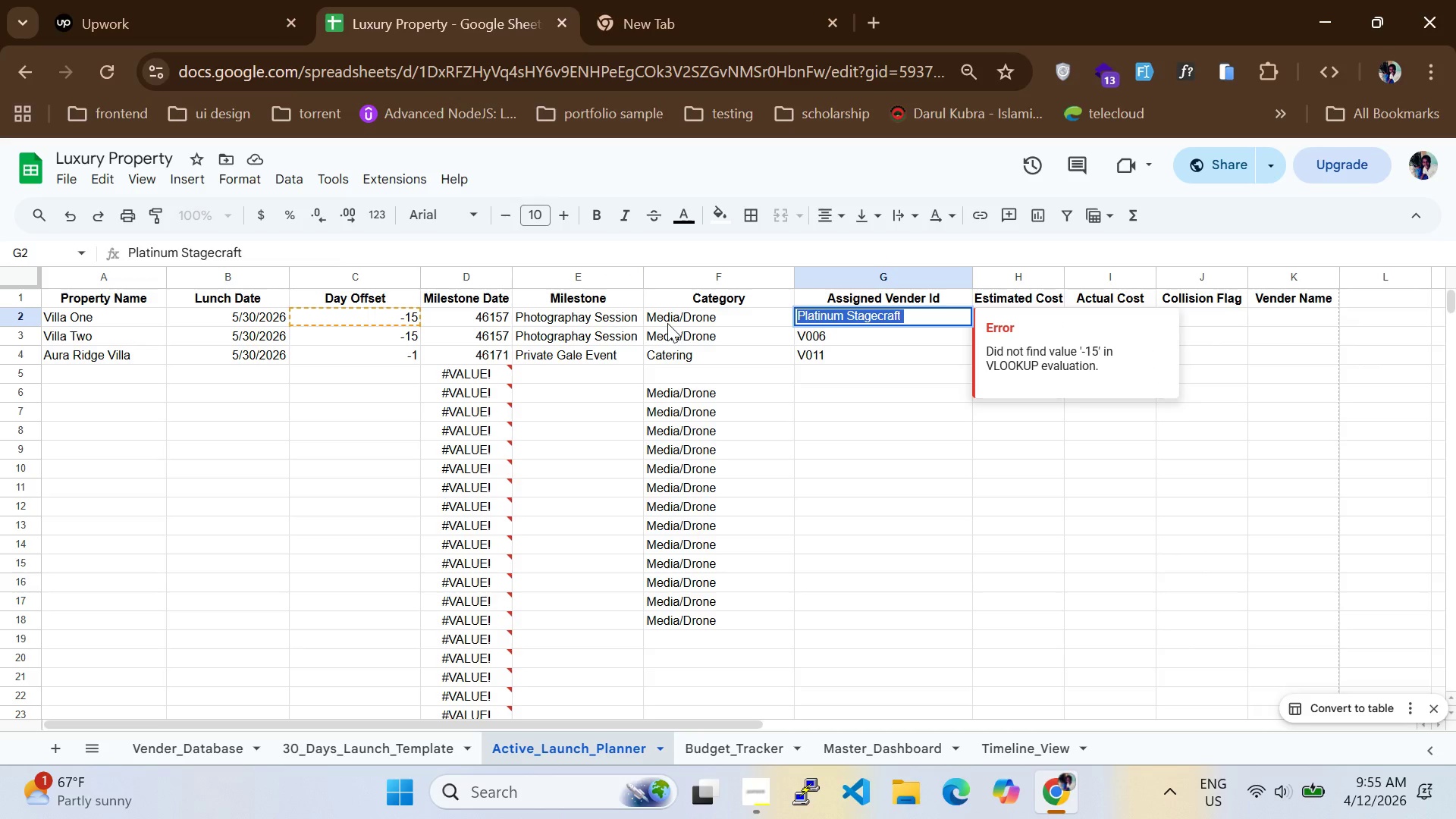 
left_click_drag(start_coordinate=[667, 323], to_coordinate=[660, 315])
 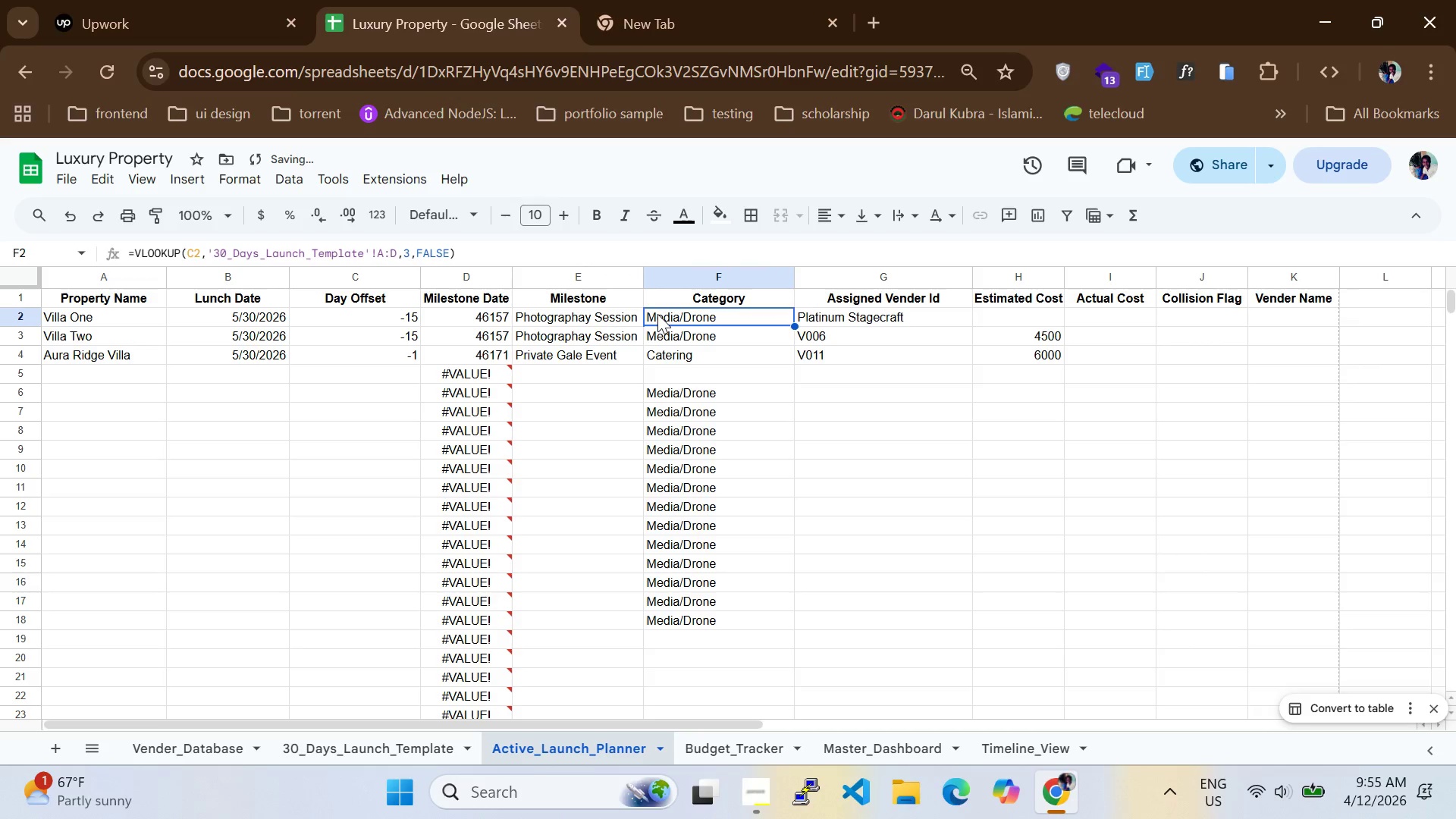 
double_click([657, 314])
 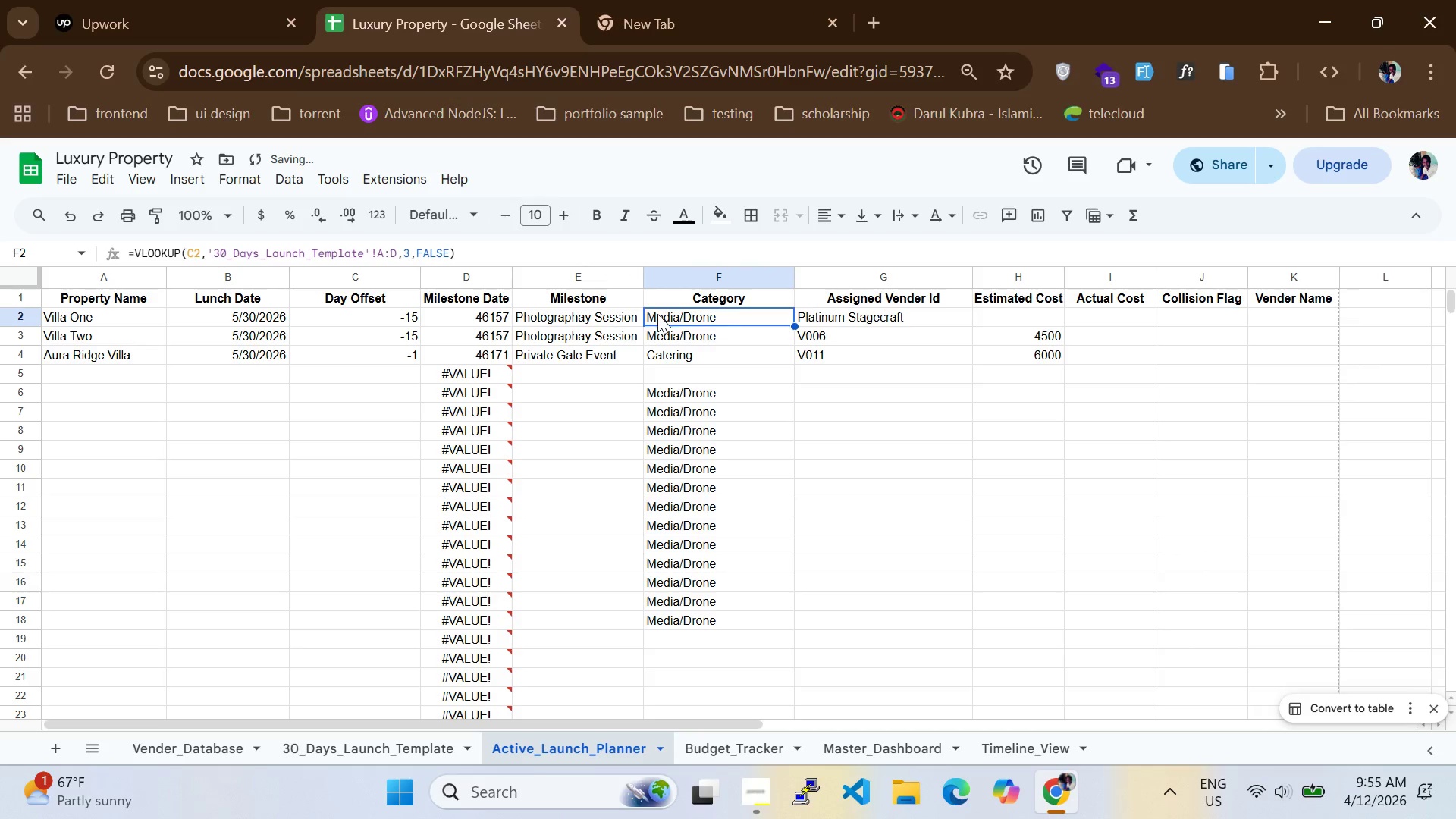 
triple_click([657, 314])
 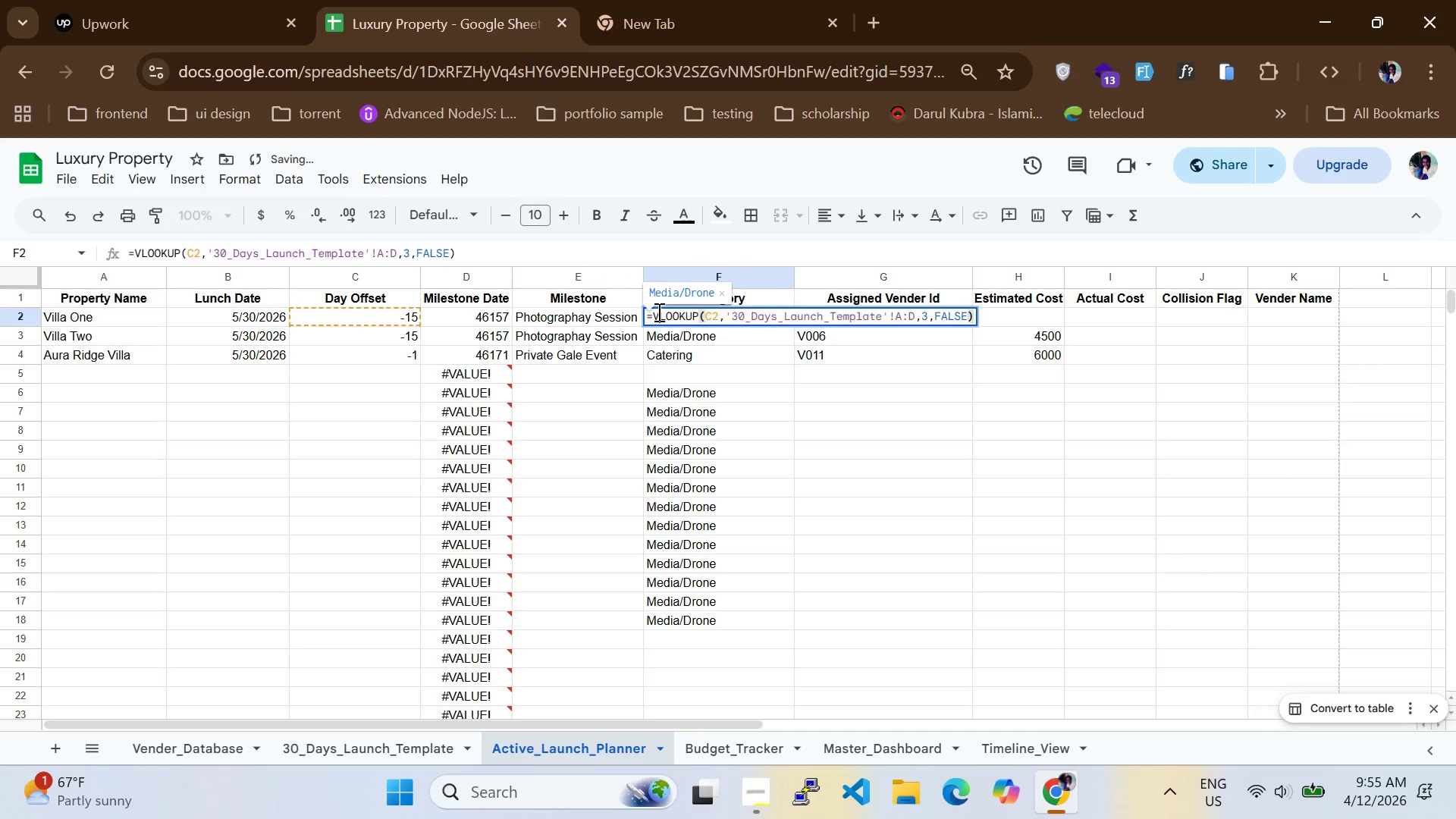 
triple_click([657, 312])
 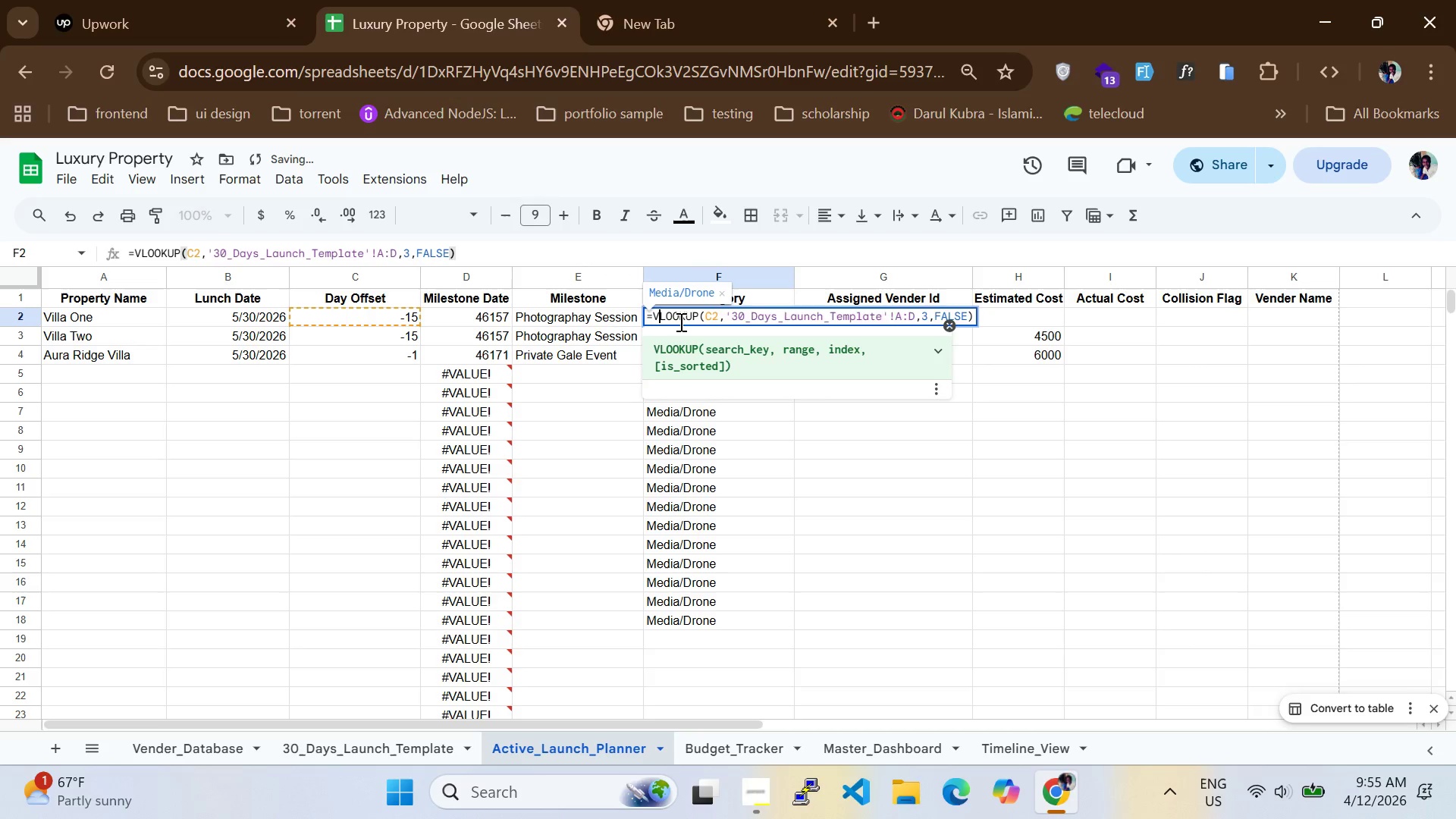 
left_click([679, 322])
 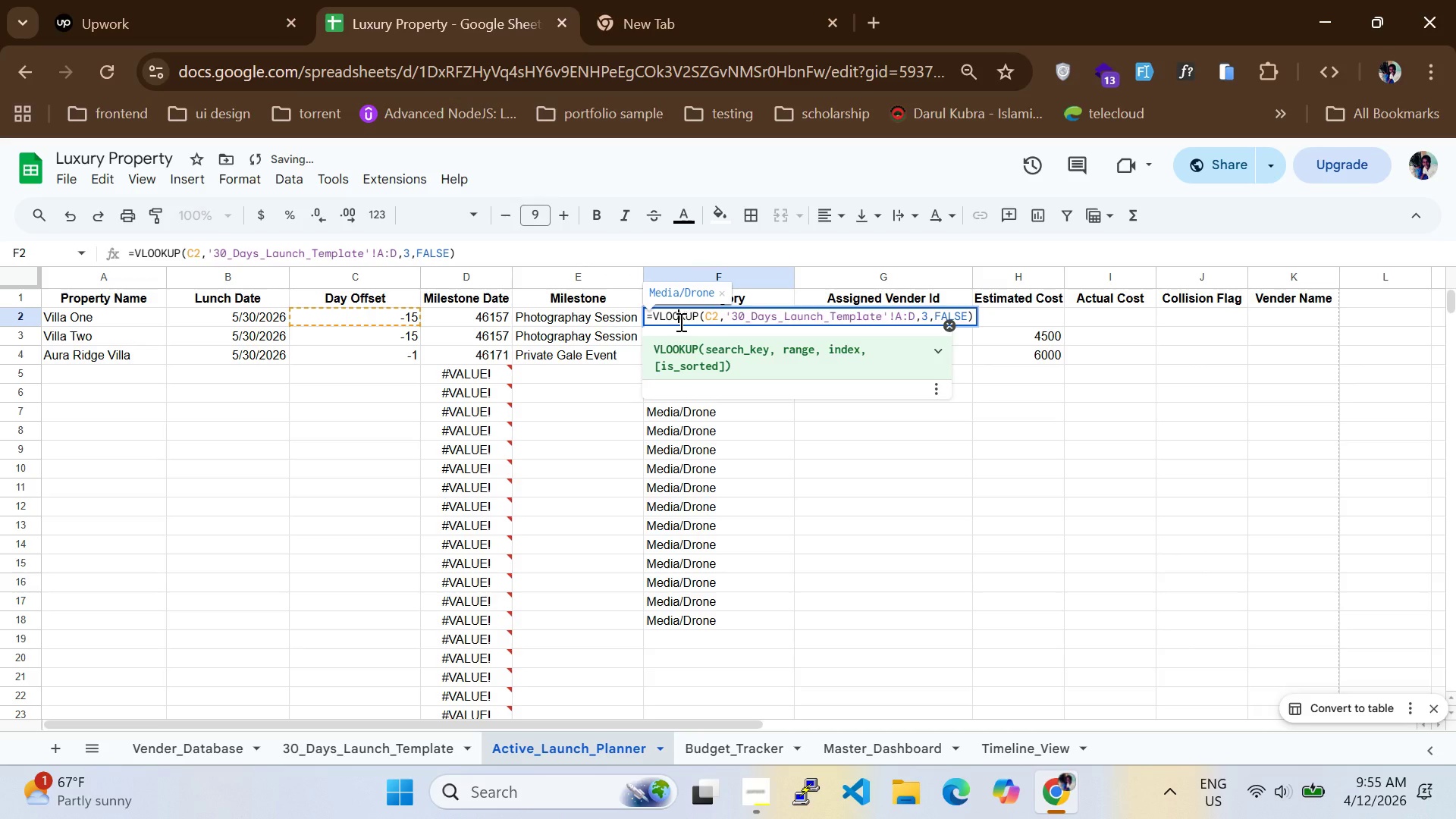 
key(Control+A)
 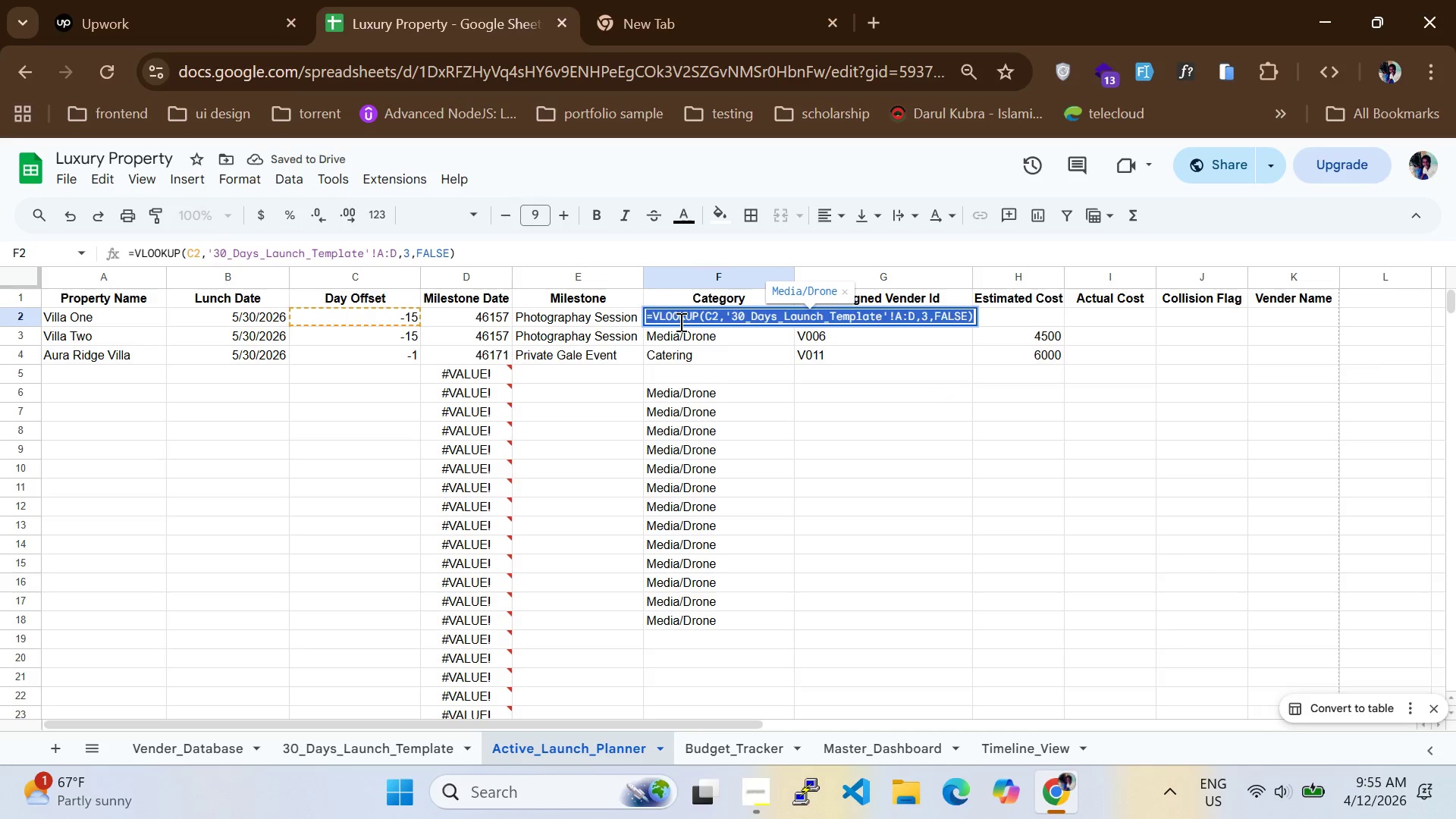 
key(Control+C)
 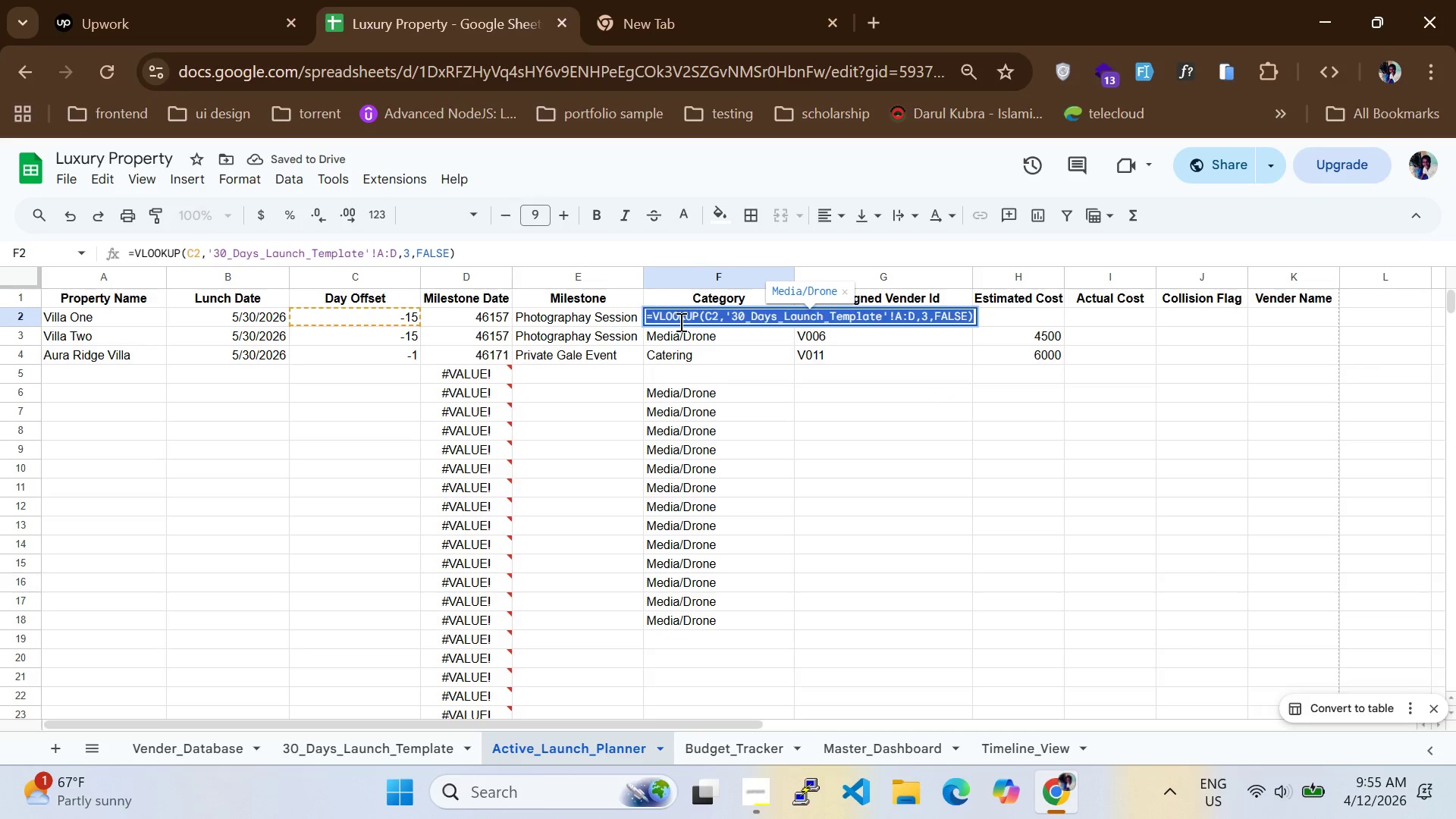 
key(Control+C)
 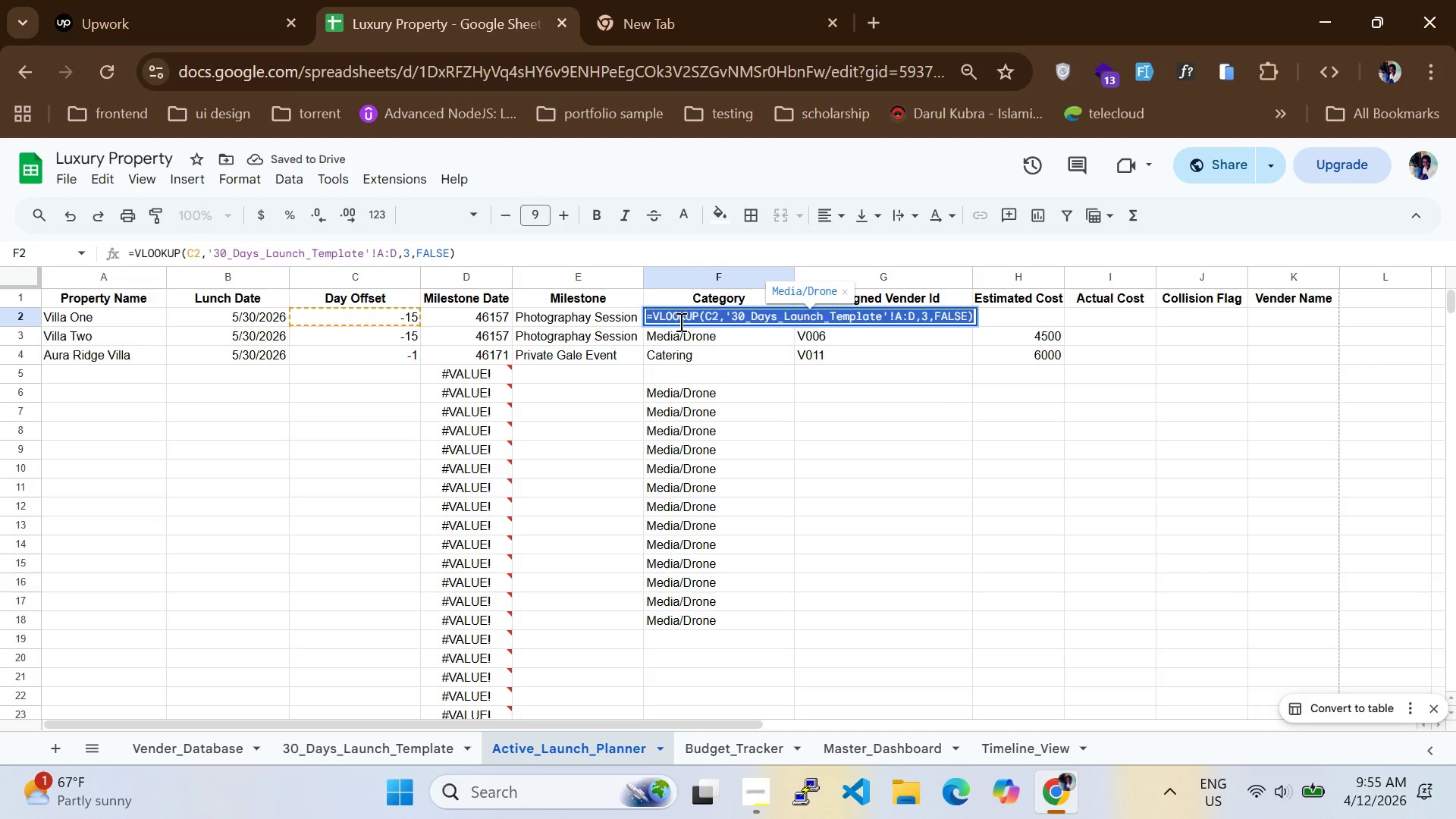 
key(Control+C)
 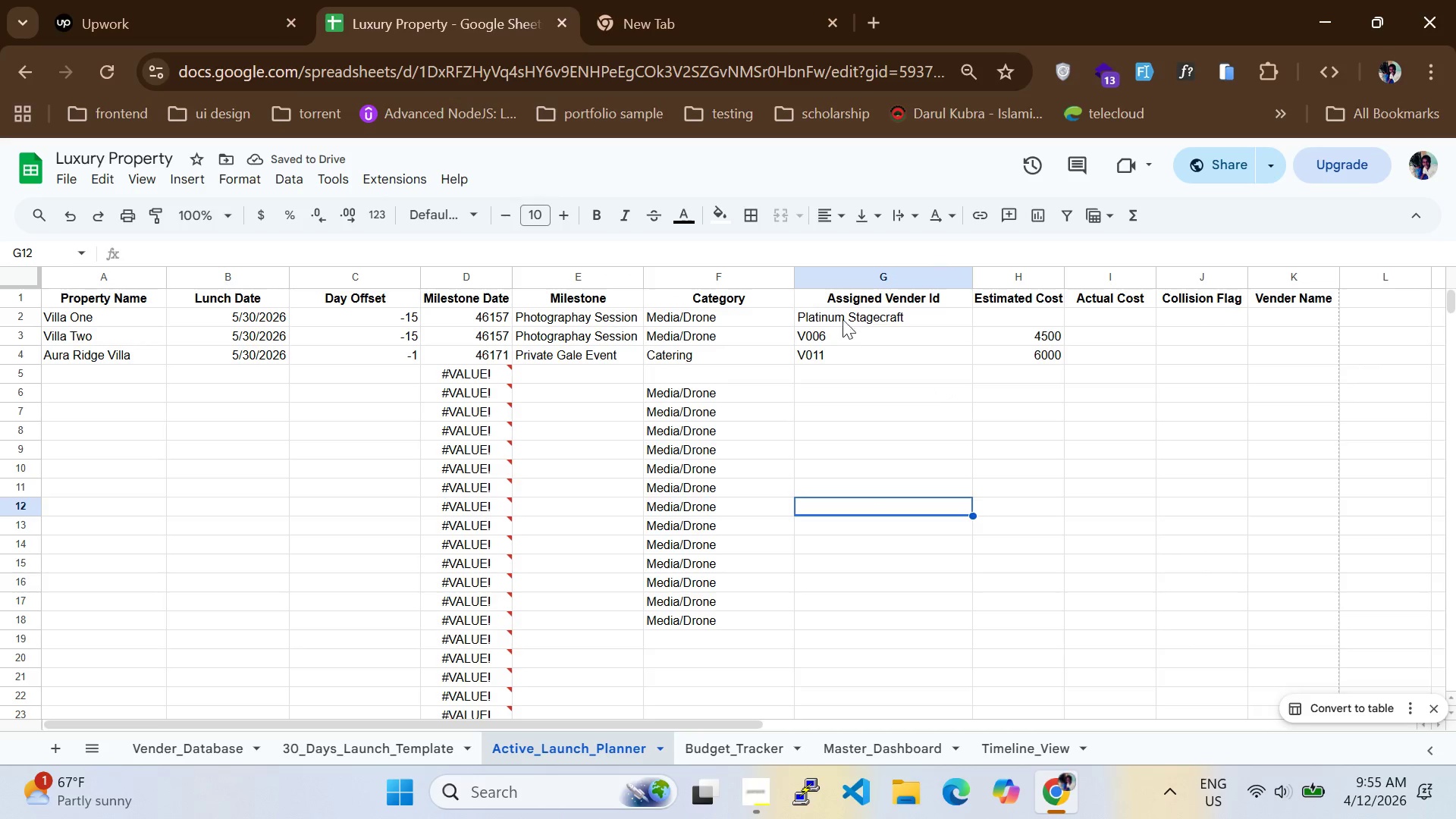 
double_click([843, 312])
 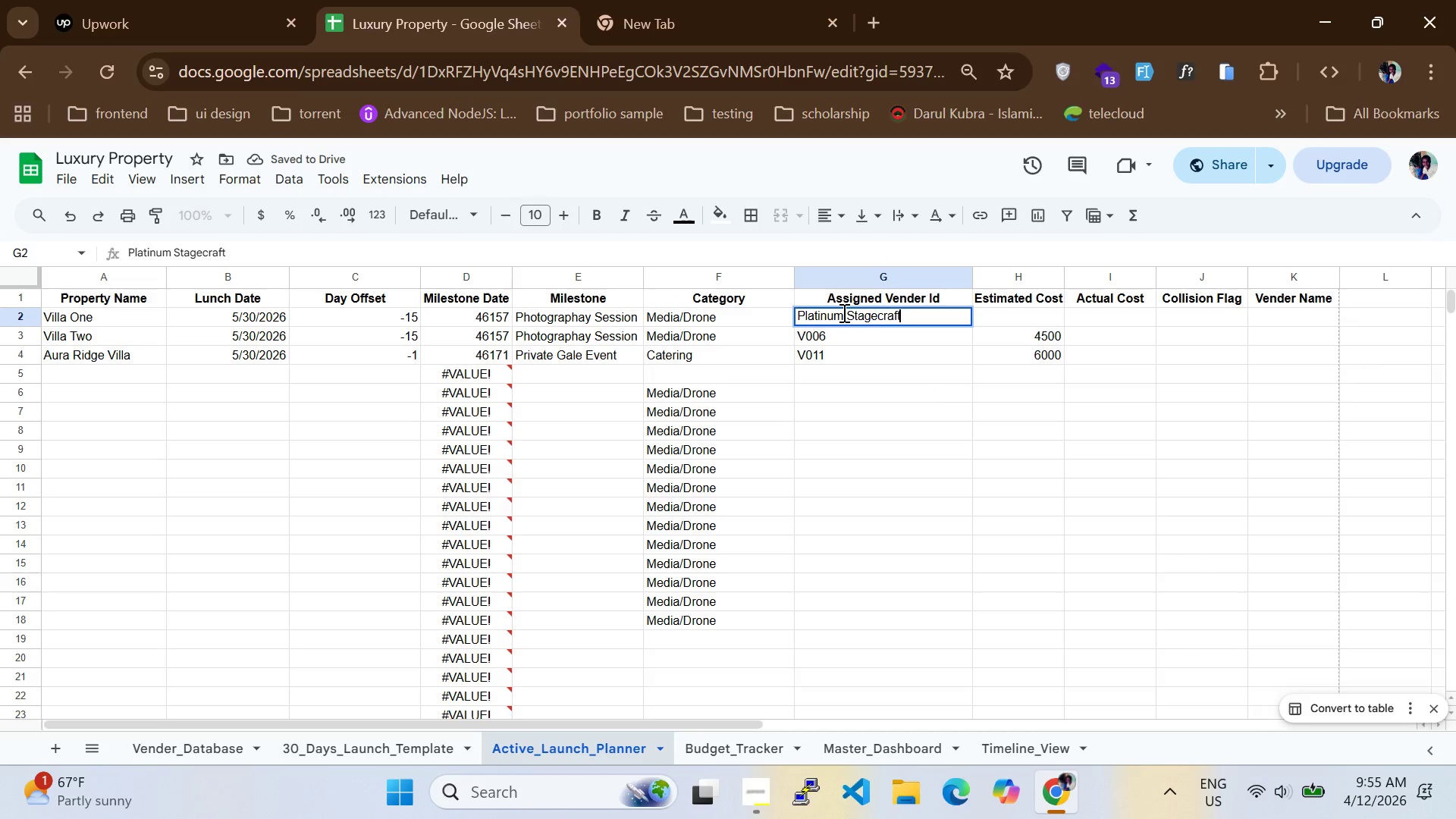 
key(Control+A)
 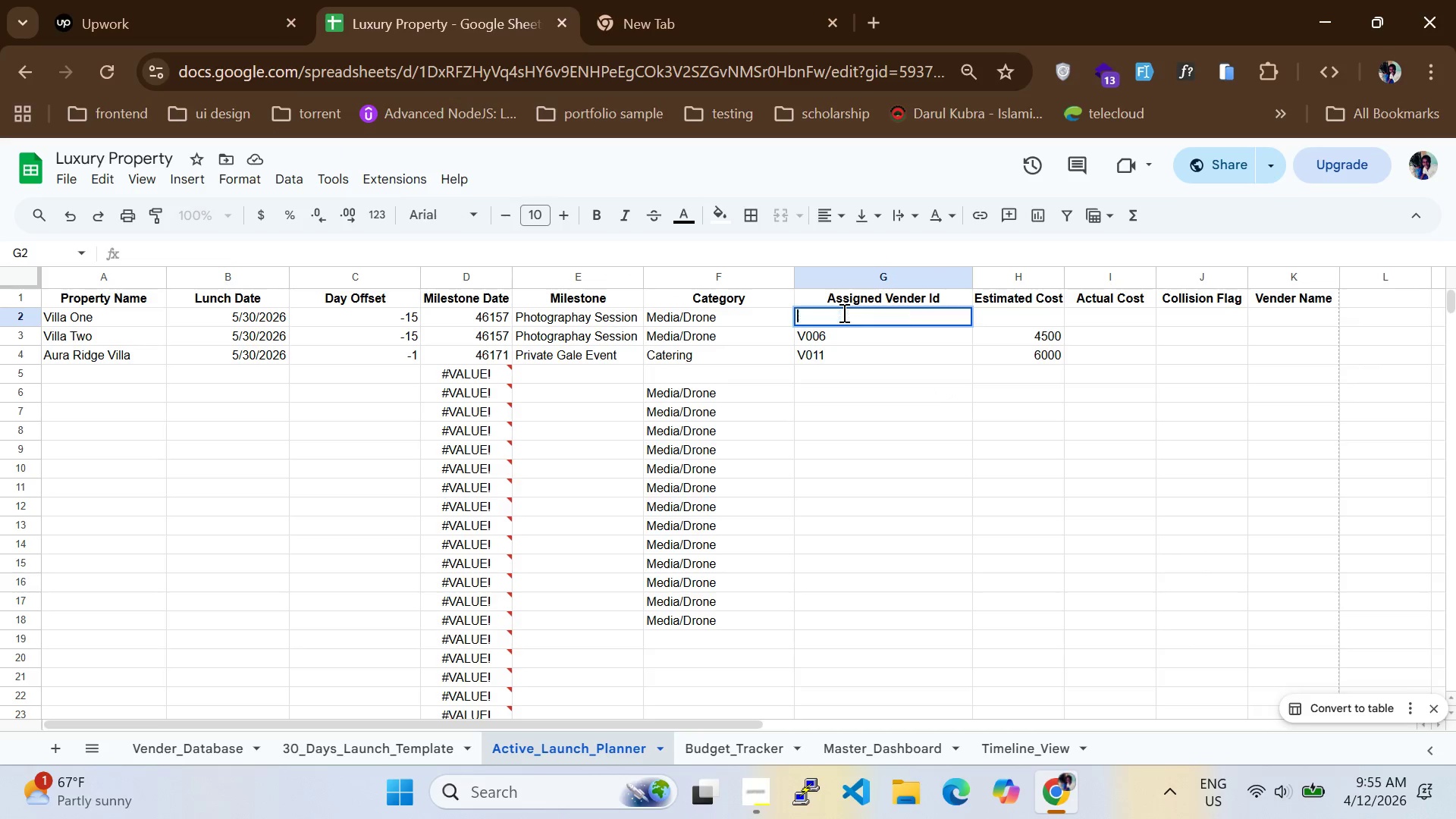 
key(Backspace)
 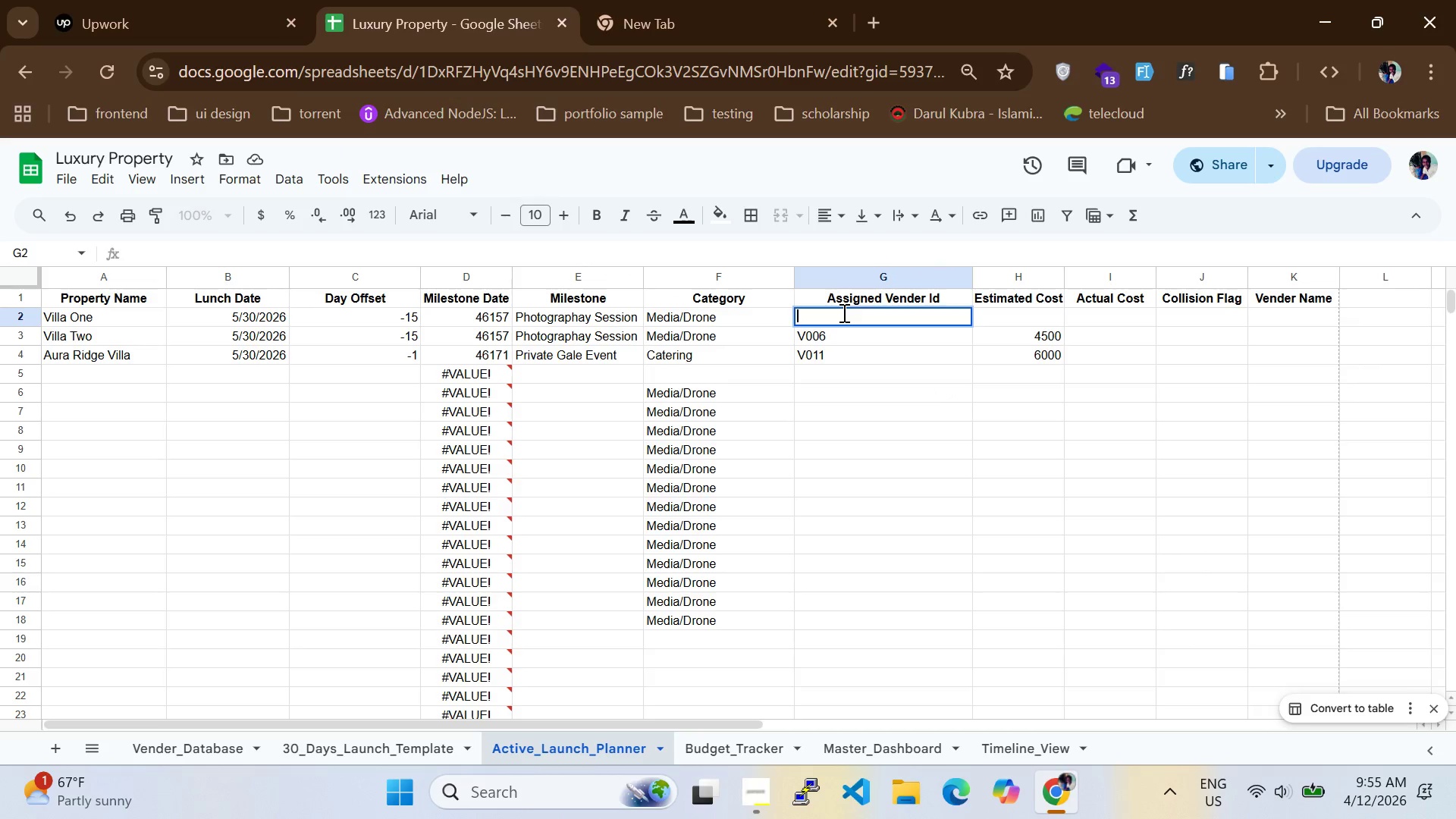 
key(Control+V)
 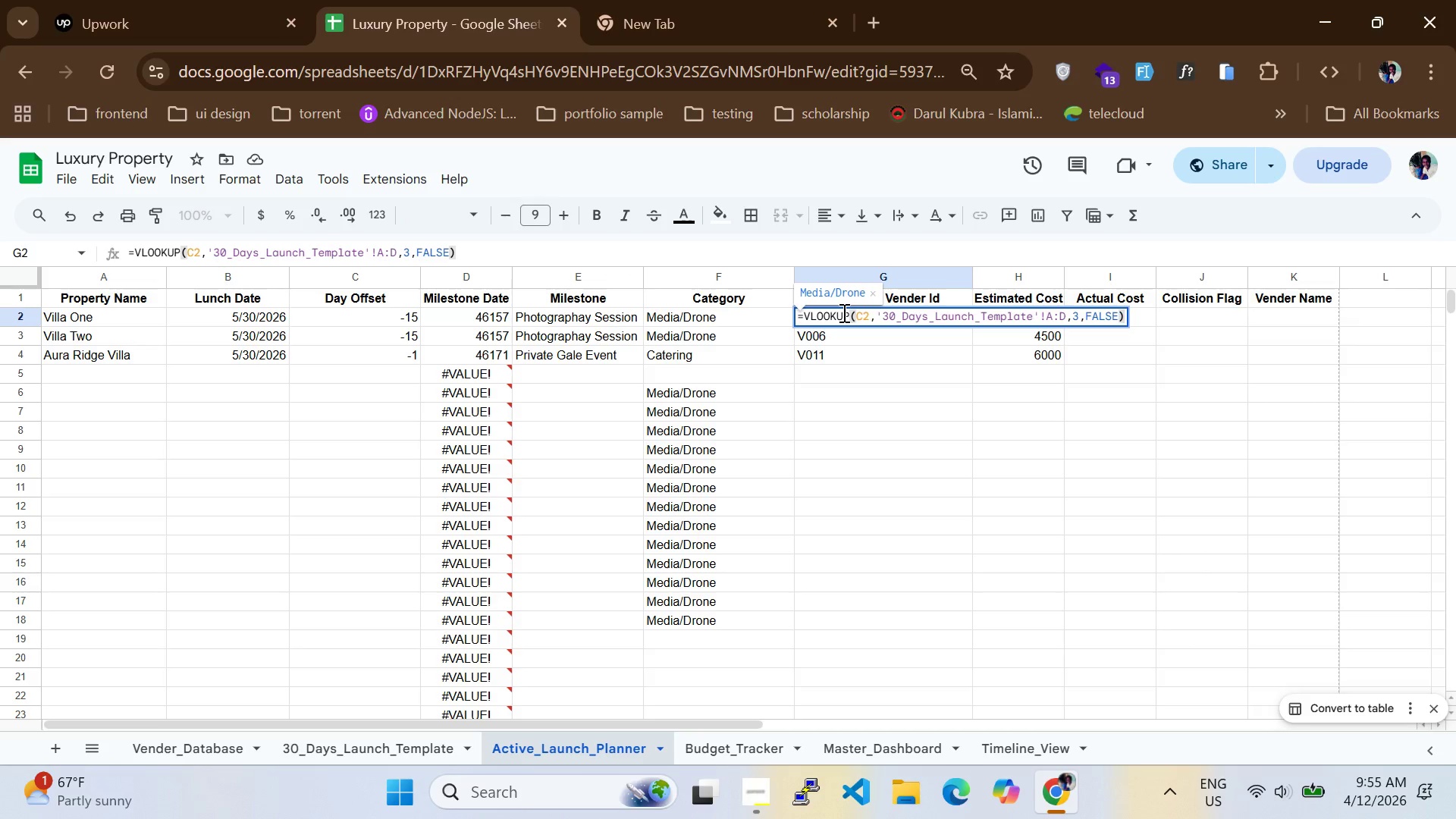 
key(Control+ArrowLeft)
 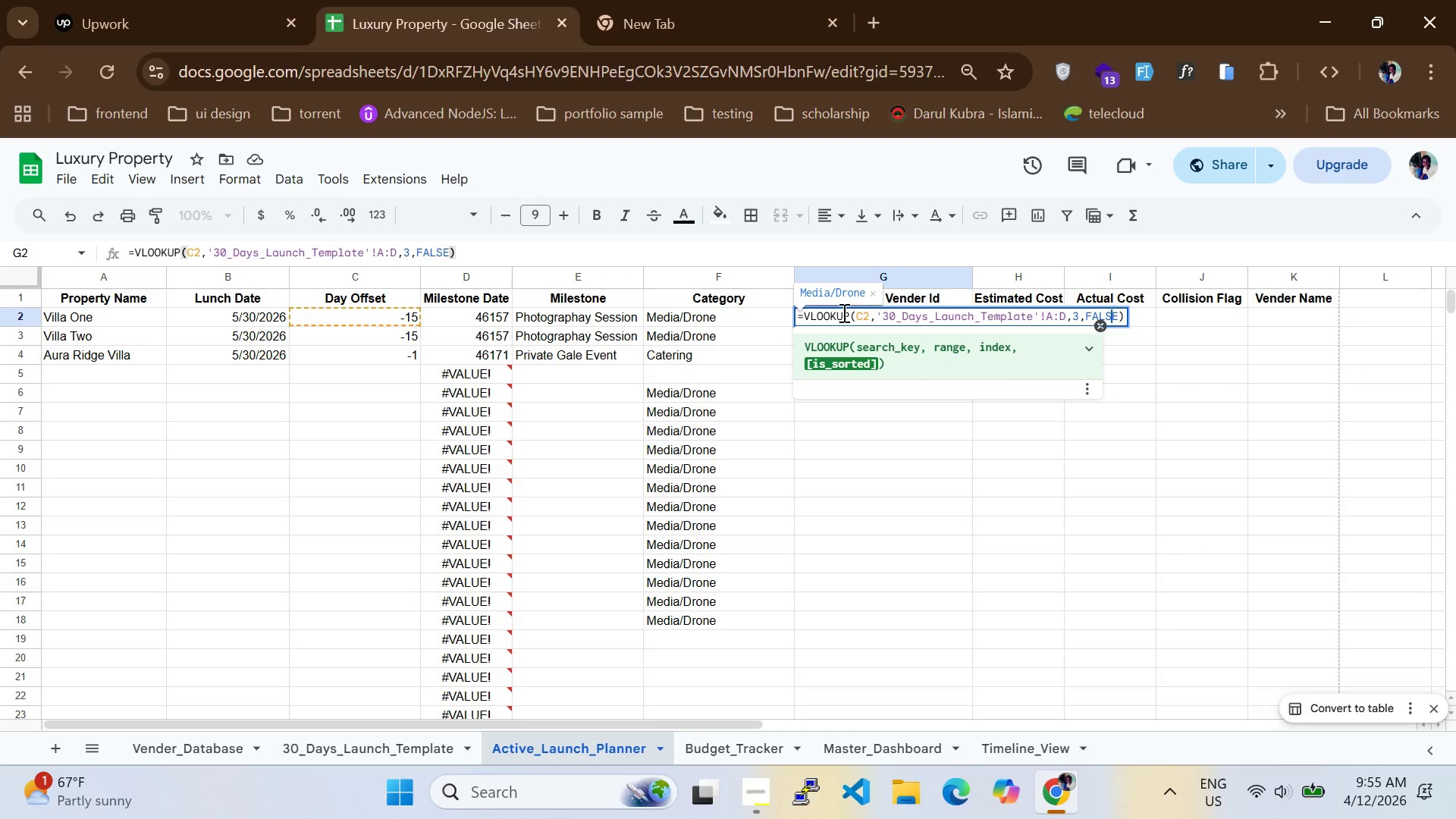 
key(Control+ArrowLeft)
 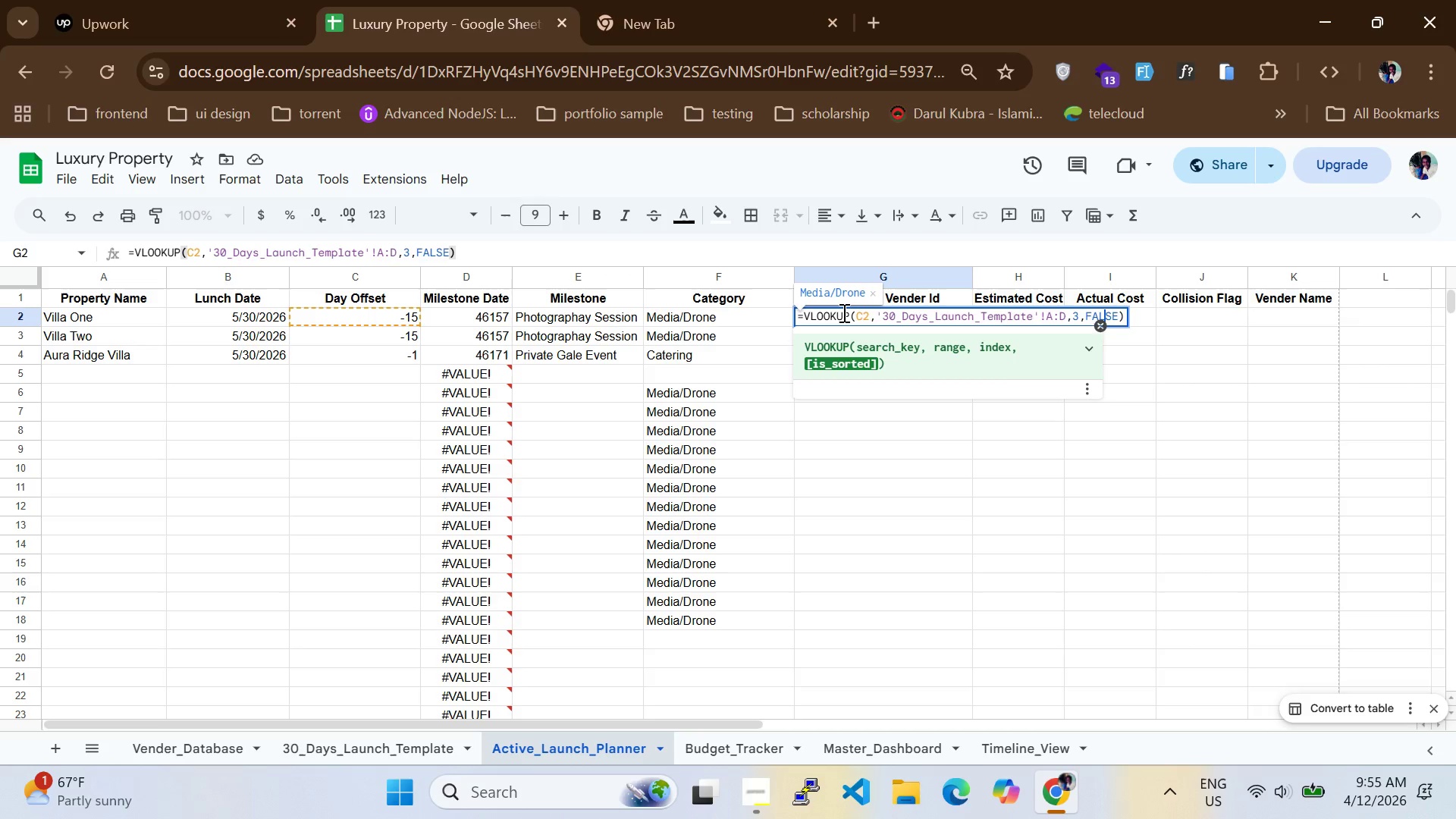 
key(Control+ArrowLeft)
 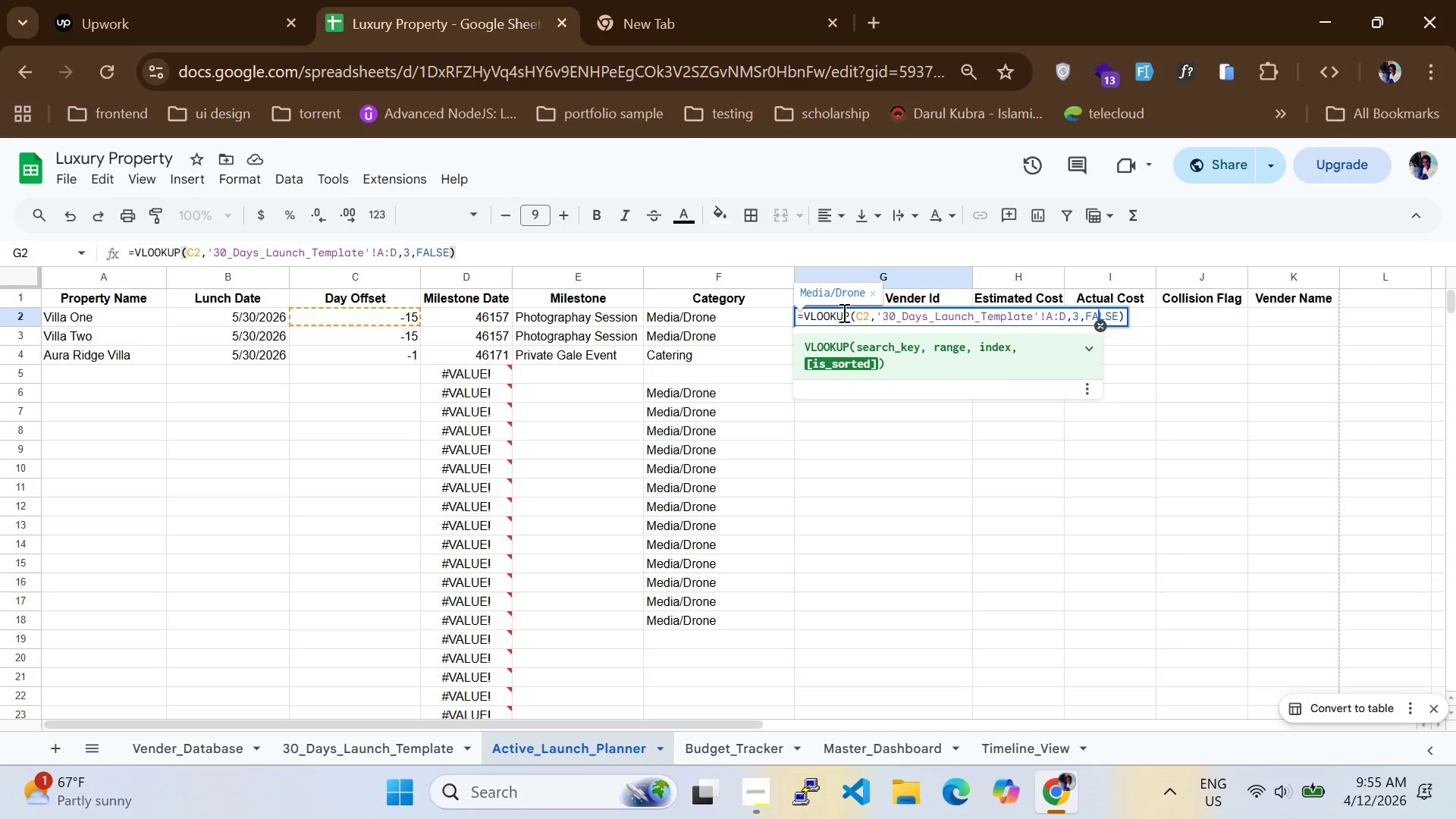 
key(Control+ArrowLeft)
 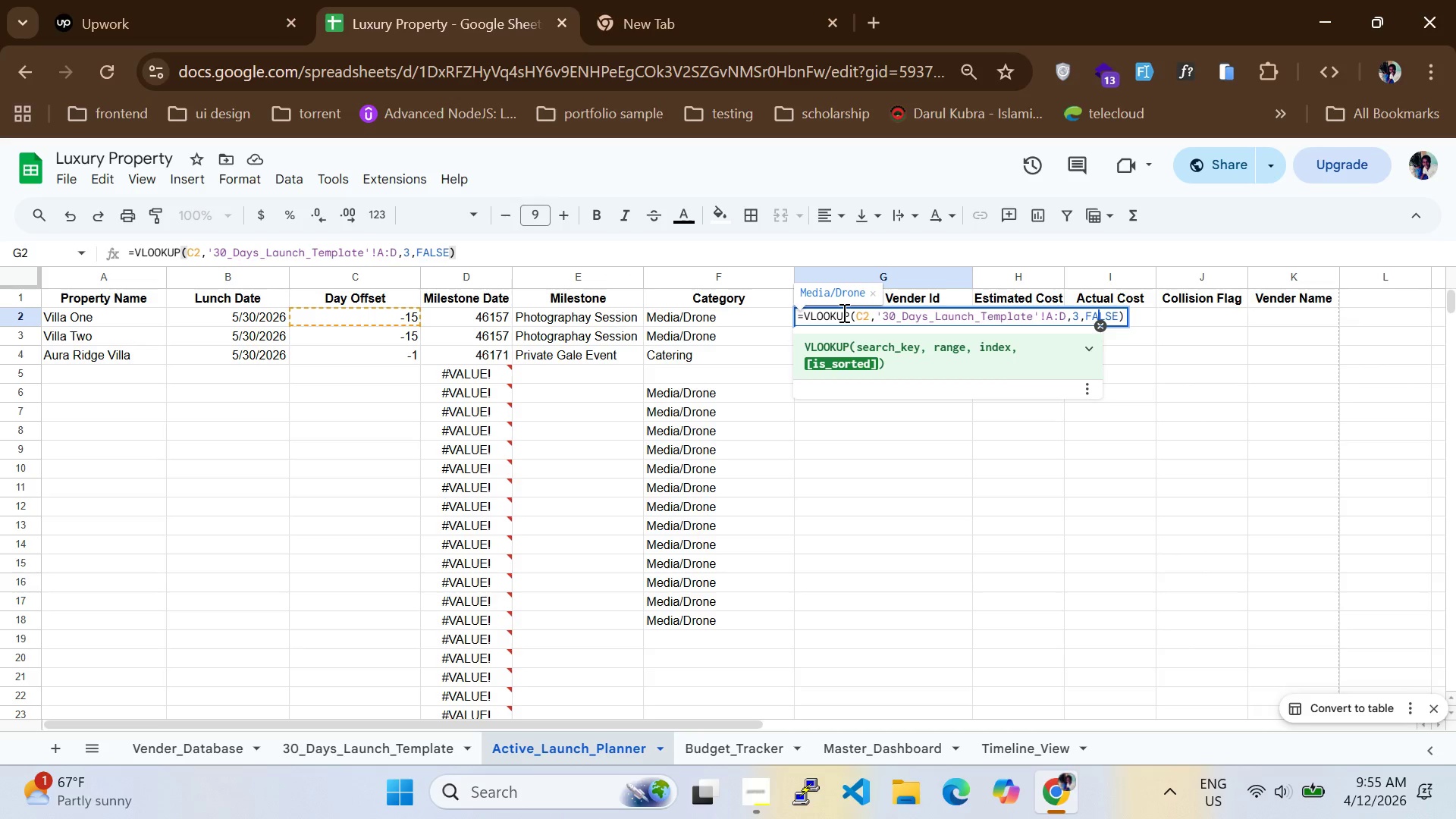 
key(Control+ArrowLeft)
 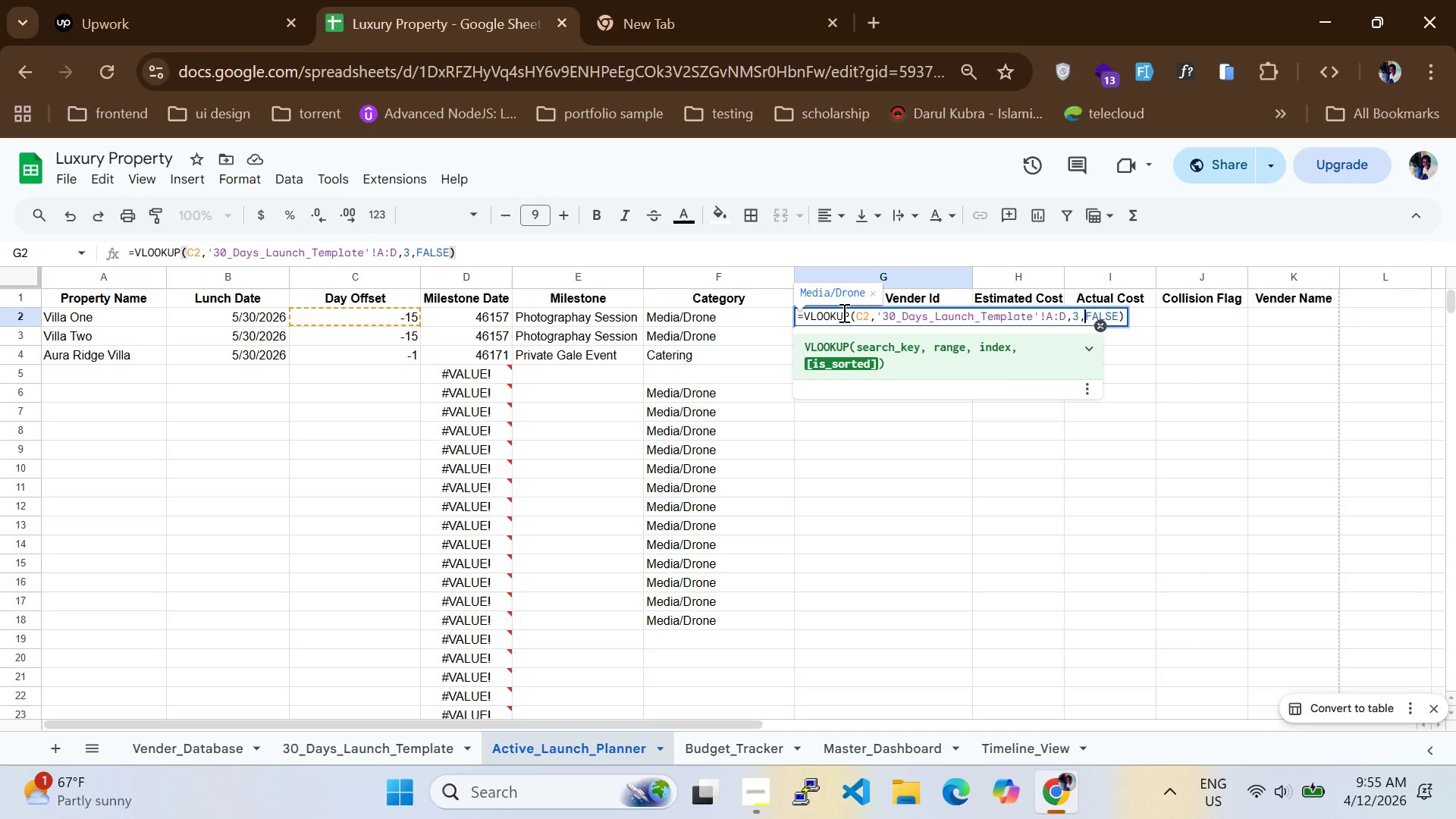 
key(Control+ArrowLeft)
 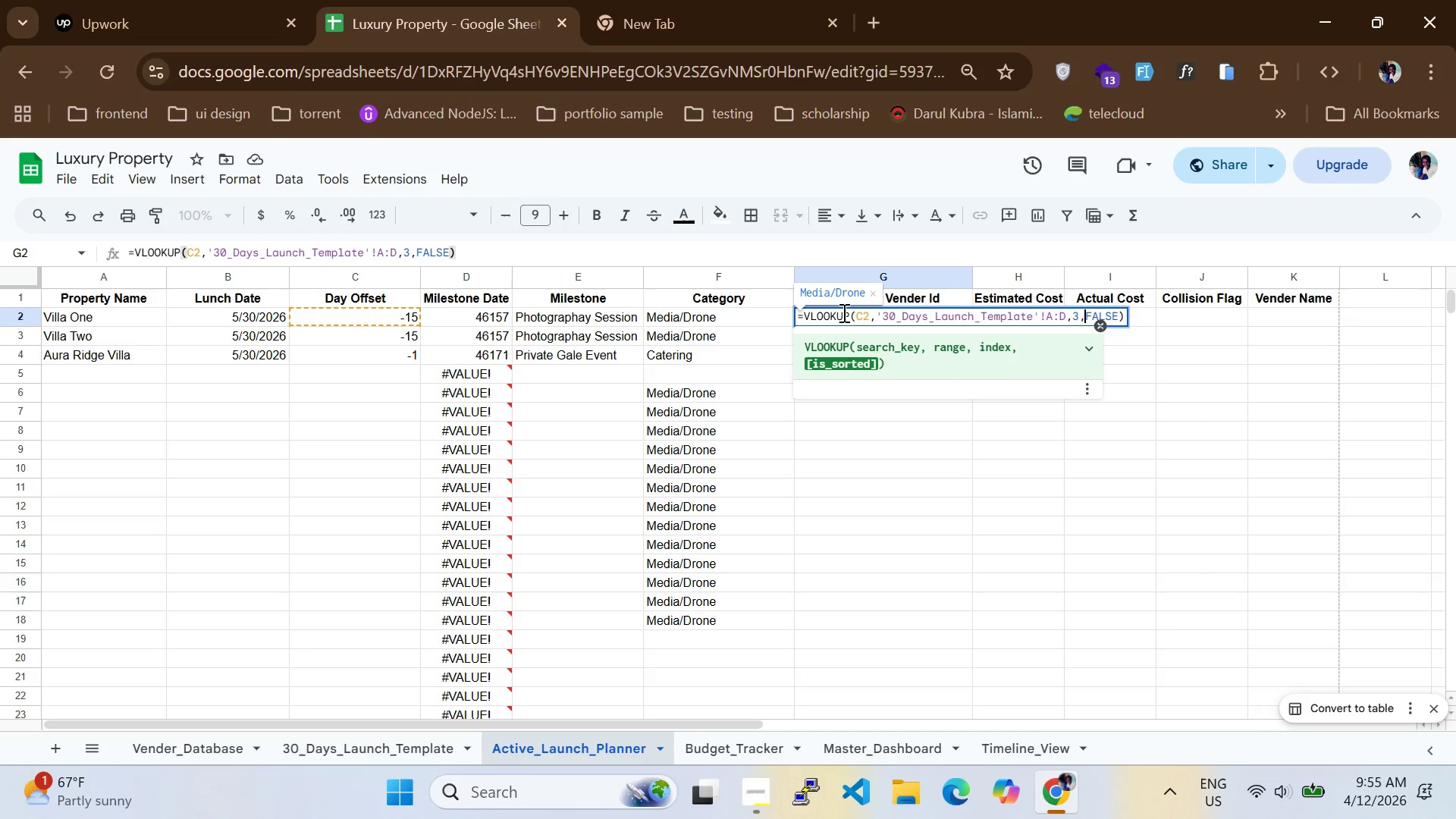 
key(Control+ArrowLeft)
 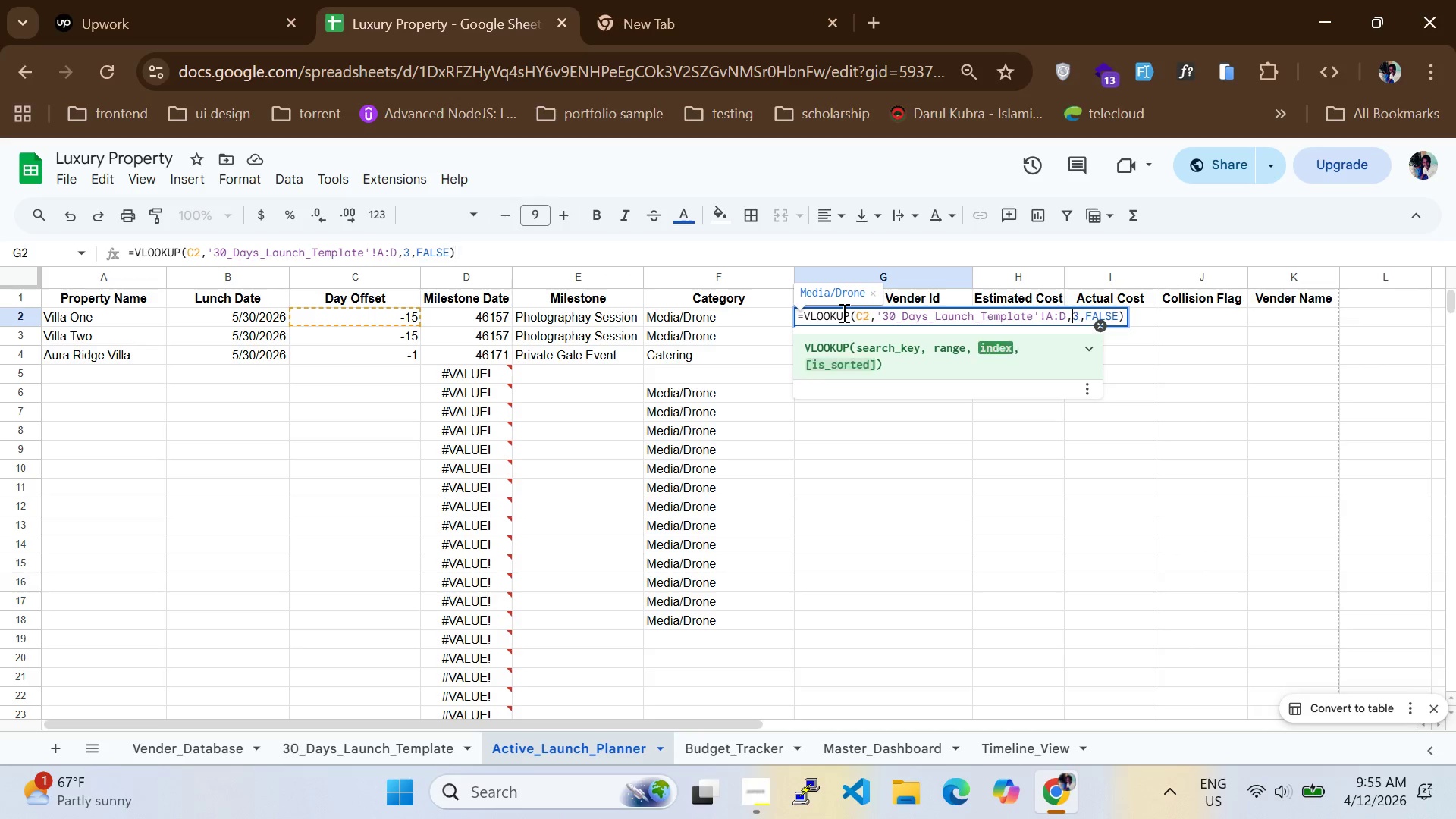 
hold_key(key=ArrowLeft, duration=0.44)
 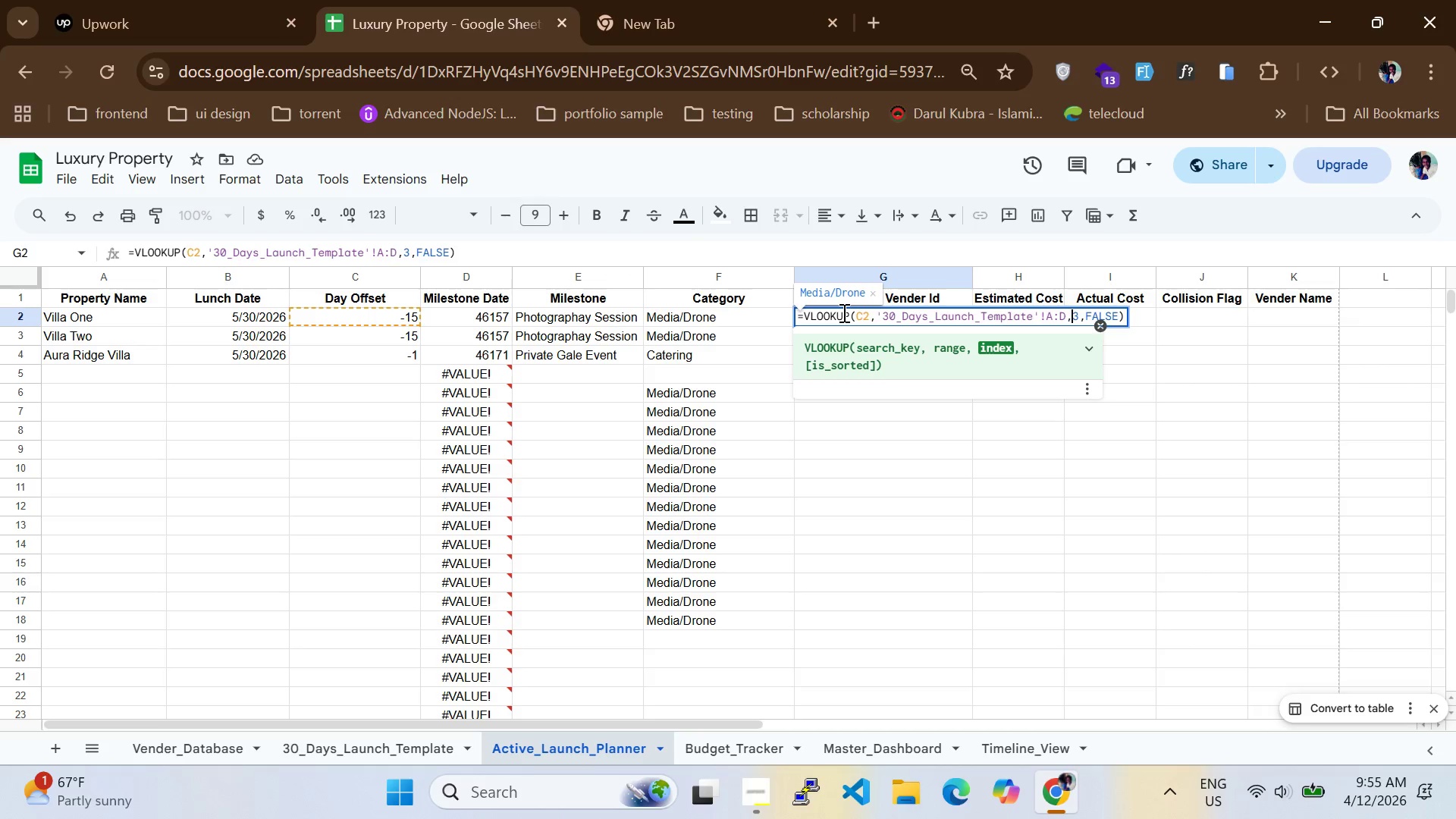 
key(Control+ArrowRight)
 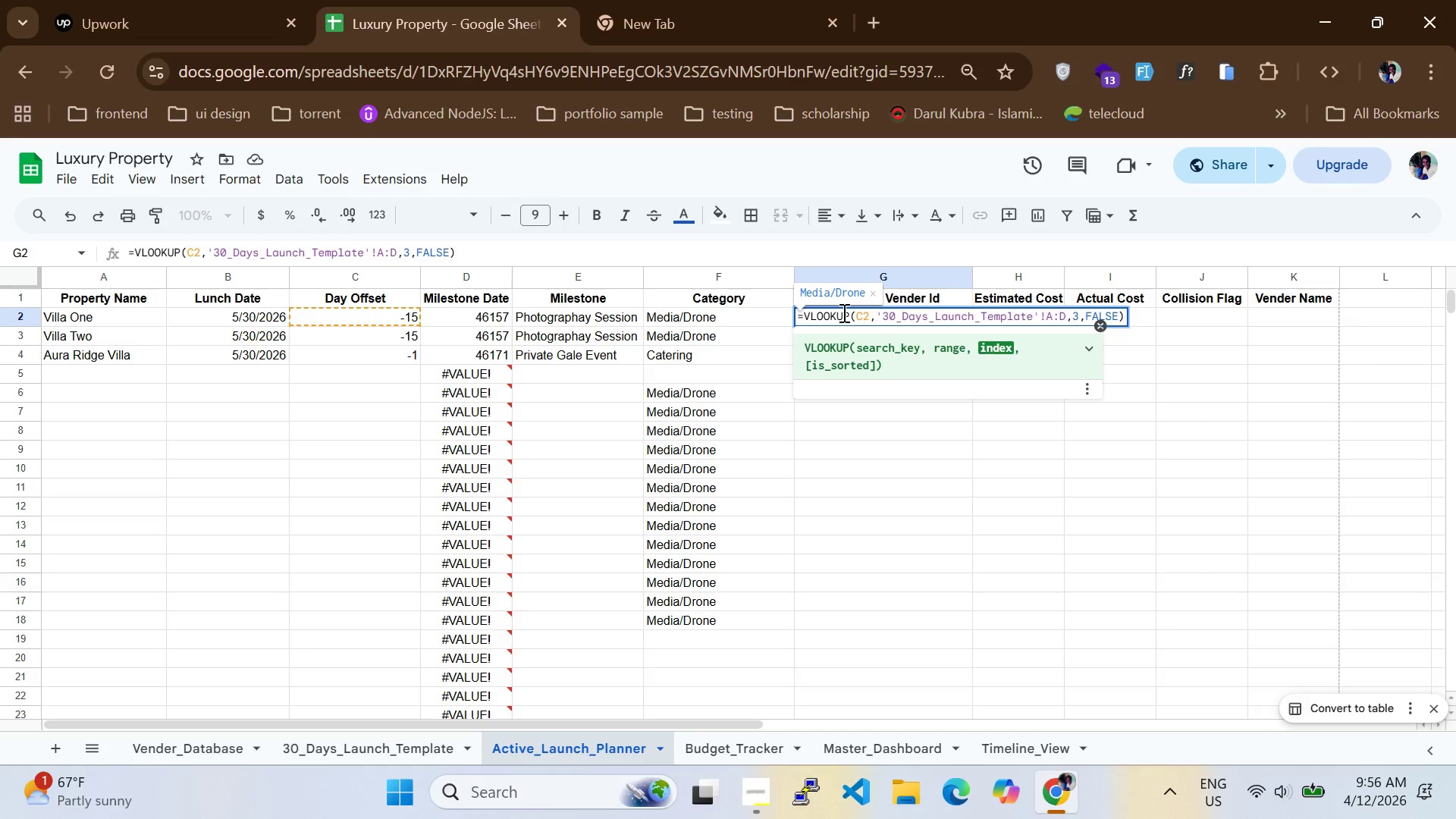 
key(Control+Backspace)
 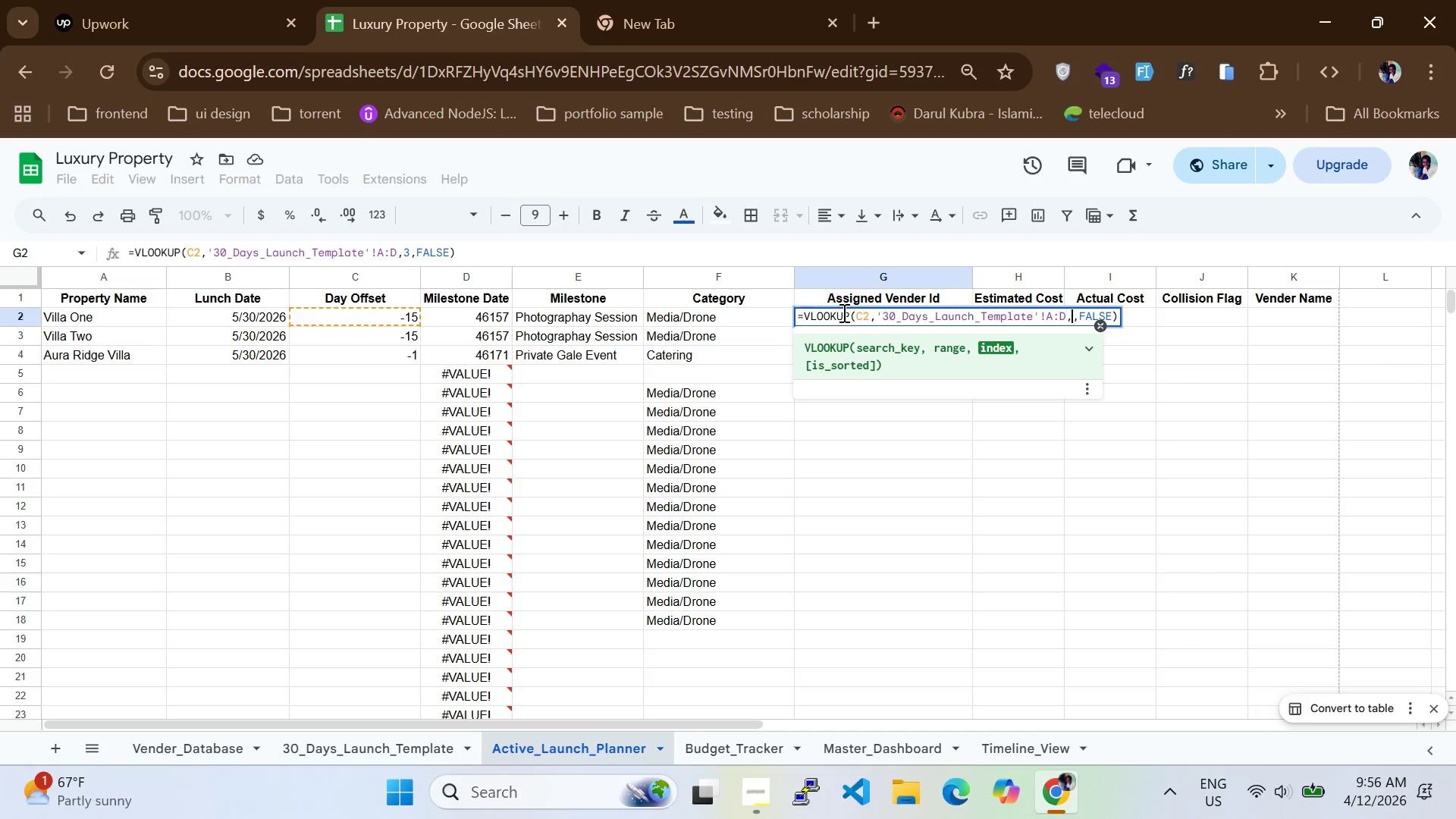 
key(Control+4)
 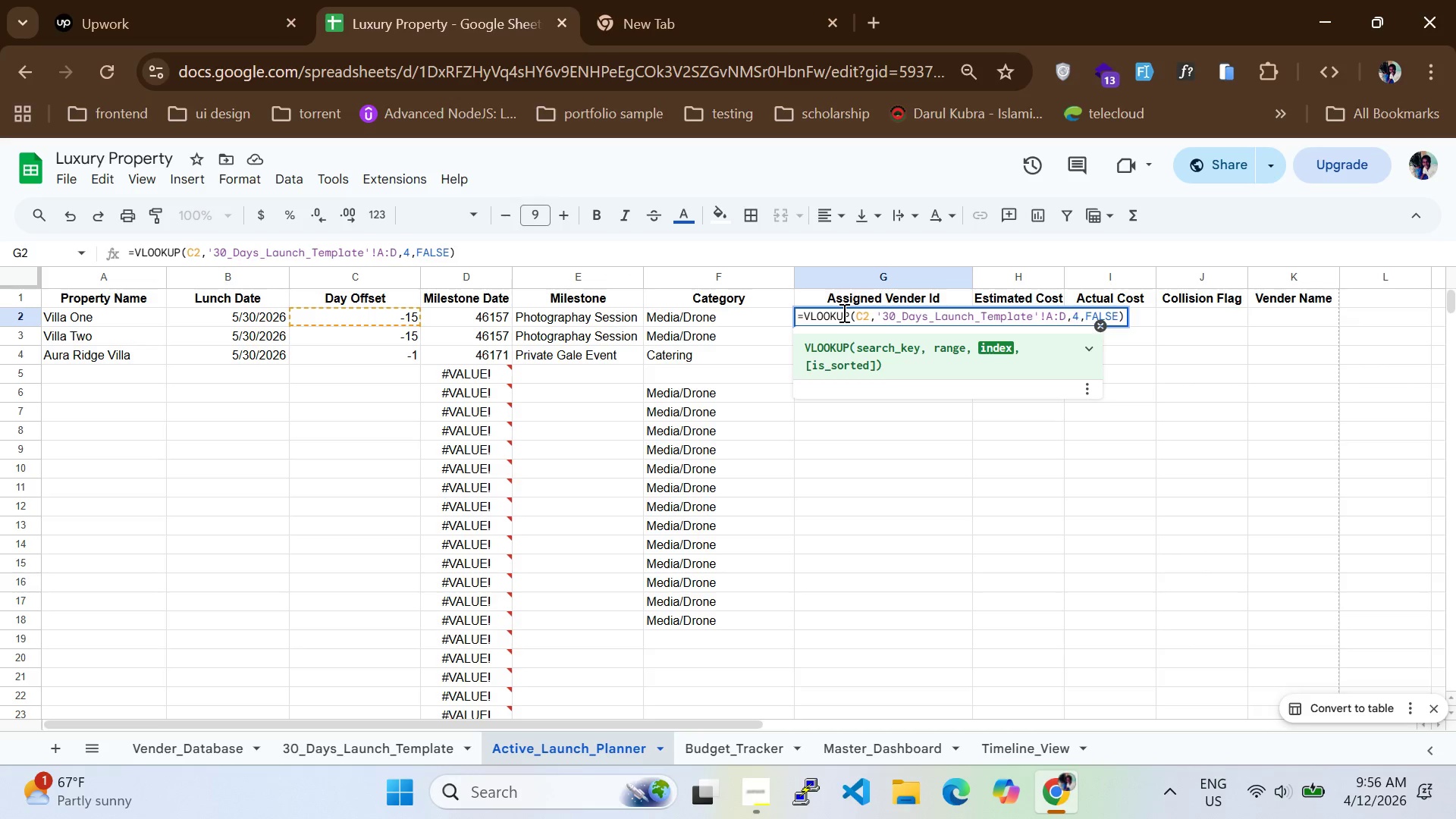 
key(Control+Enter)
 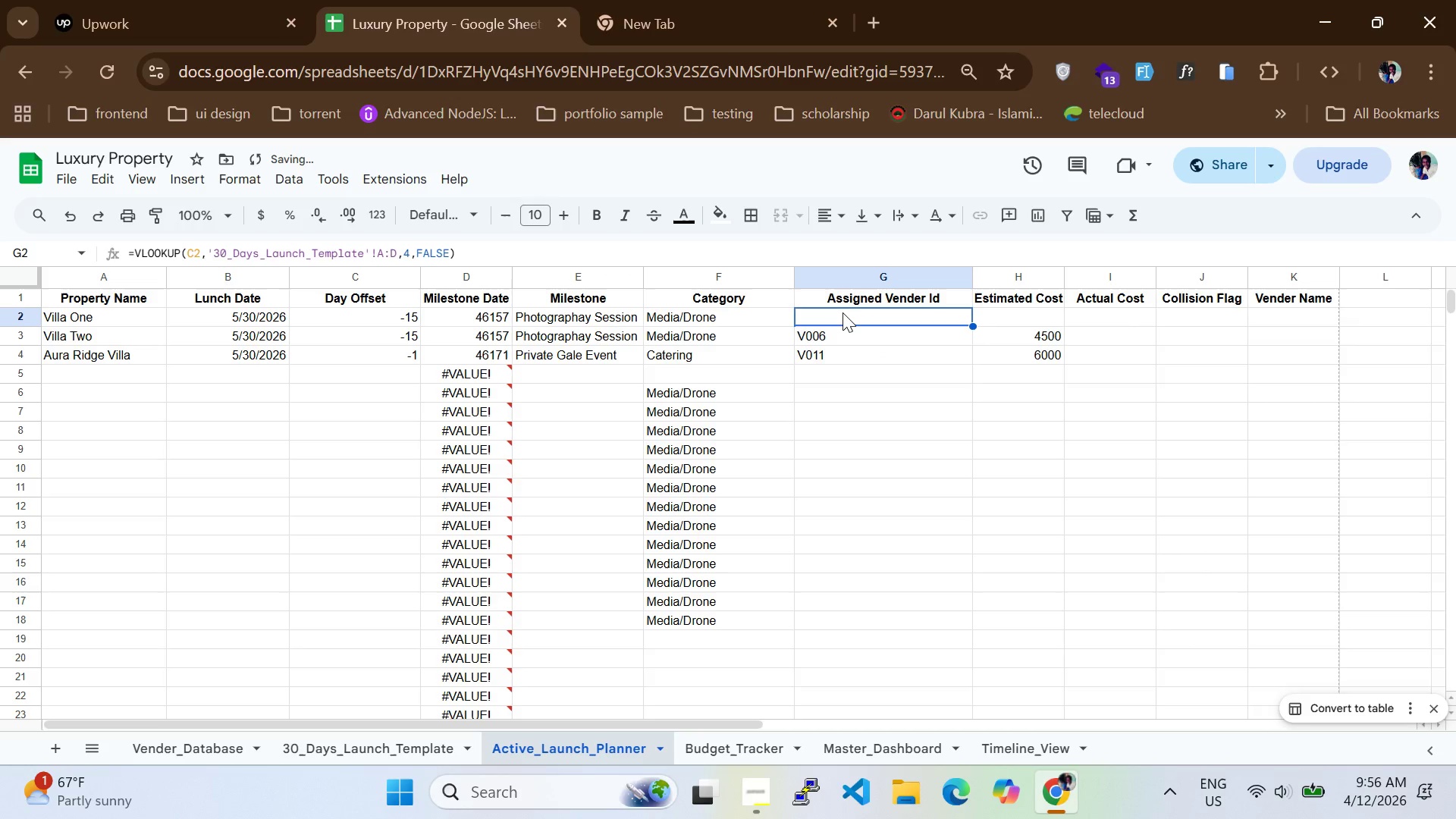 
double_click([843, 312])
 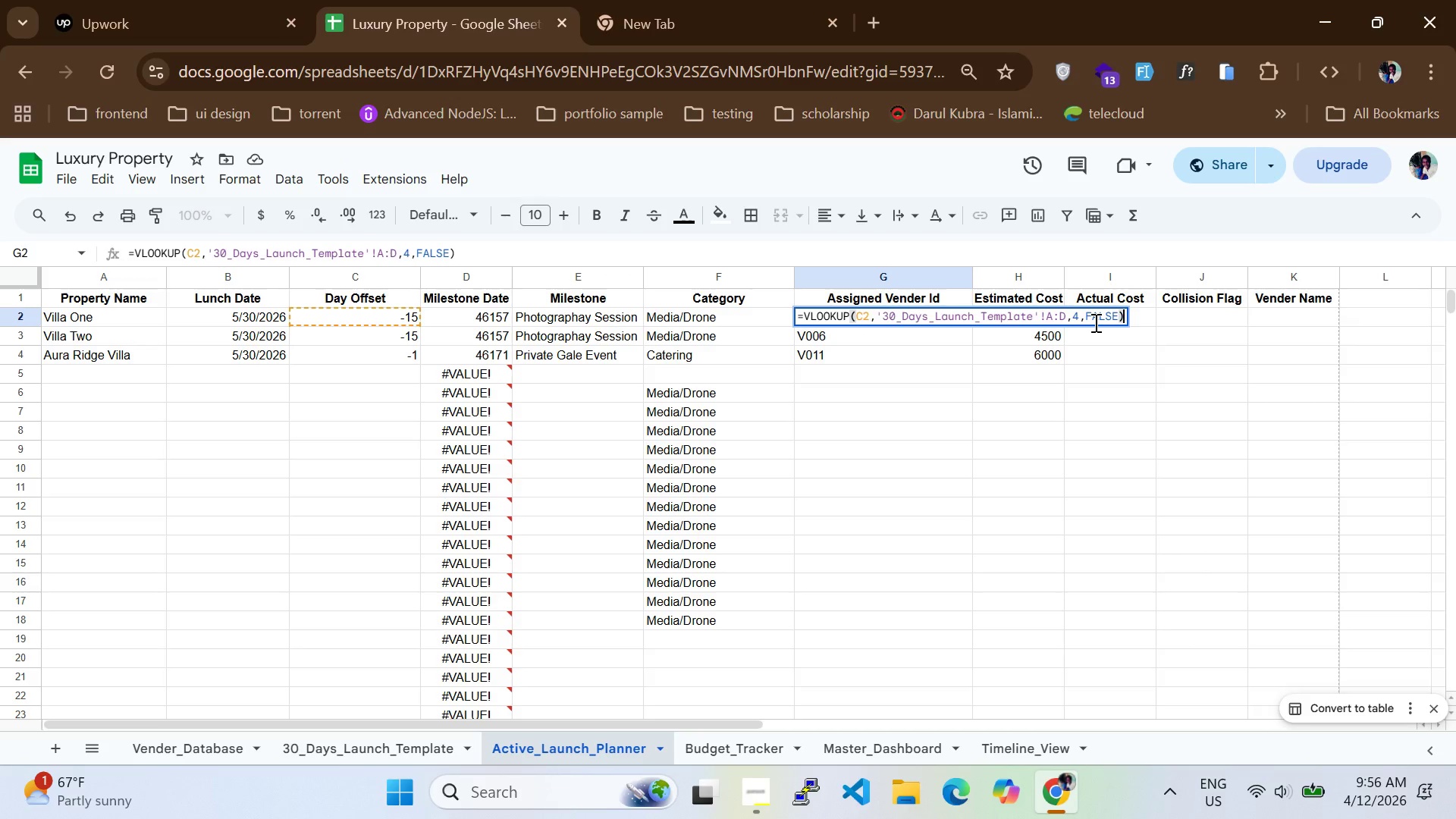 
wait(10.78)
 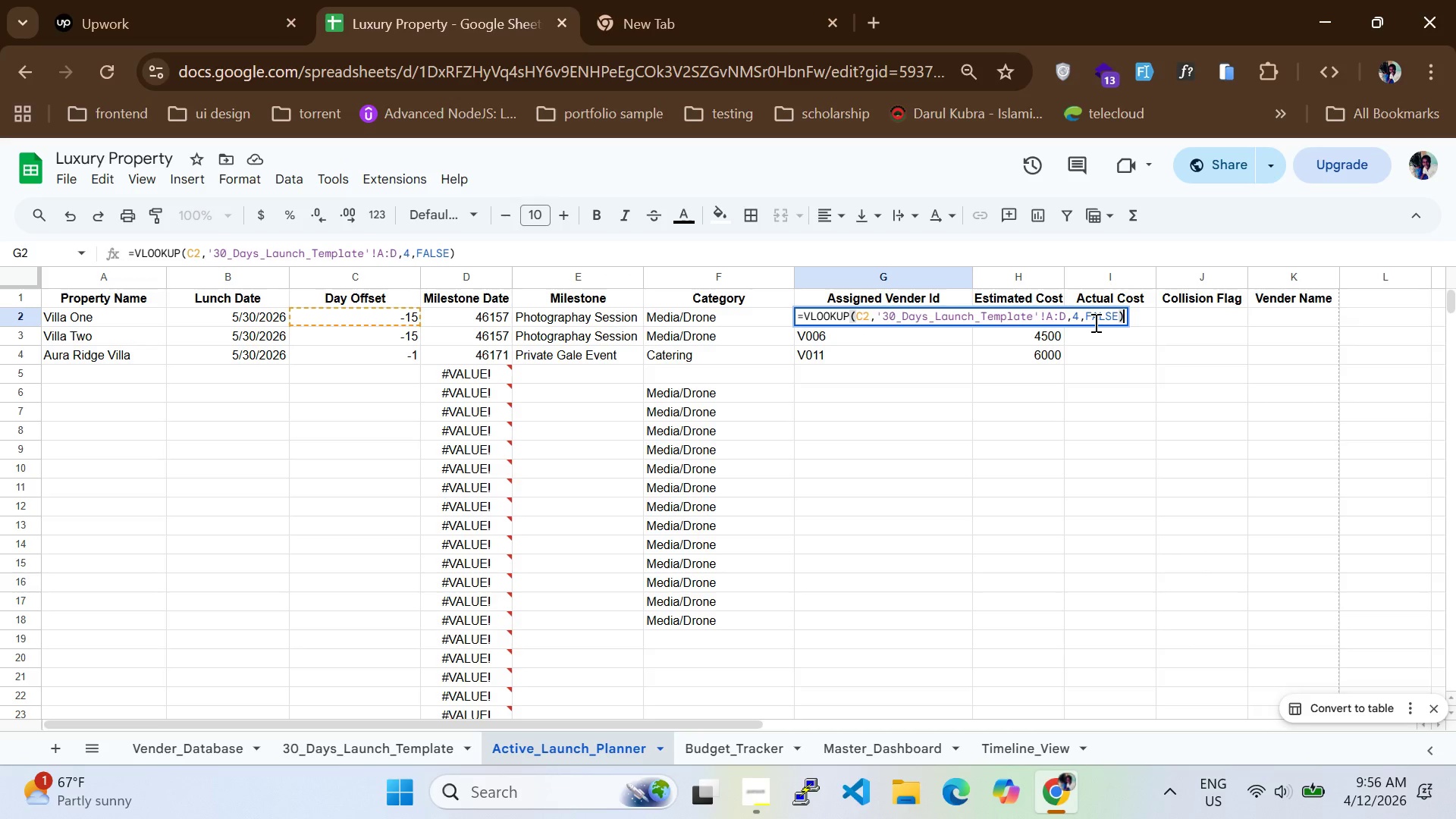 
left_click([988, 369])
 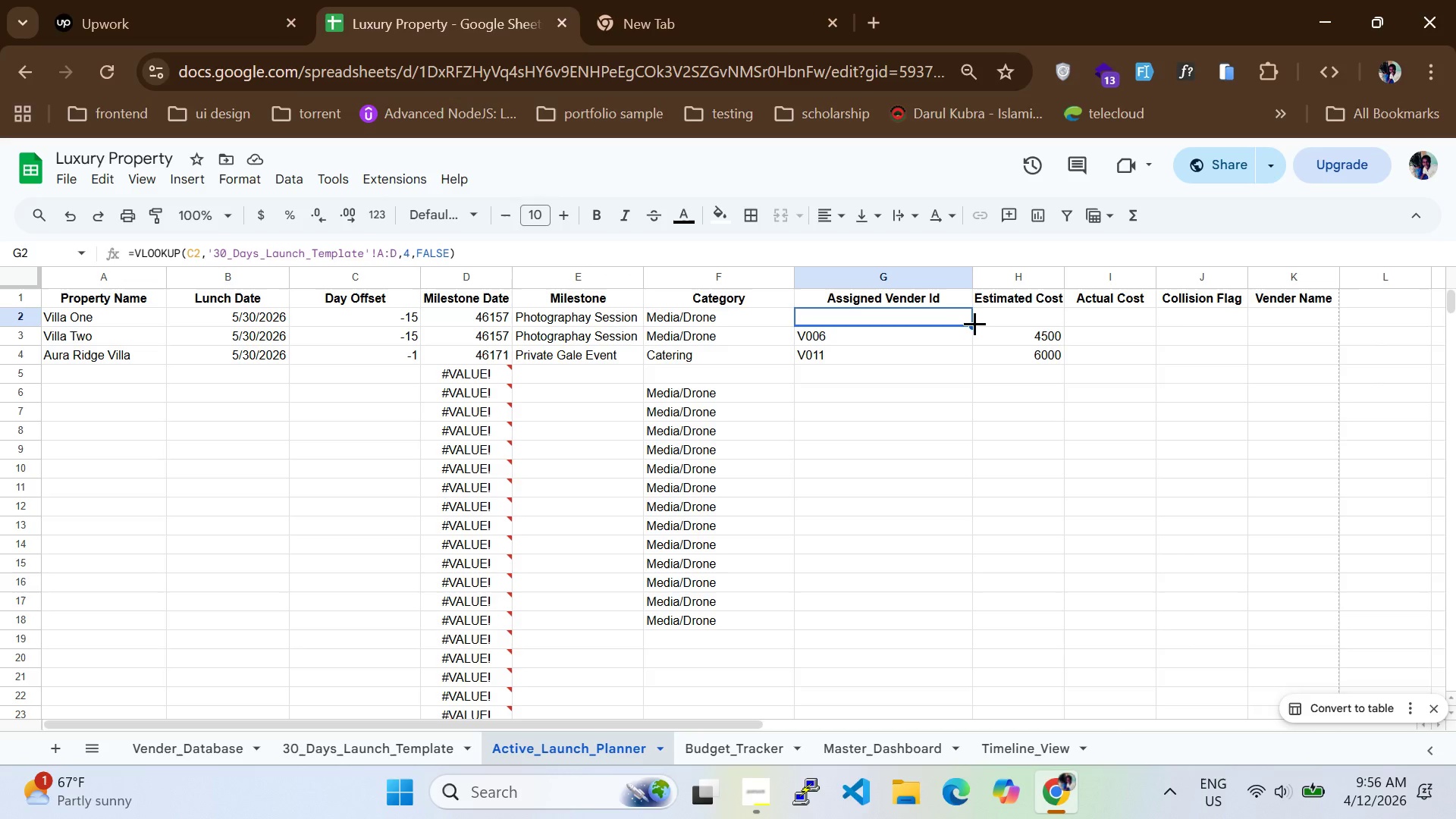 
left_click_drag(start_coordinate=[974, 325], to_coordinate=[1034, 322])
 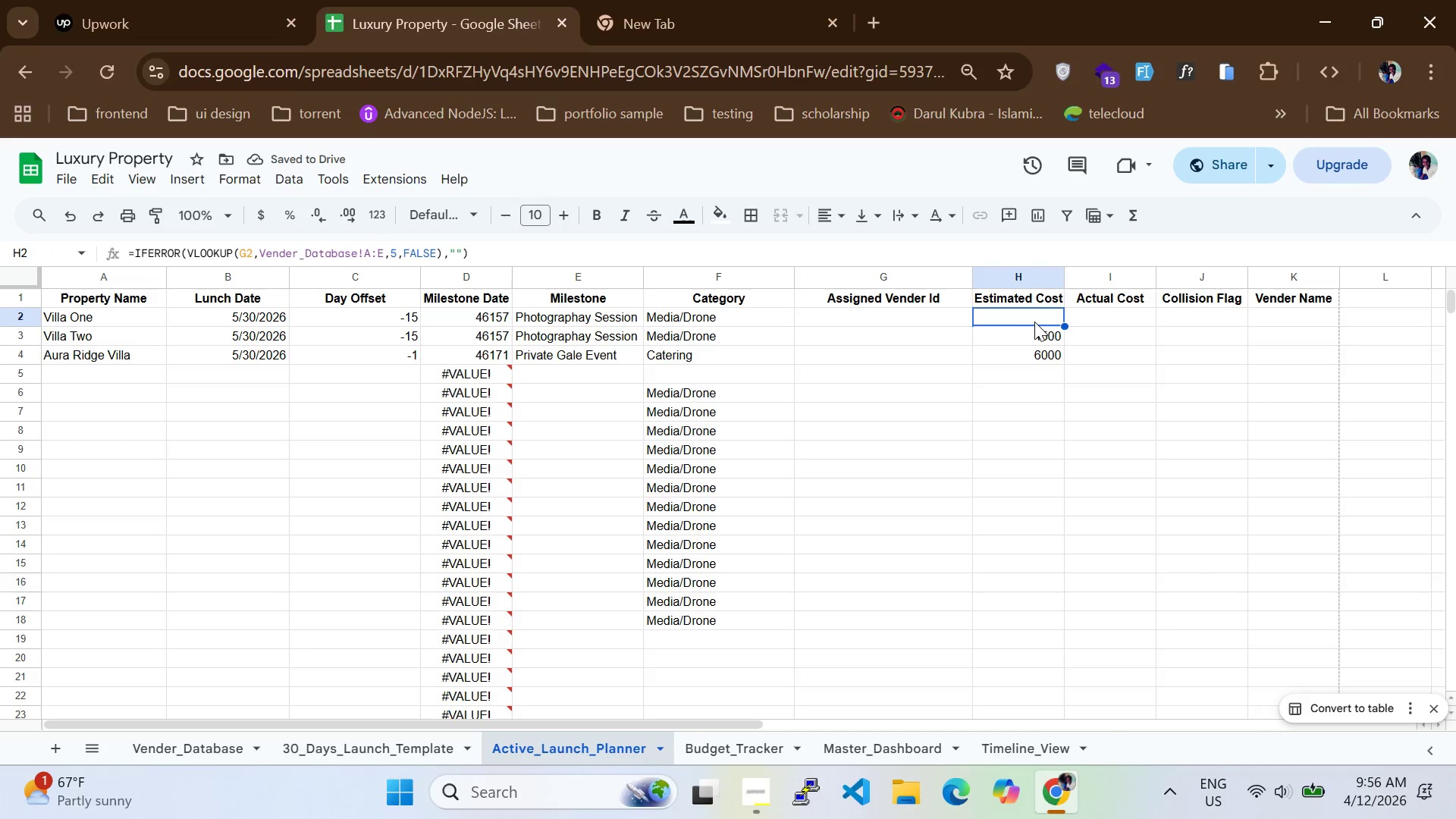 
left_click([1034, 322])
 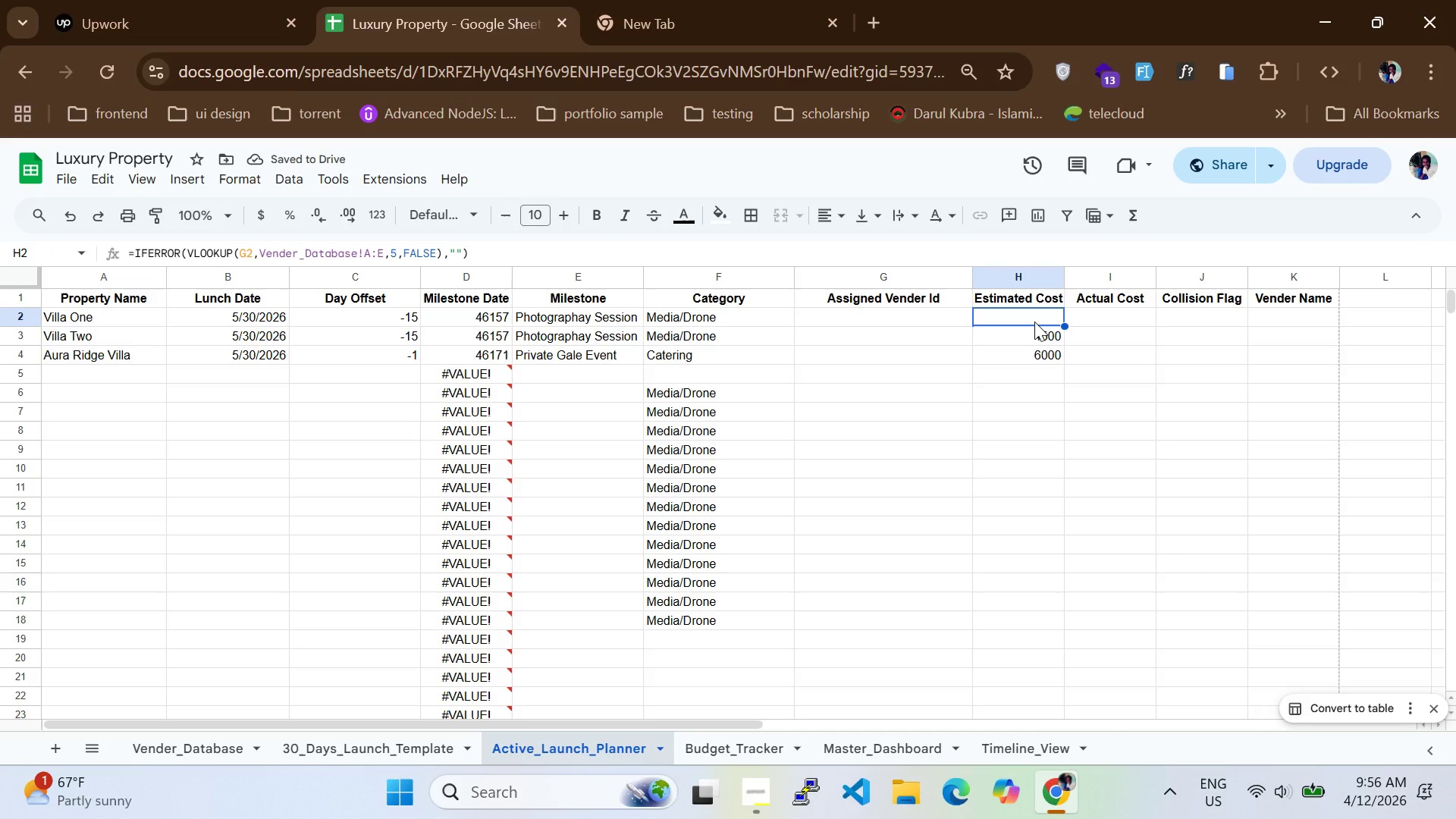 
left_click([1034, 322])
 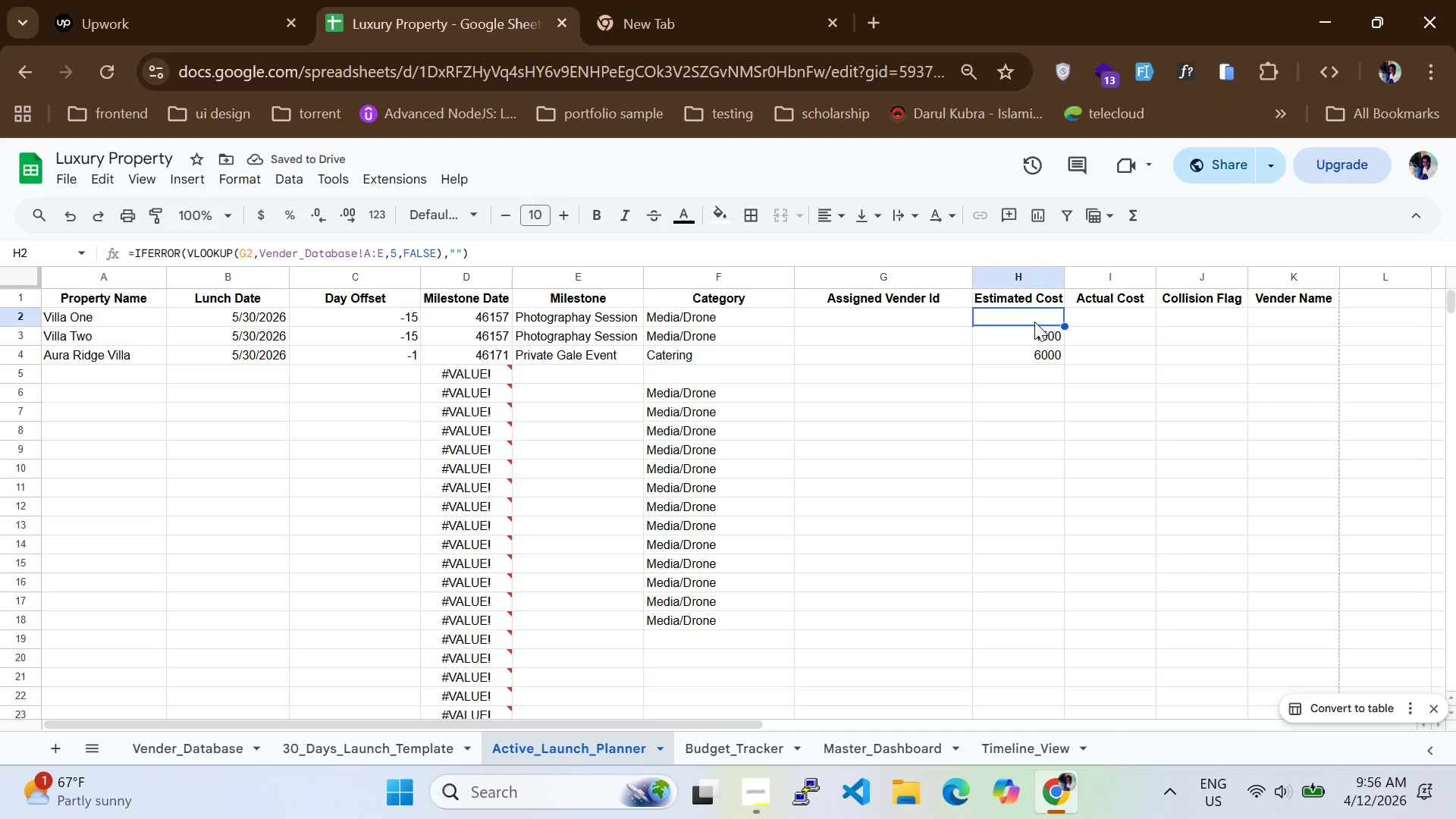 
double_click([1034, 322])
 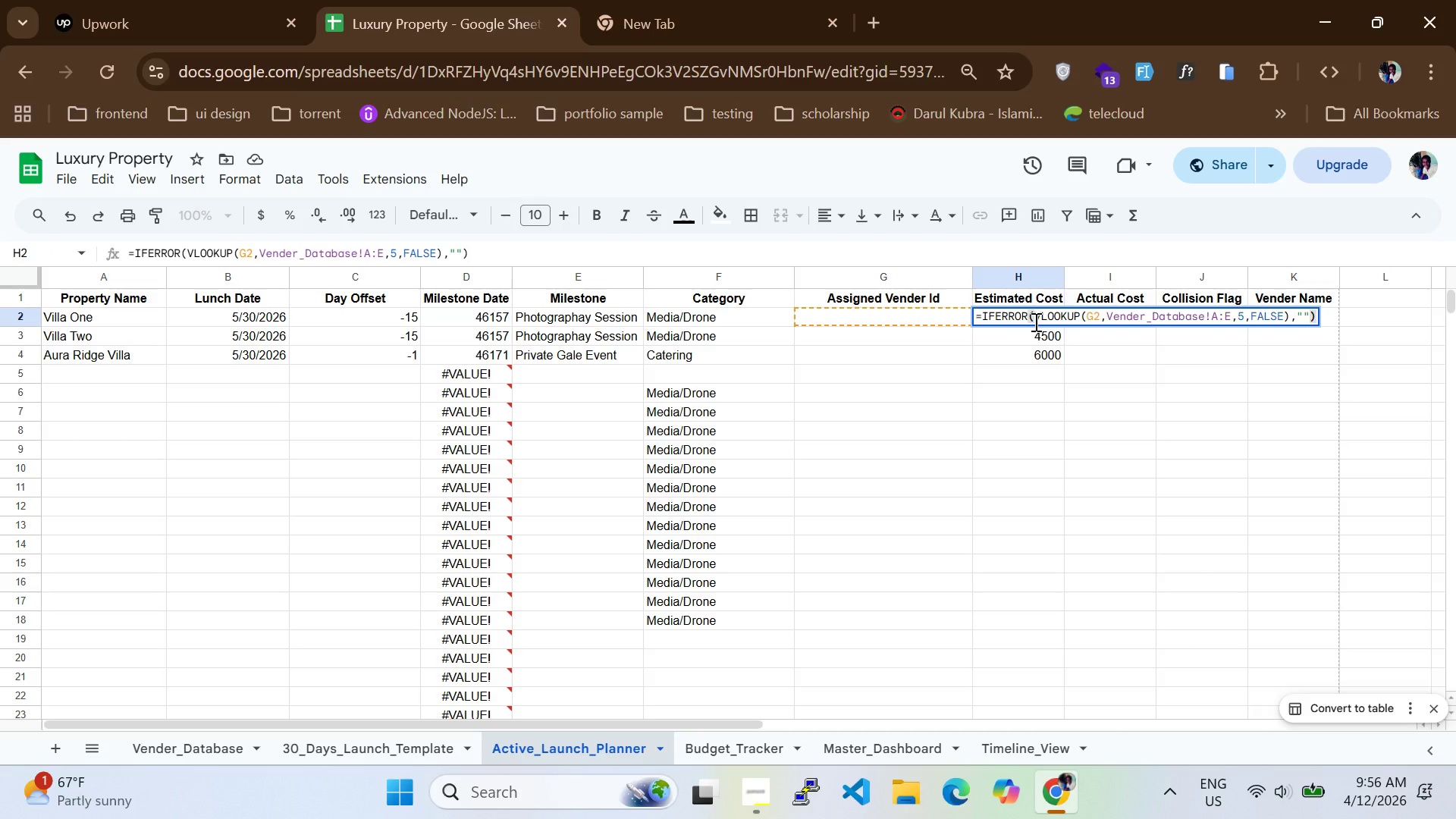 
wait(8.03)
 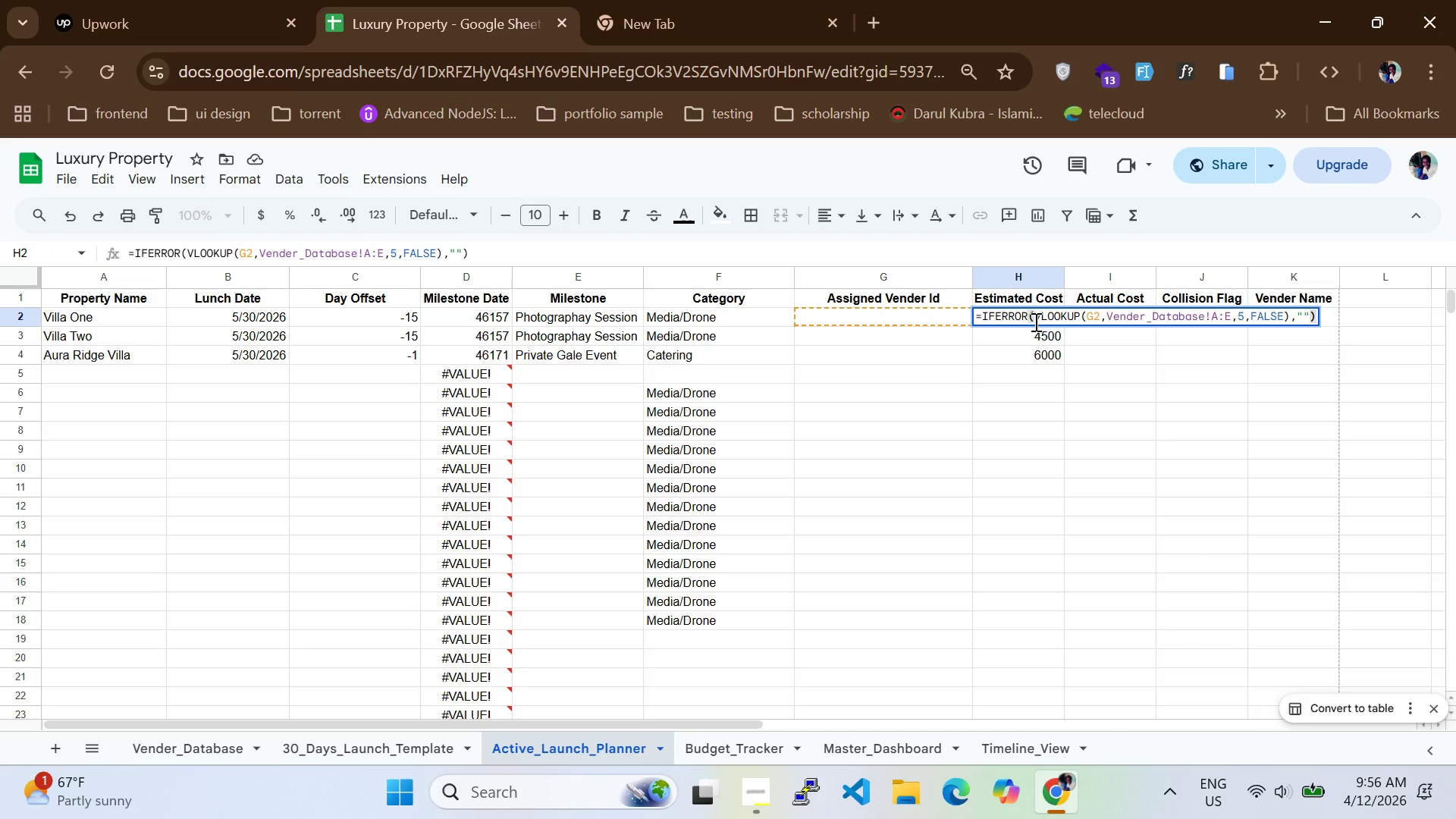 
hold_key(key=ArrowLeft, duration=1.12)
 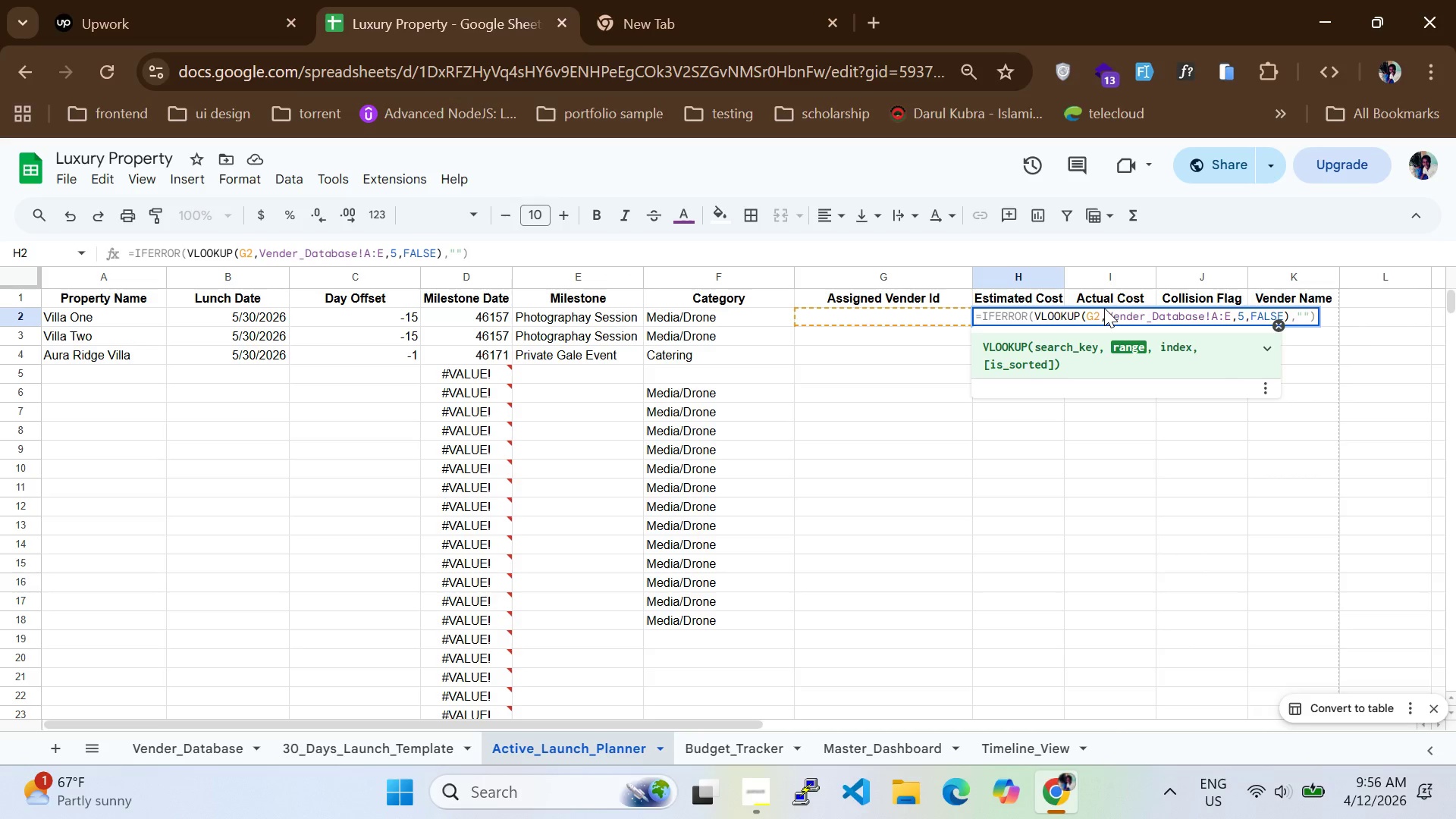 
key(CapsLock)
 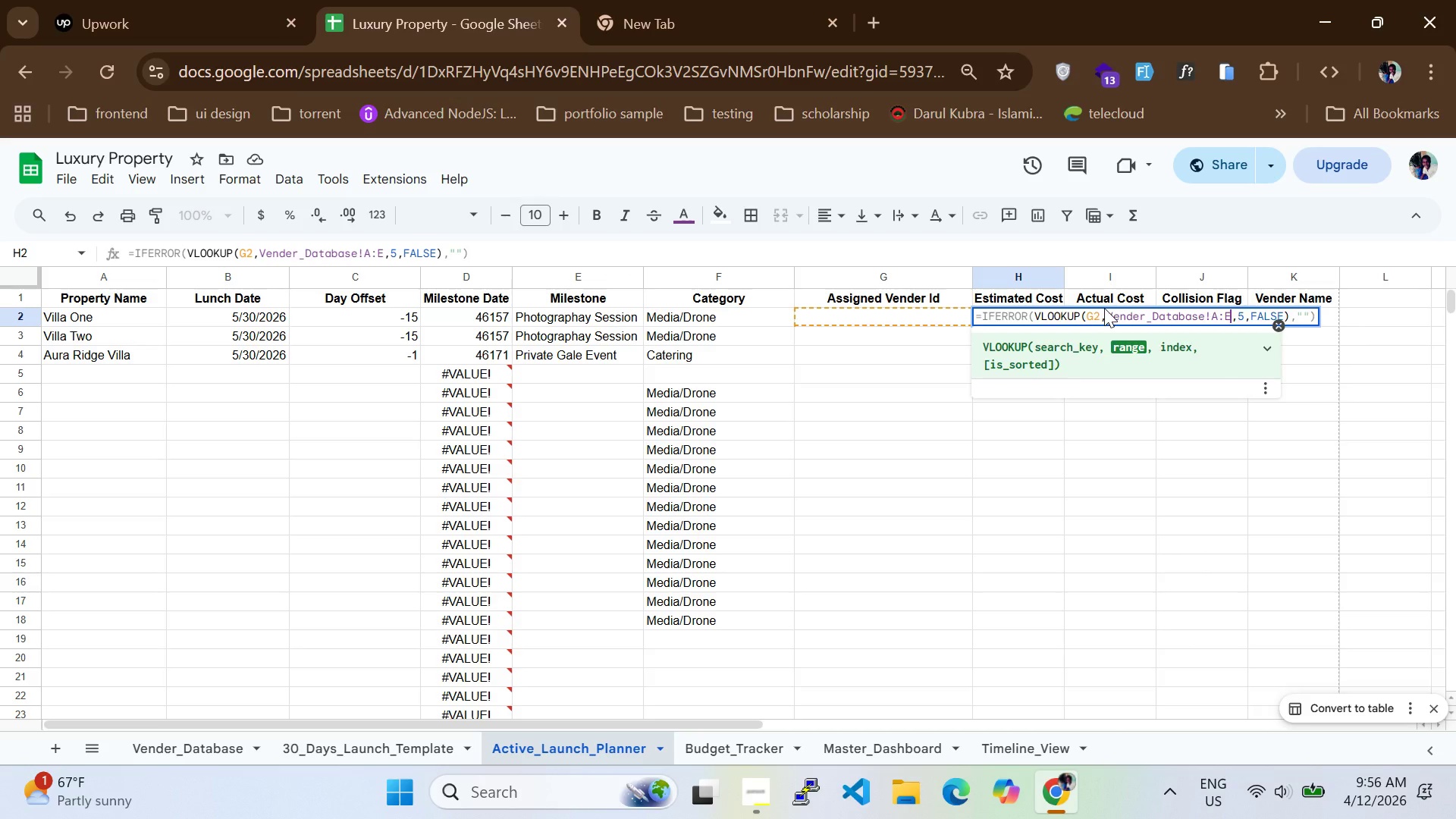 
key(Backspace)
 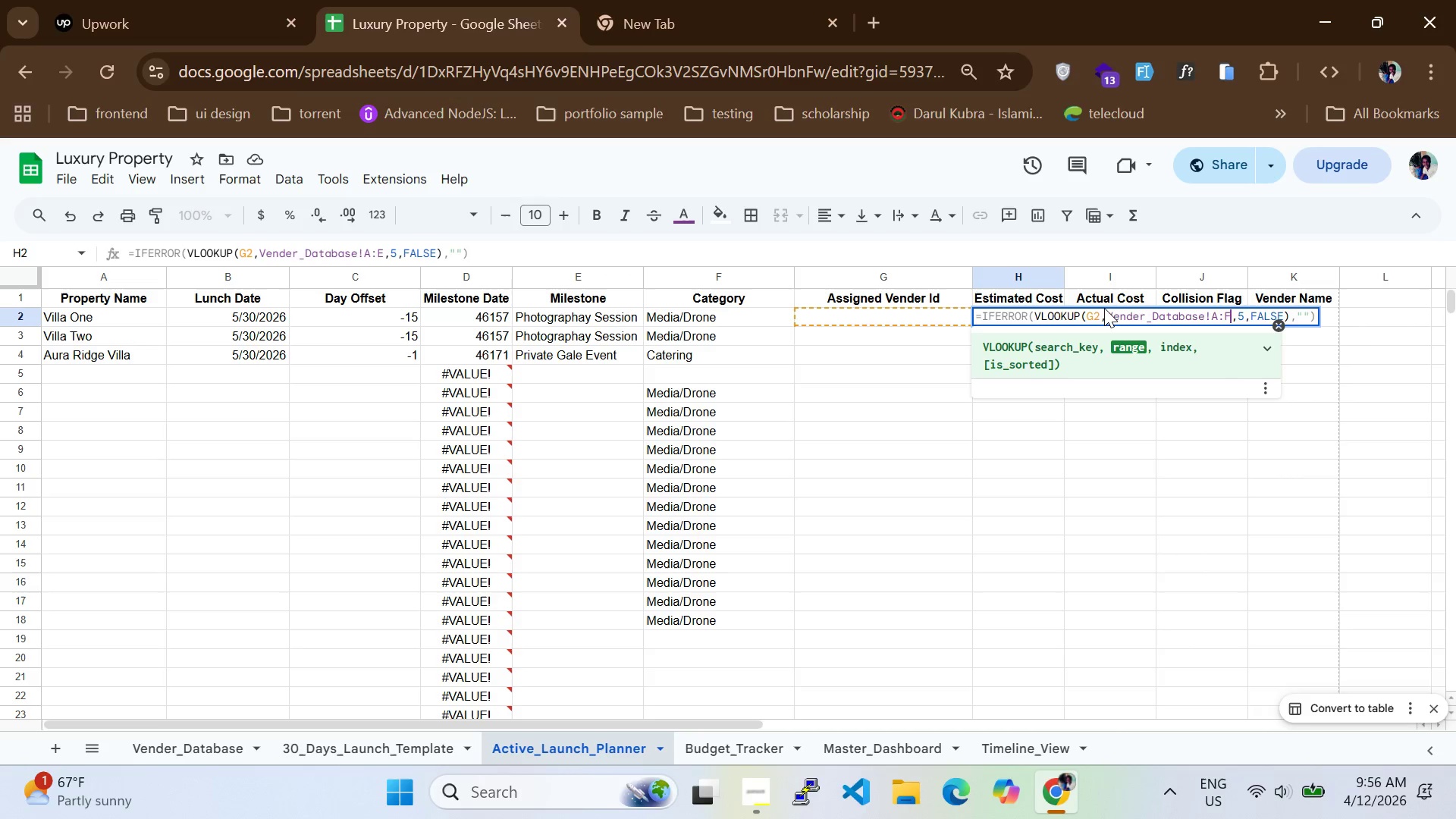 
key(F)
 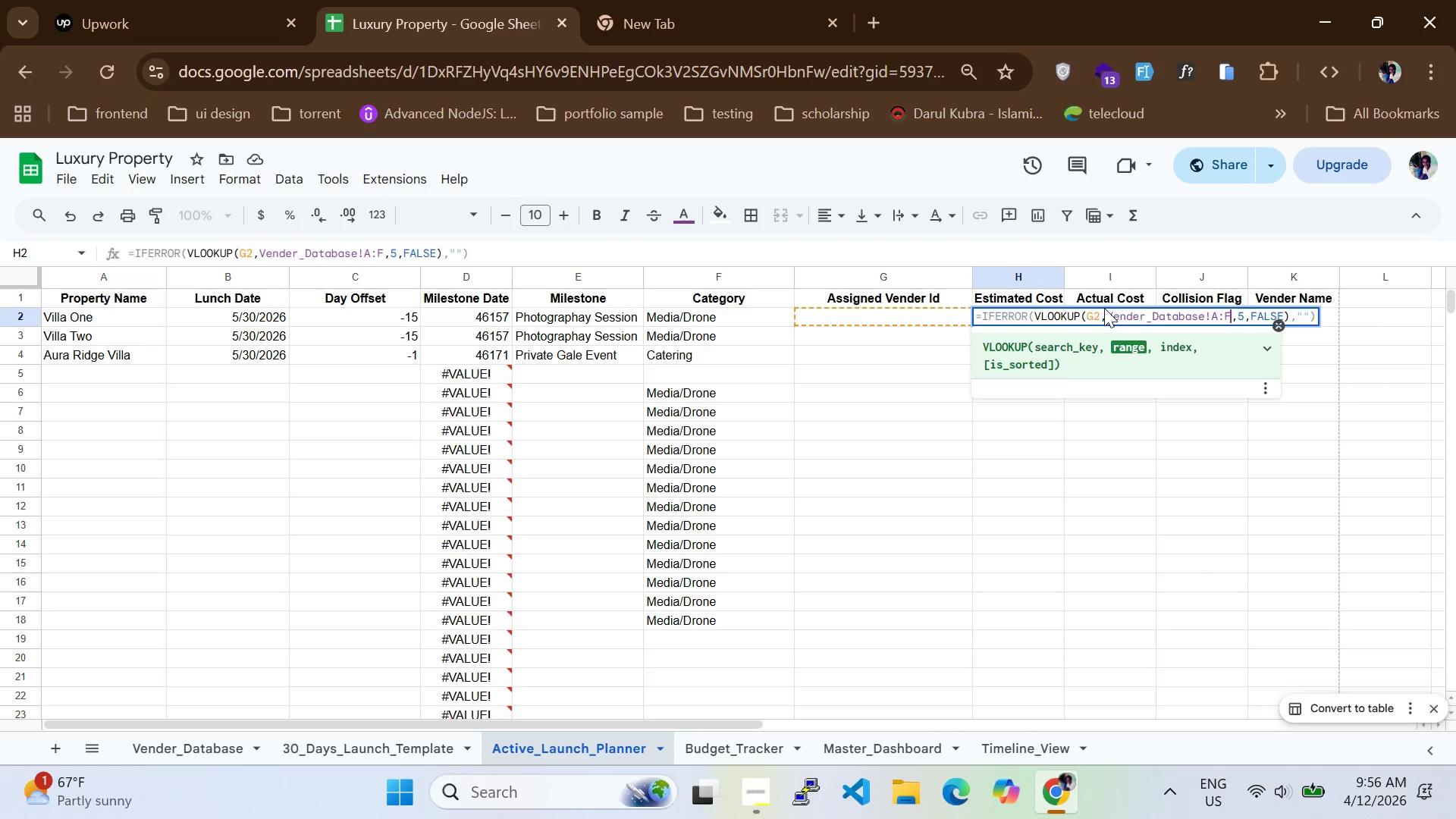 
key(ArrowRight)
 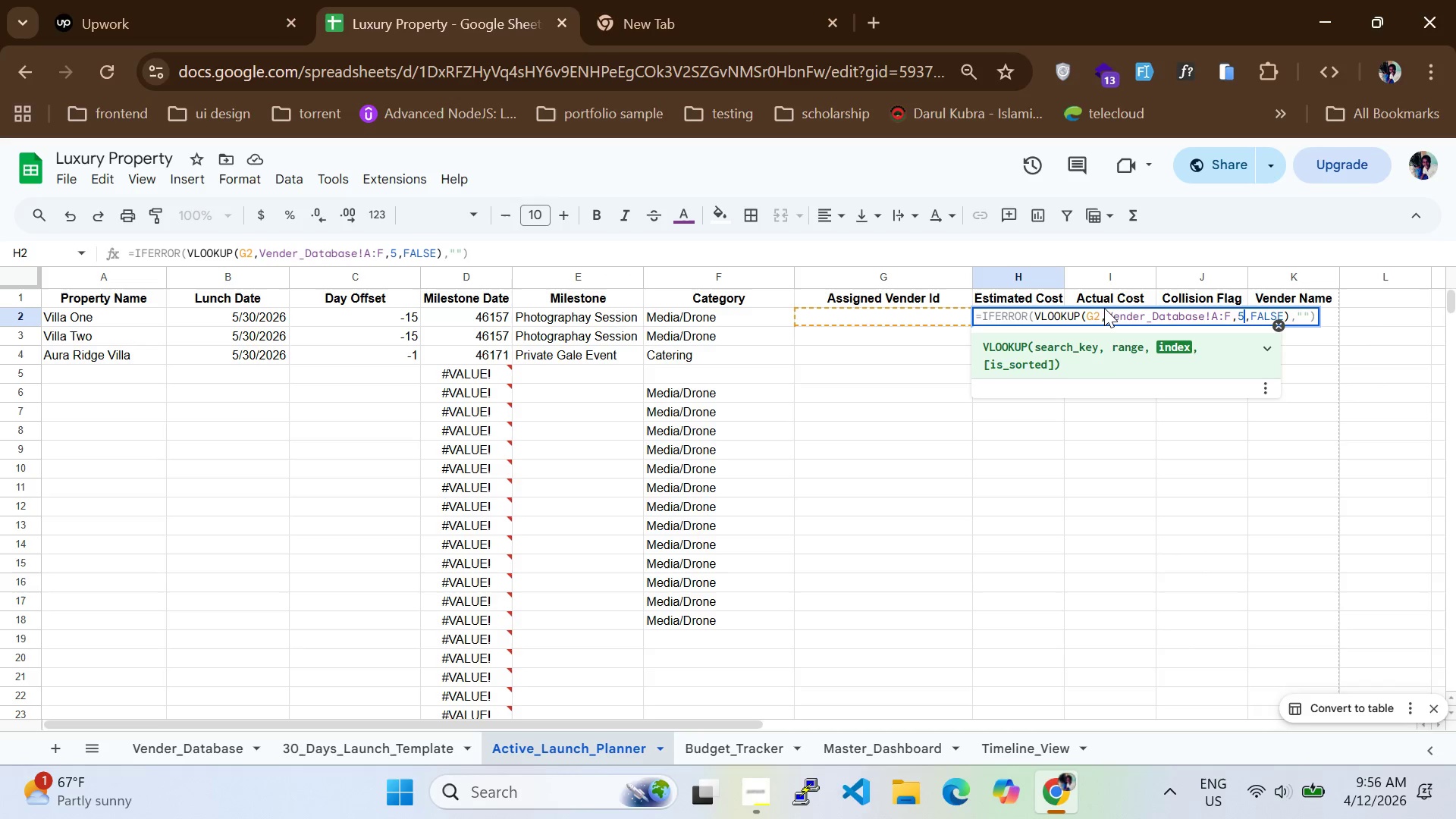 
key(ArrowRight)
 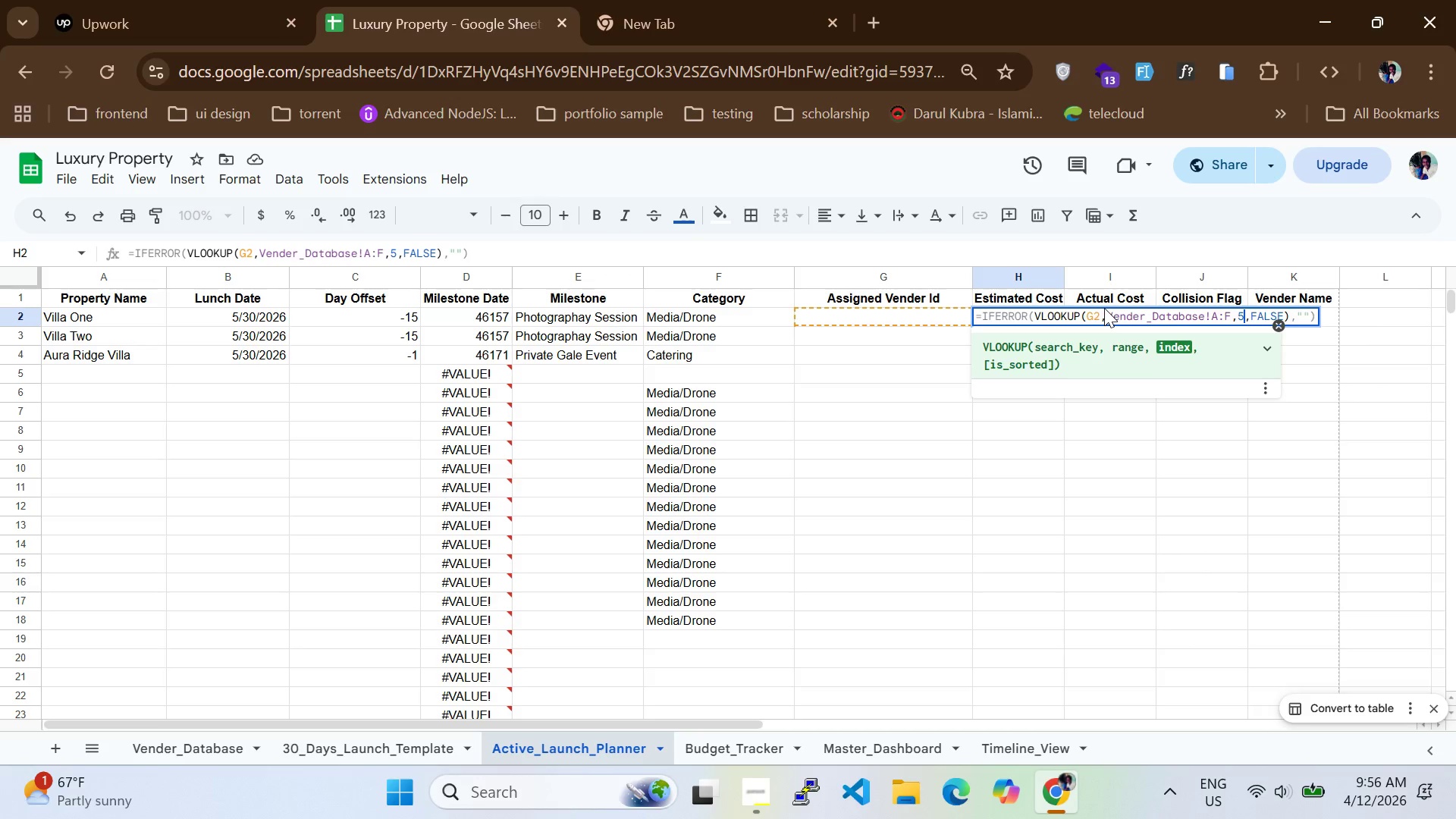 
key(Backspace)
 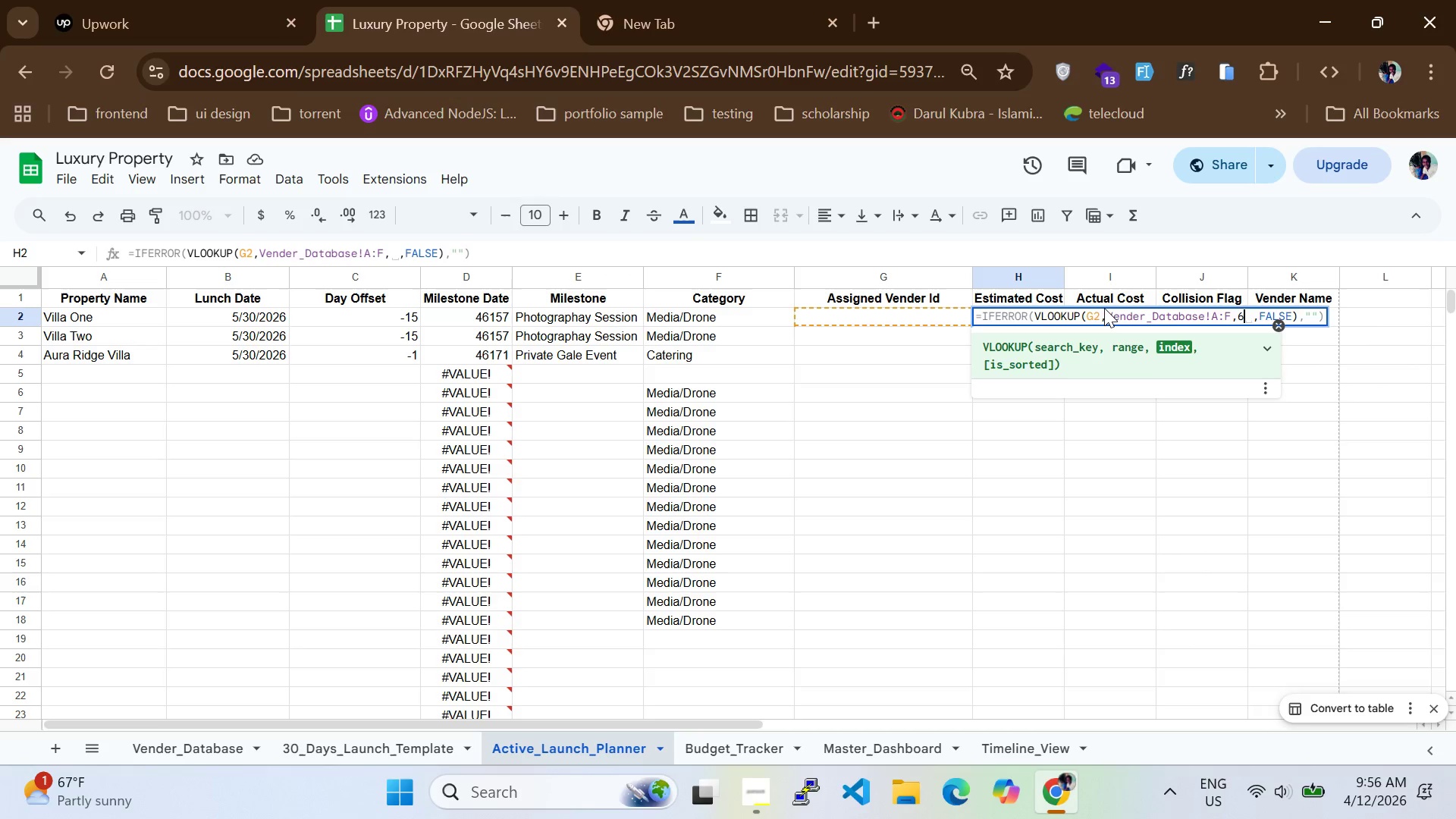 
key(6)
 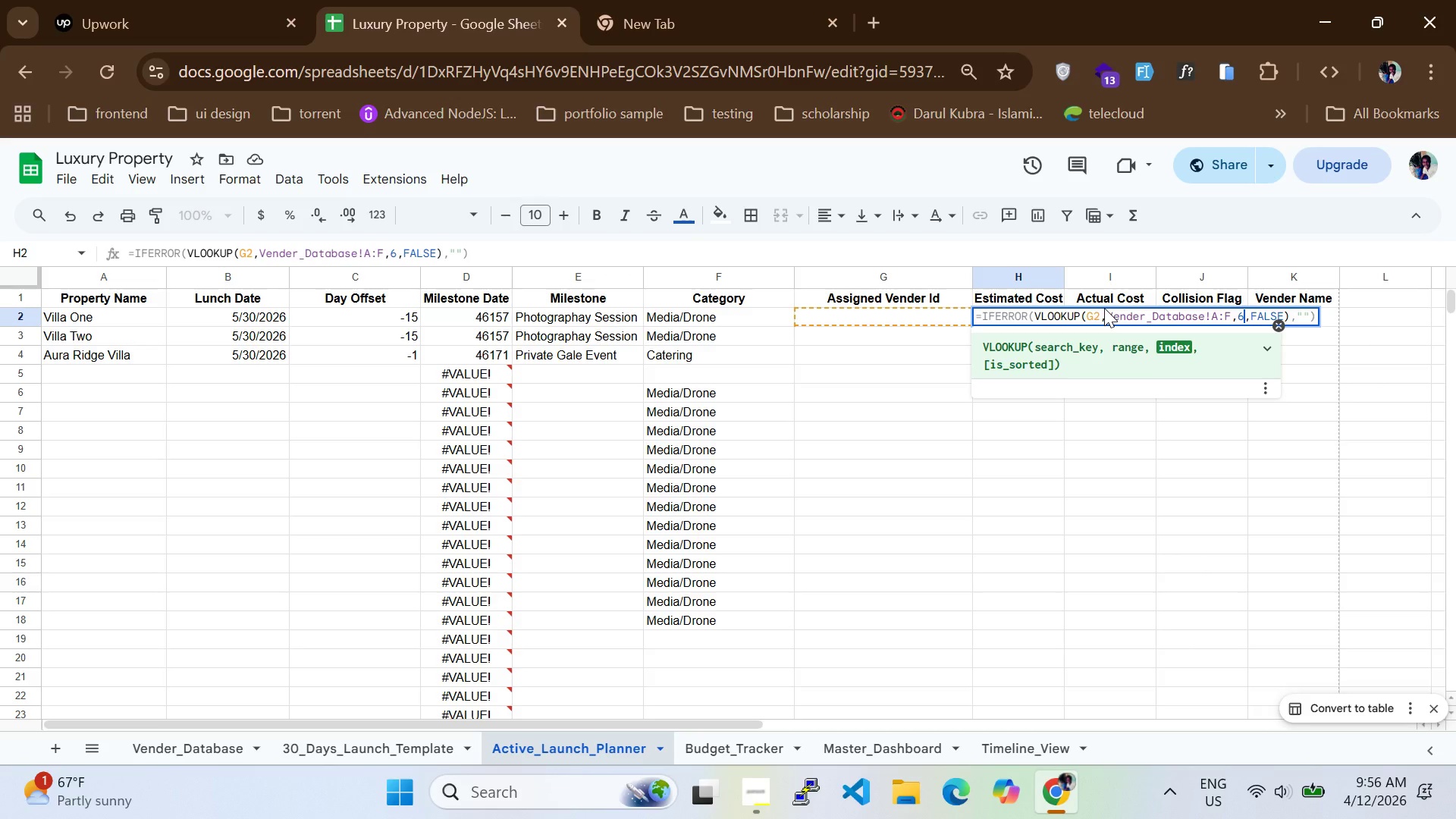 
key(Enter)
 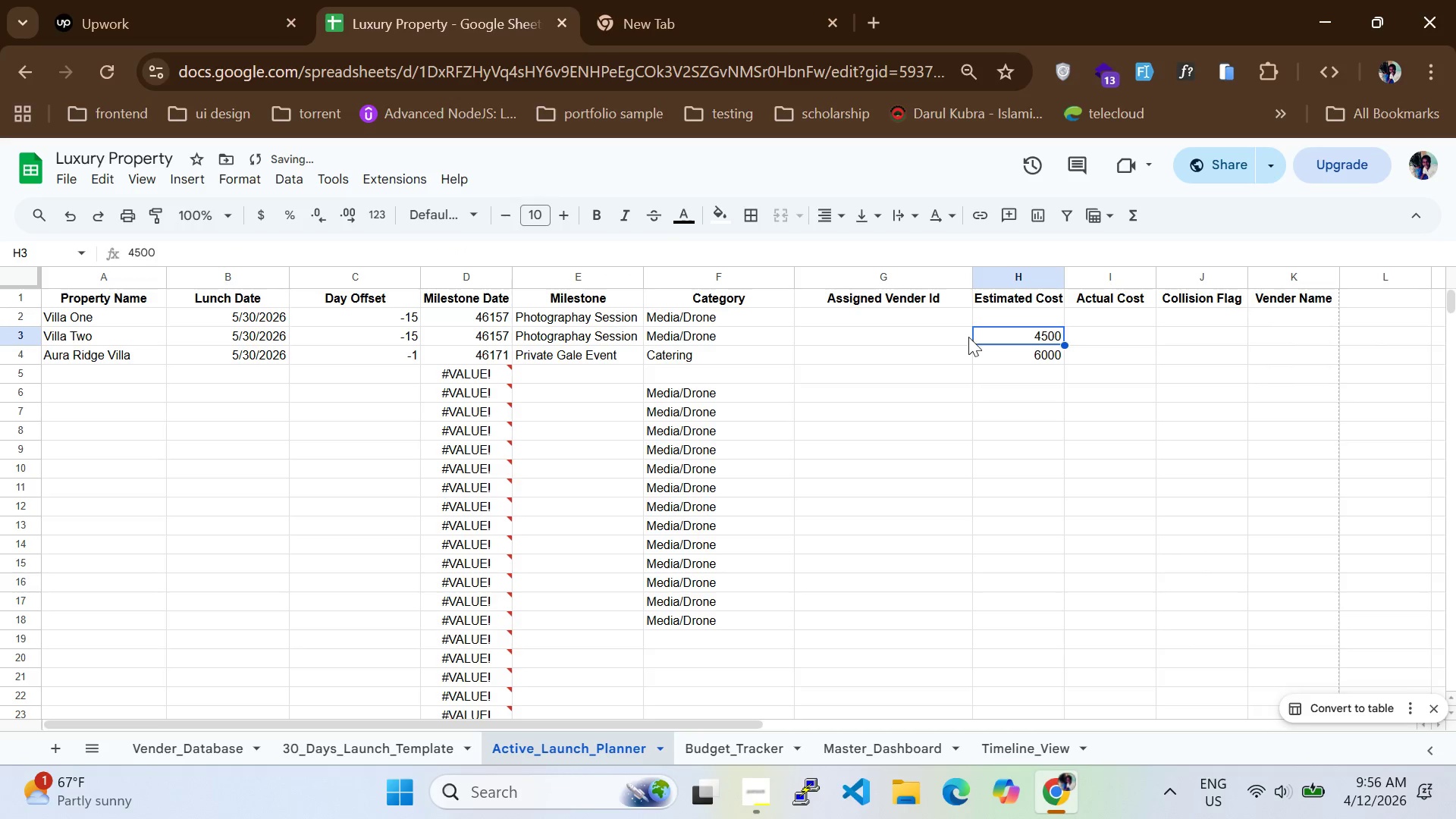 
left_click([989, 341])
 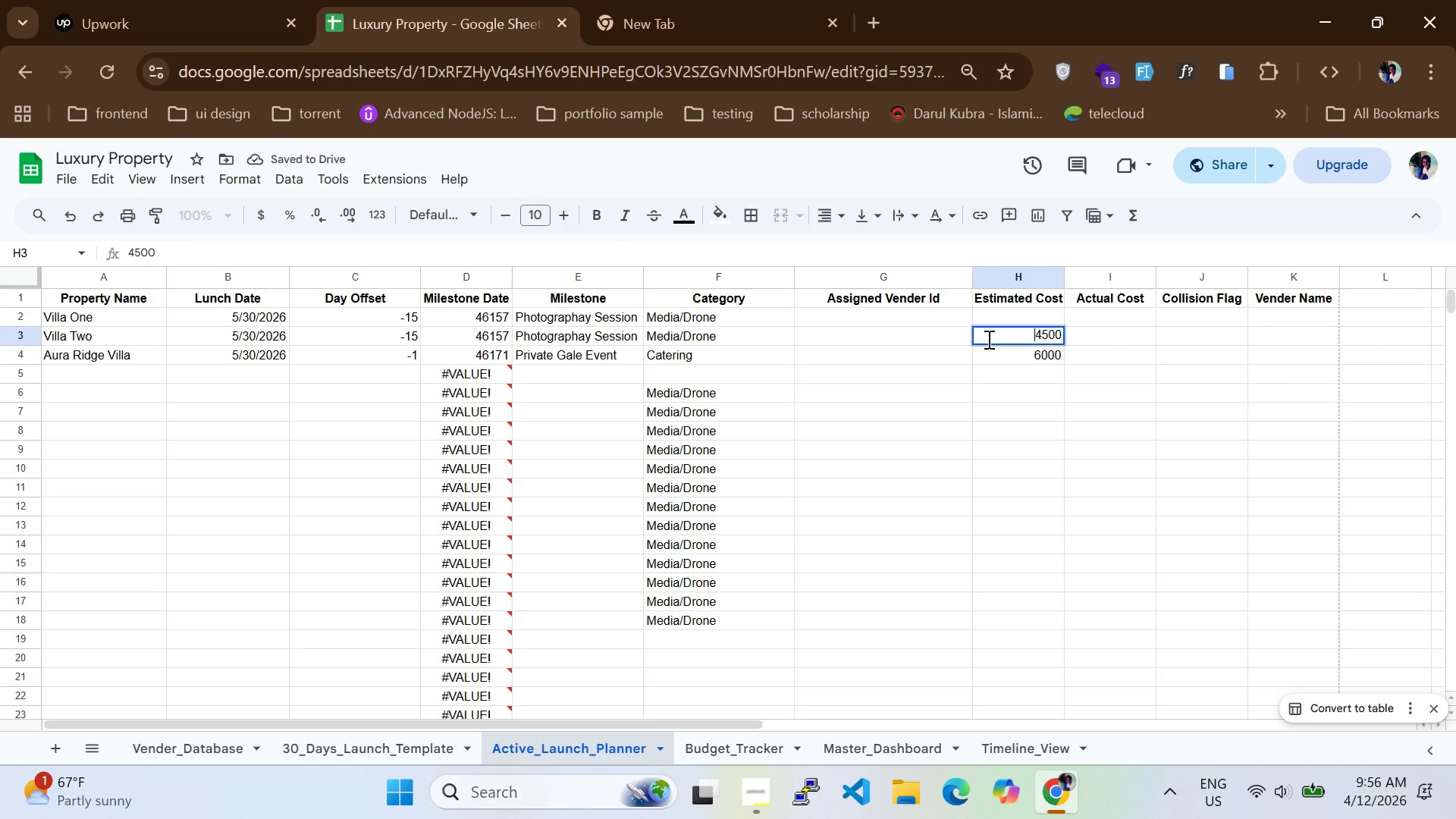 
triple_click([987, 339])
 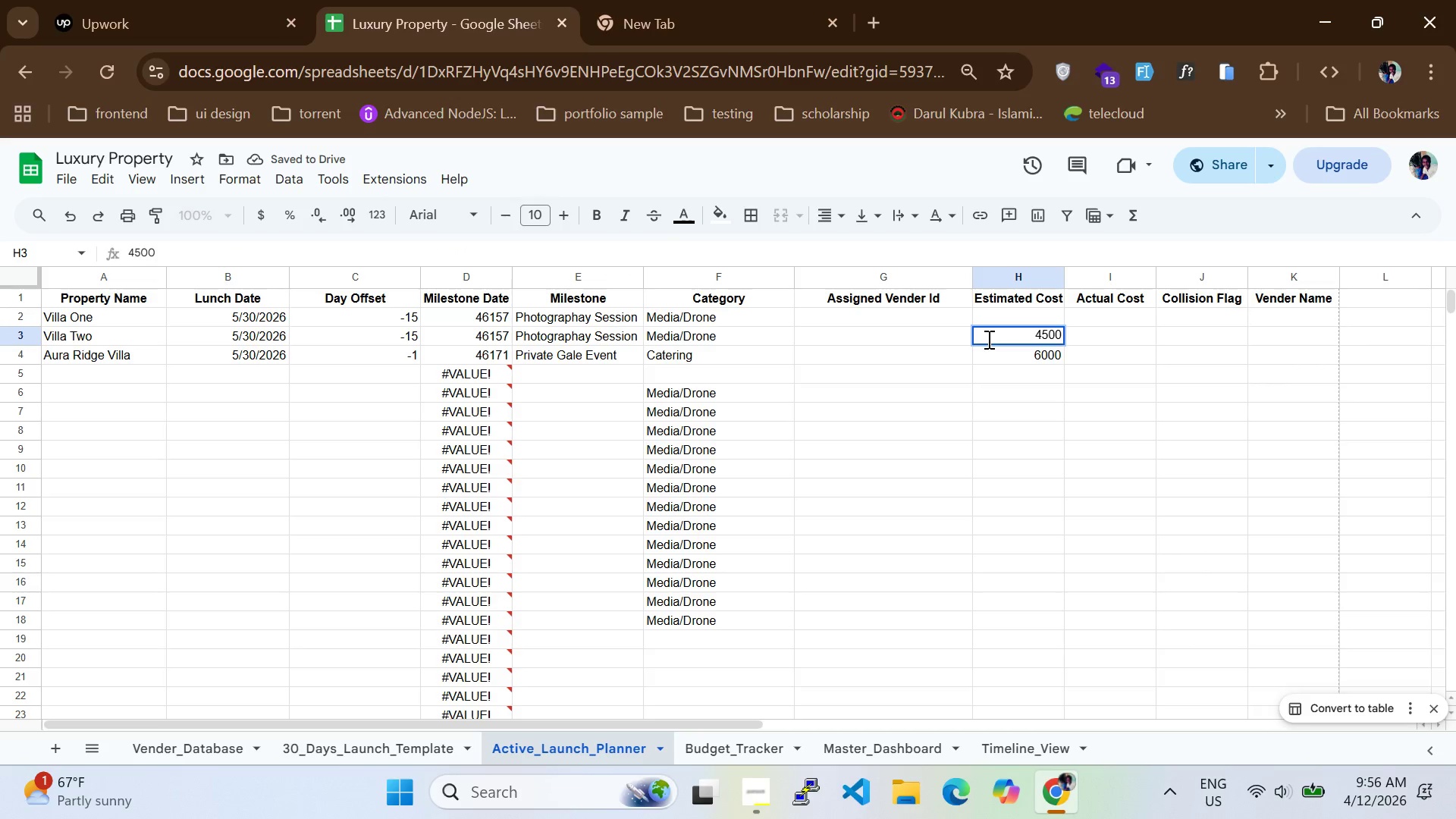 
double_click([987, 339])
 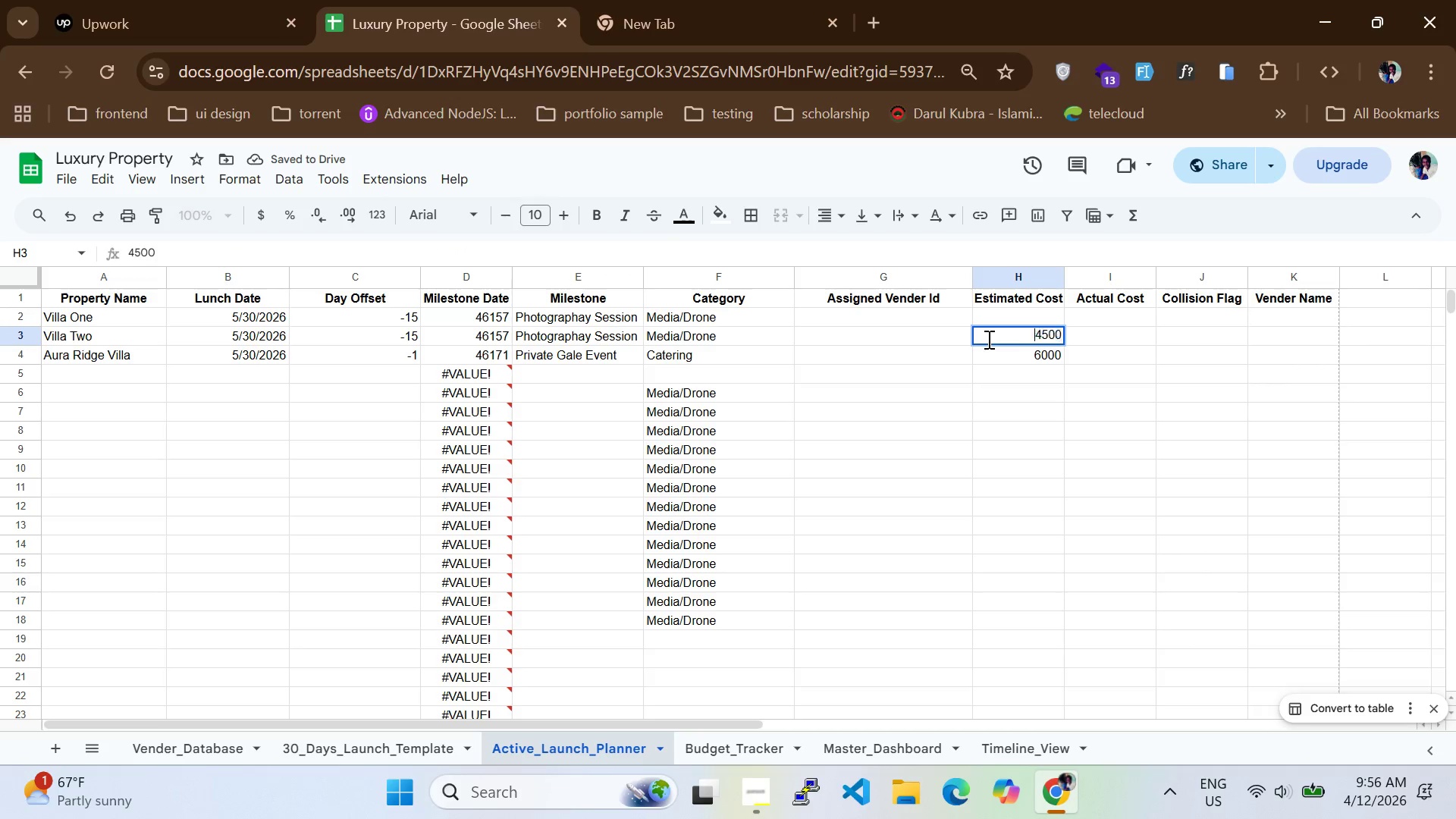 
double_click([987, 339])
 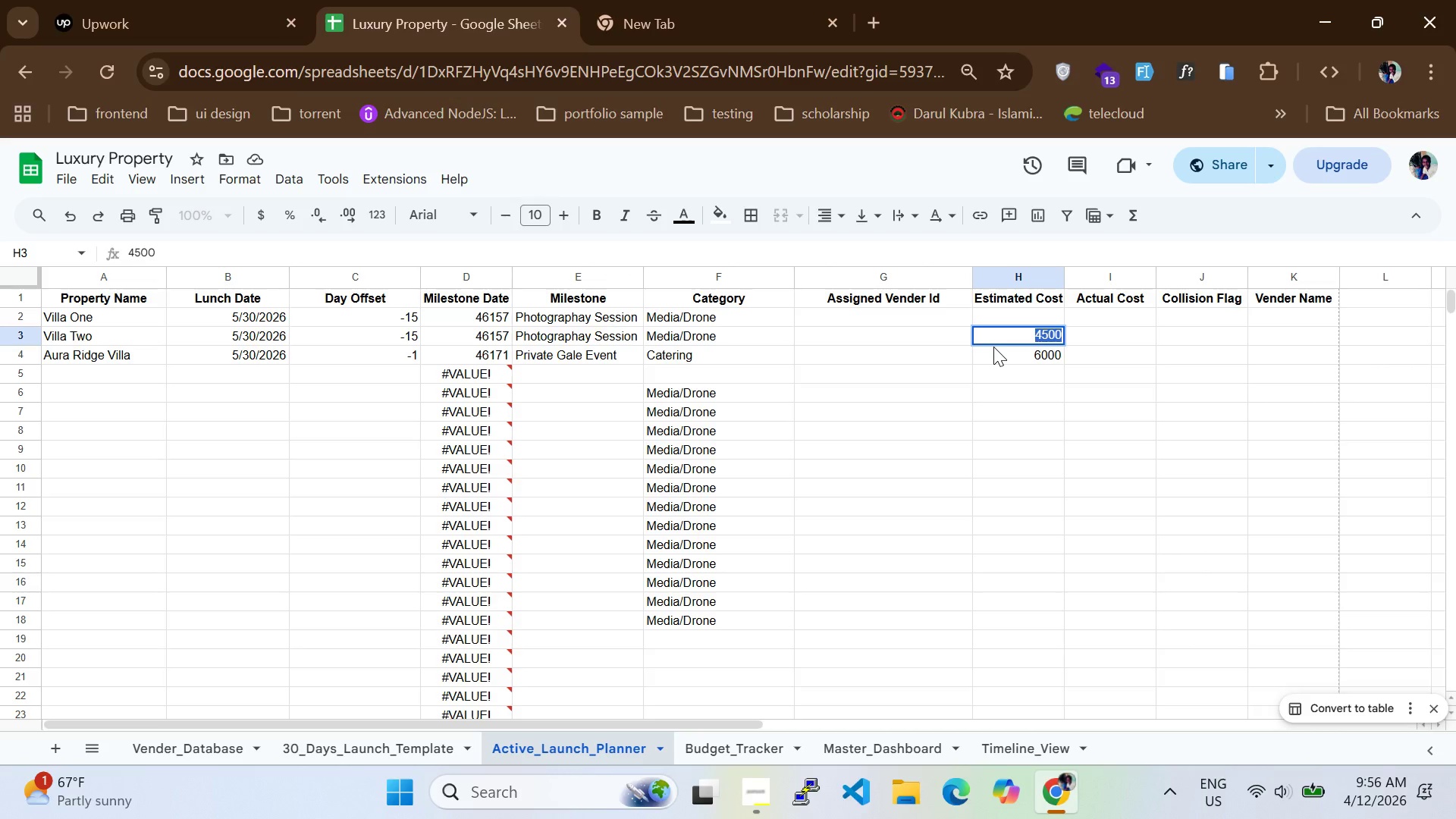 
wait(7.03)
 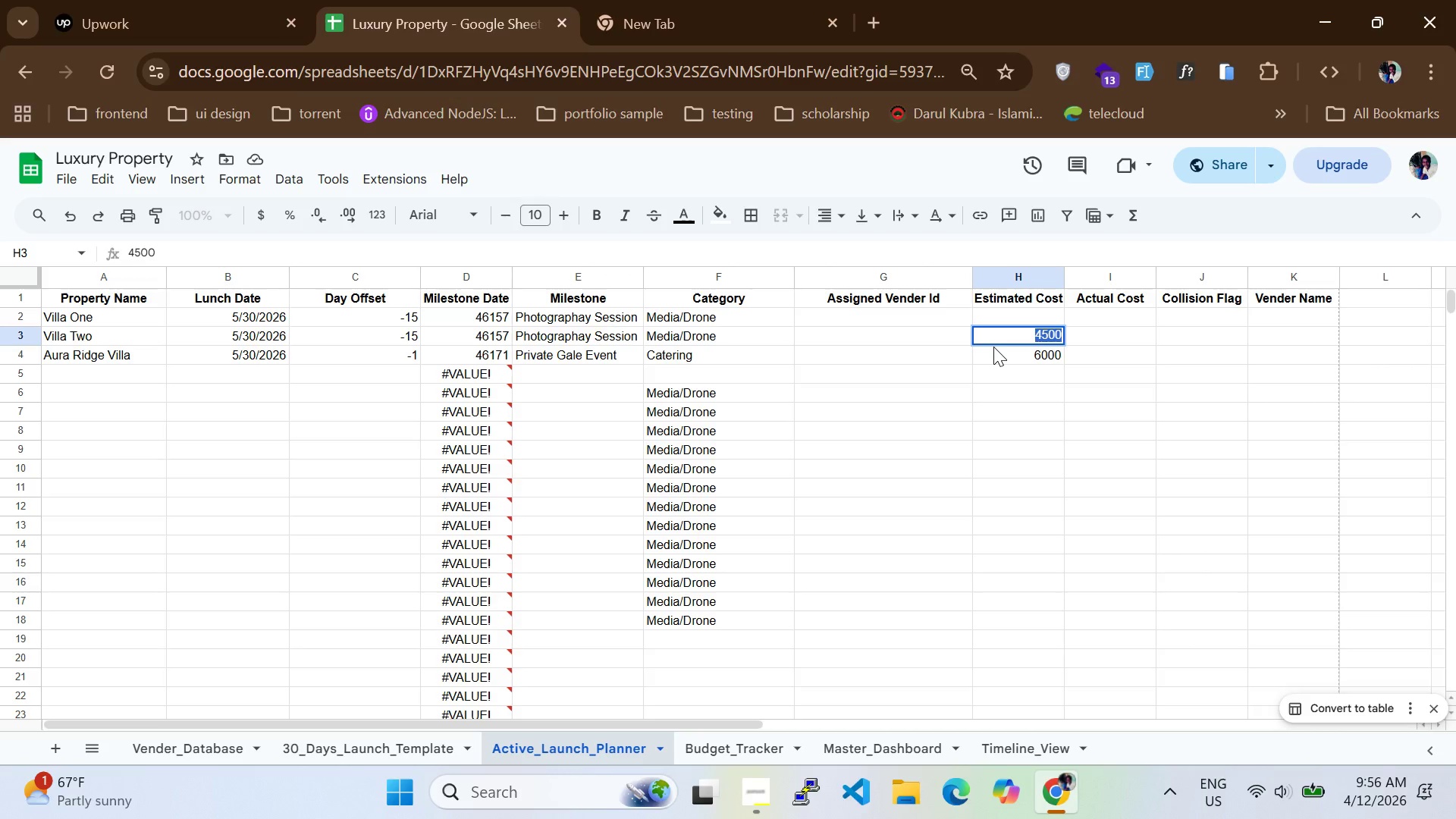 
left_click([701, 324])
 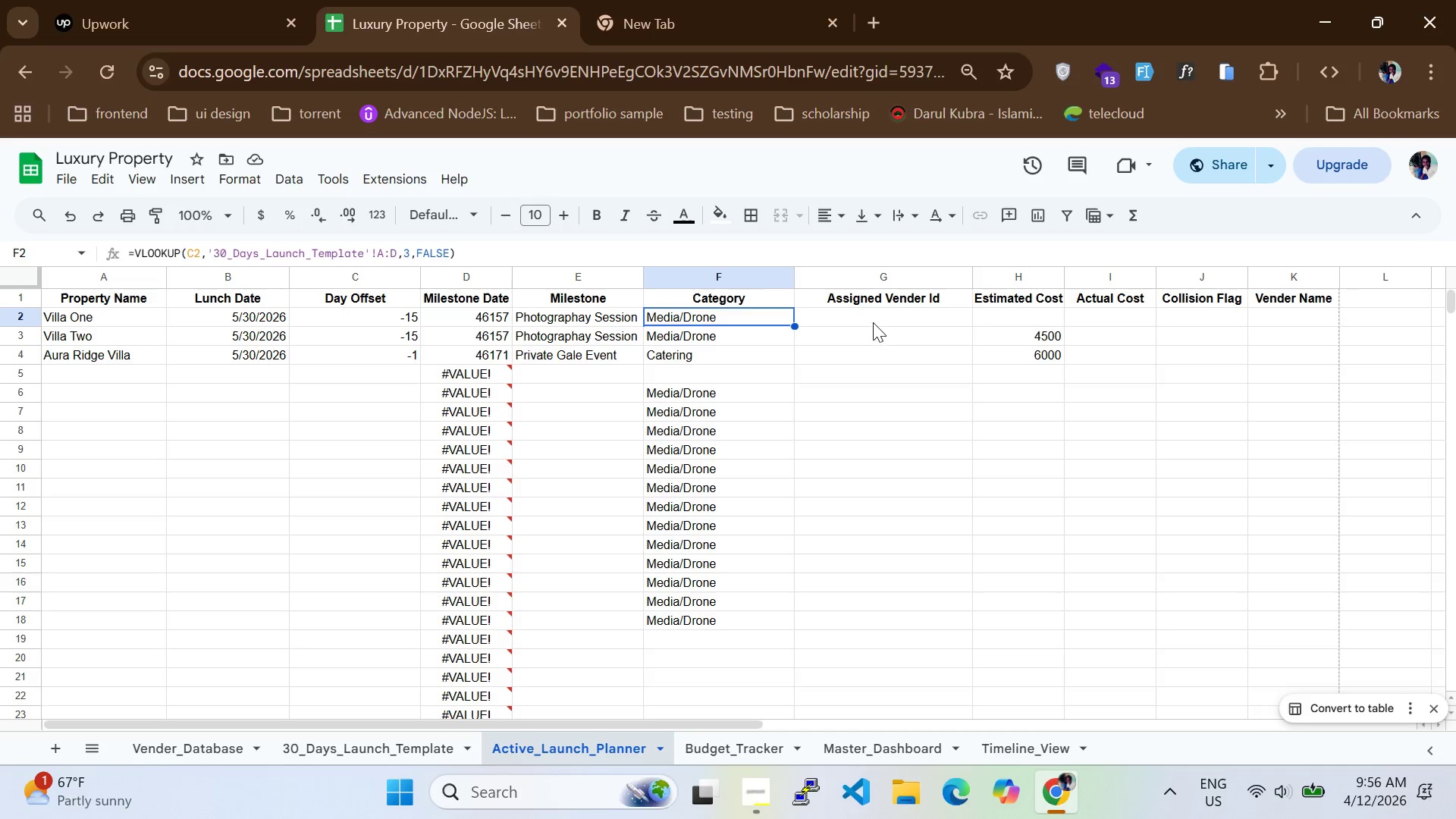 
double_click([873, 319])
 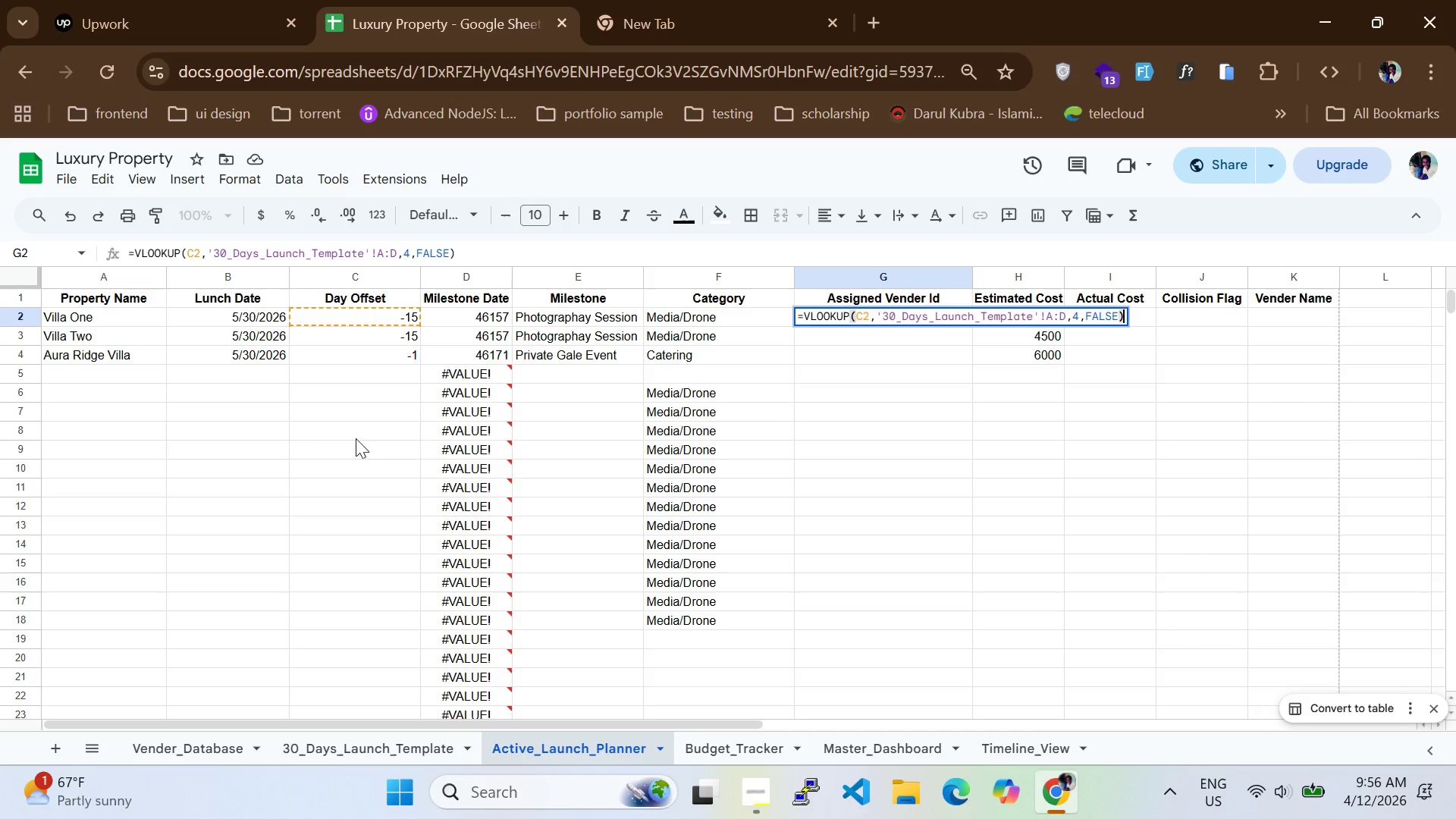 
scroll: coordinate [351, 385], scroll_direction: up, amount: 1.0
 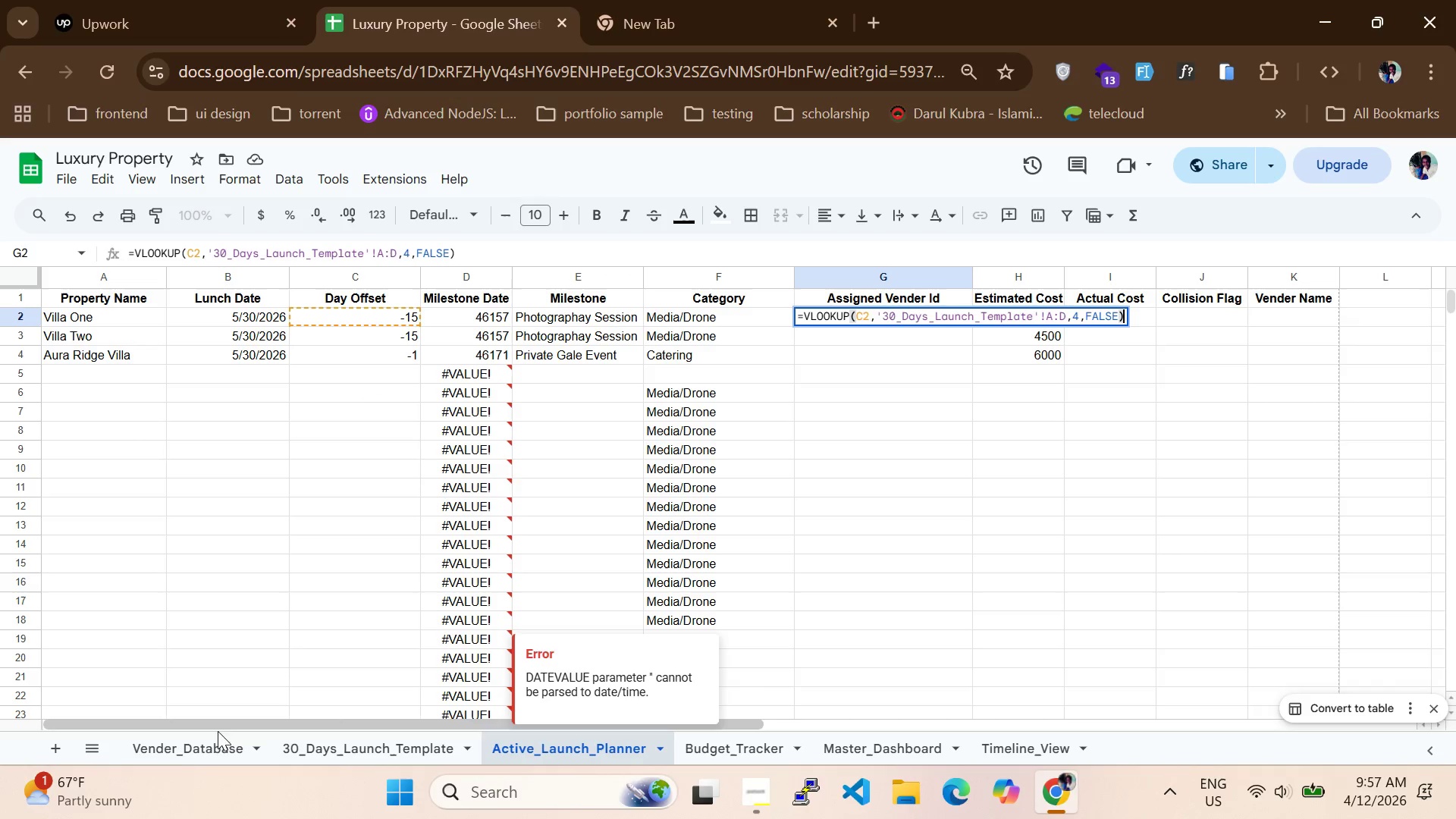 
left_click([198, 742])
 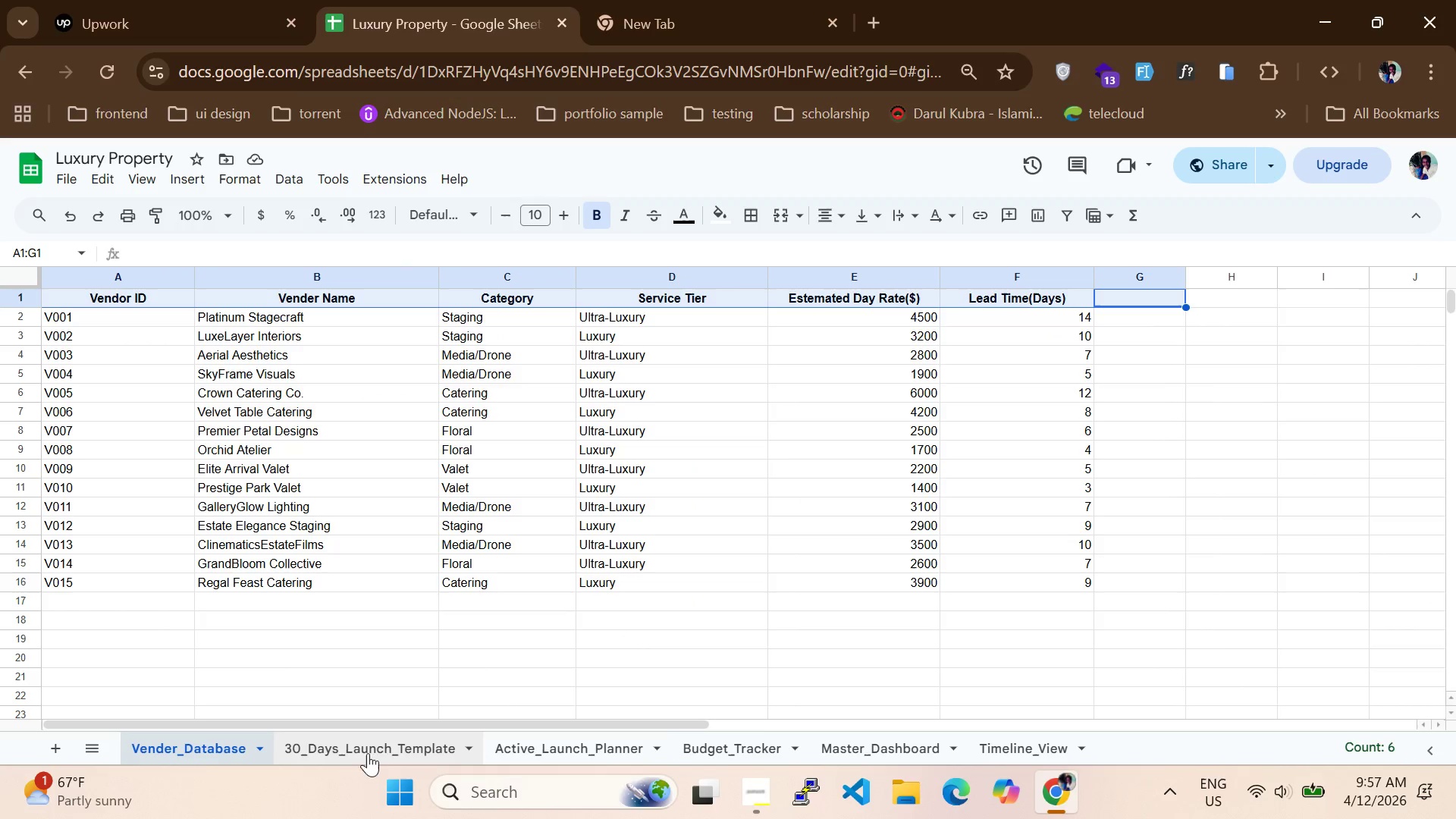 
left_click([533, 736])
 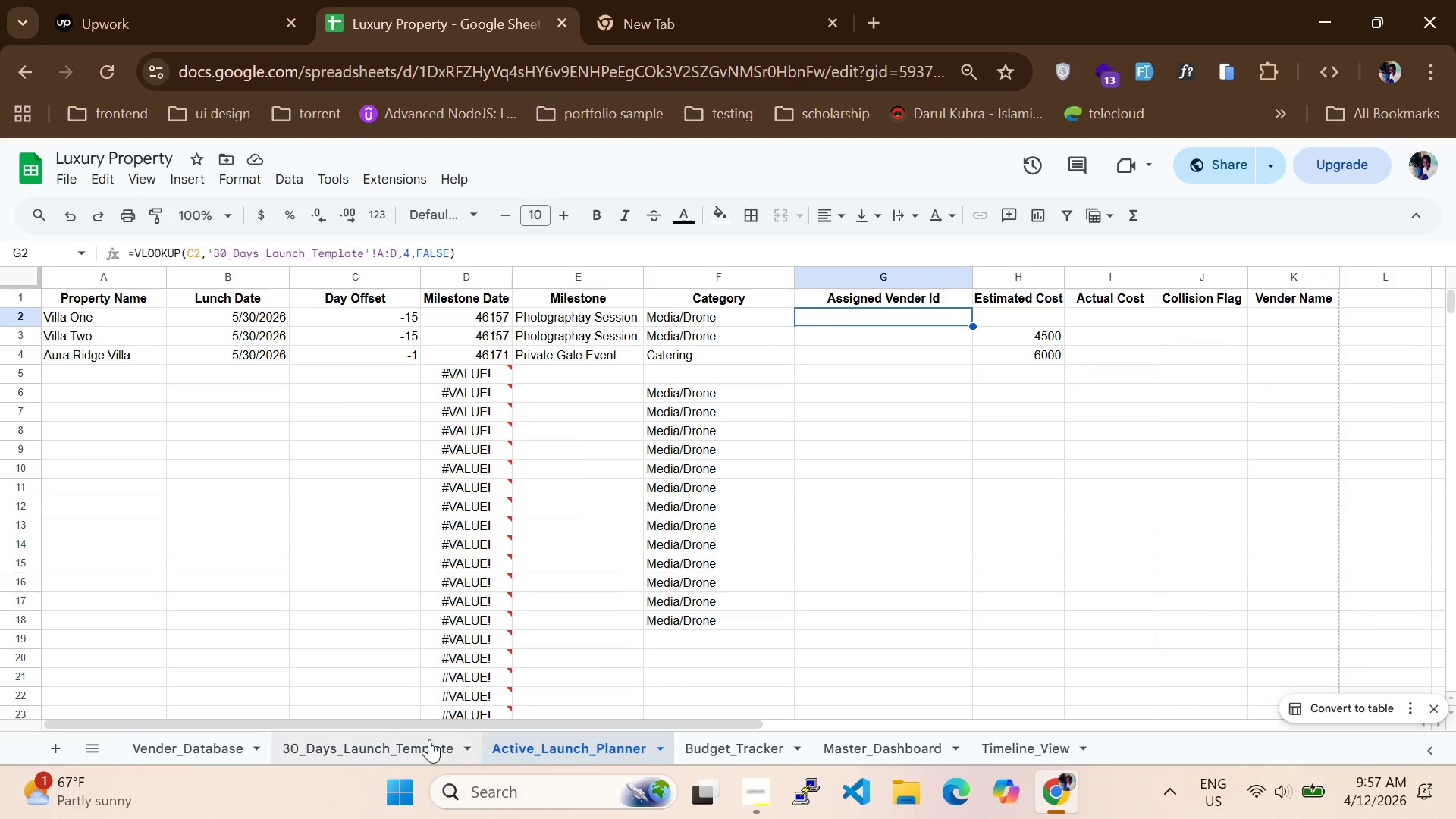 
left_click([398, 739])
 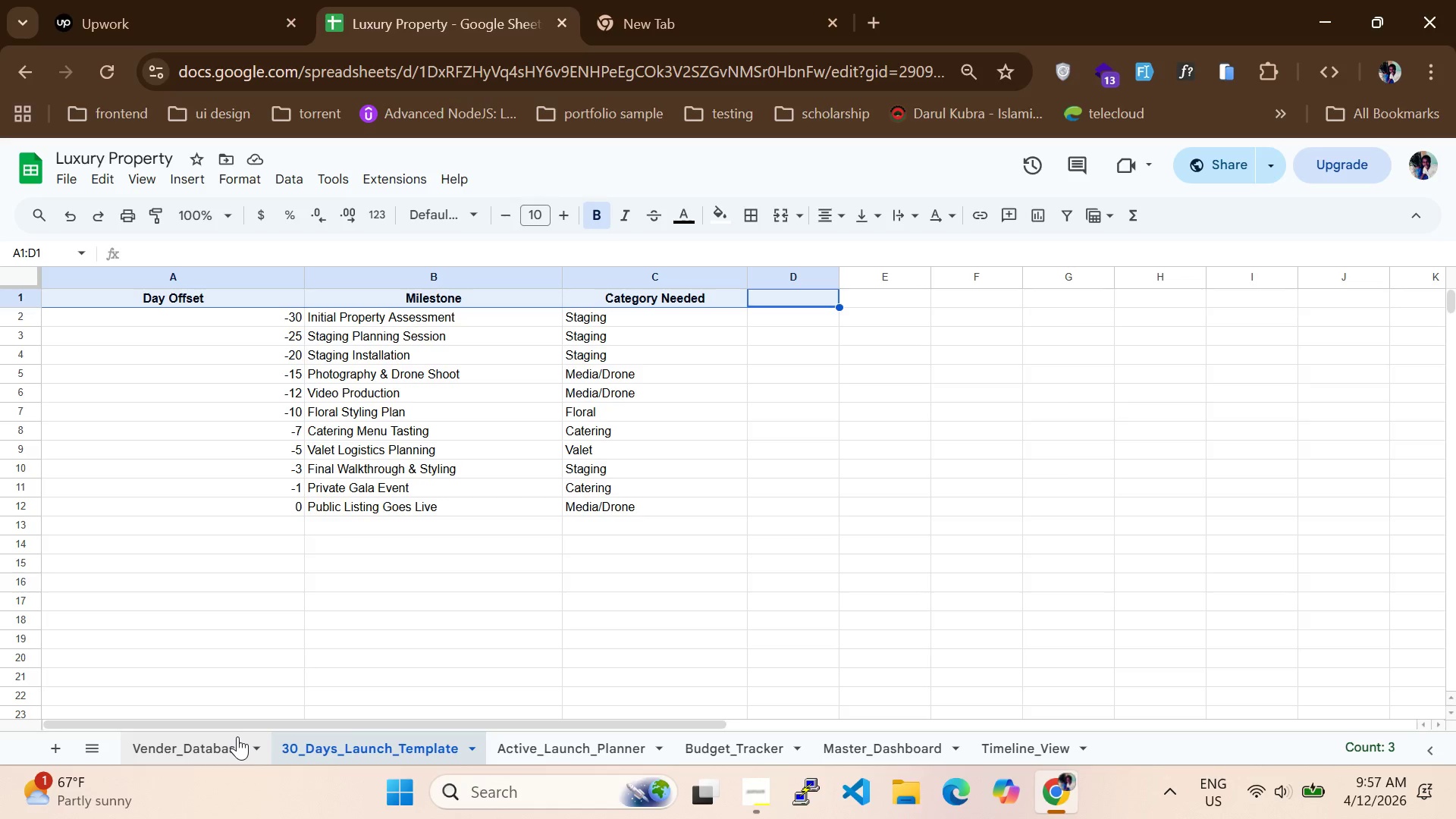 
left_click([226, 738])
 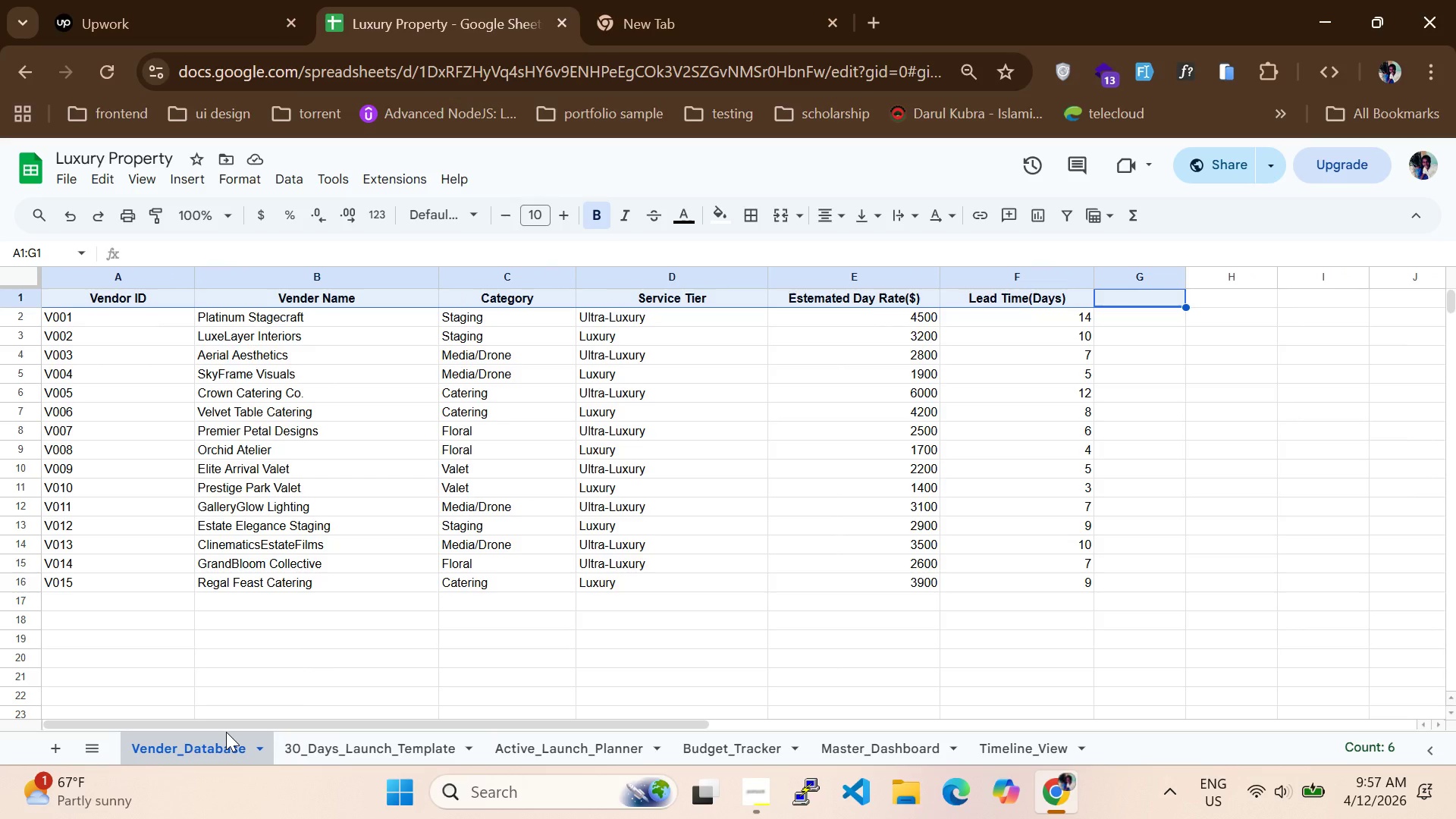 
wait(14.66)
 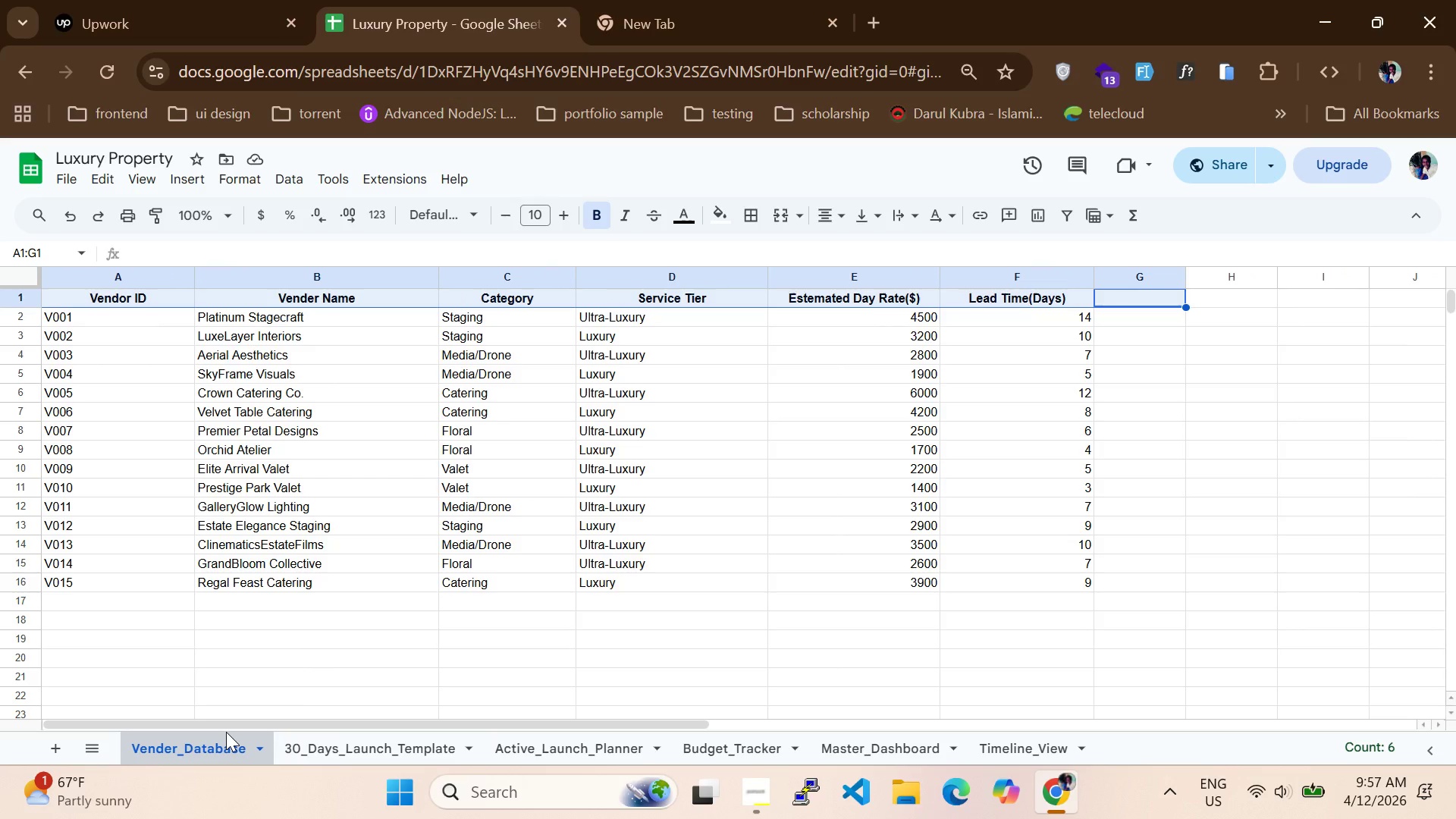 
double_click([338, 747])
 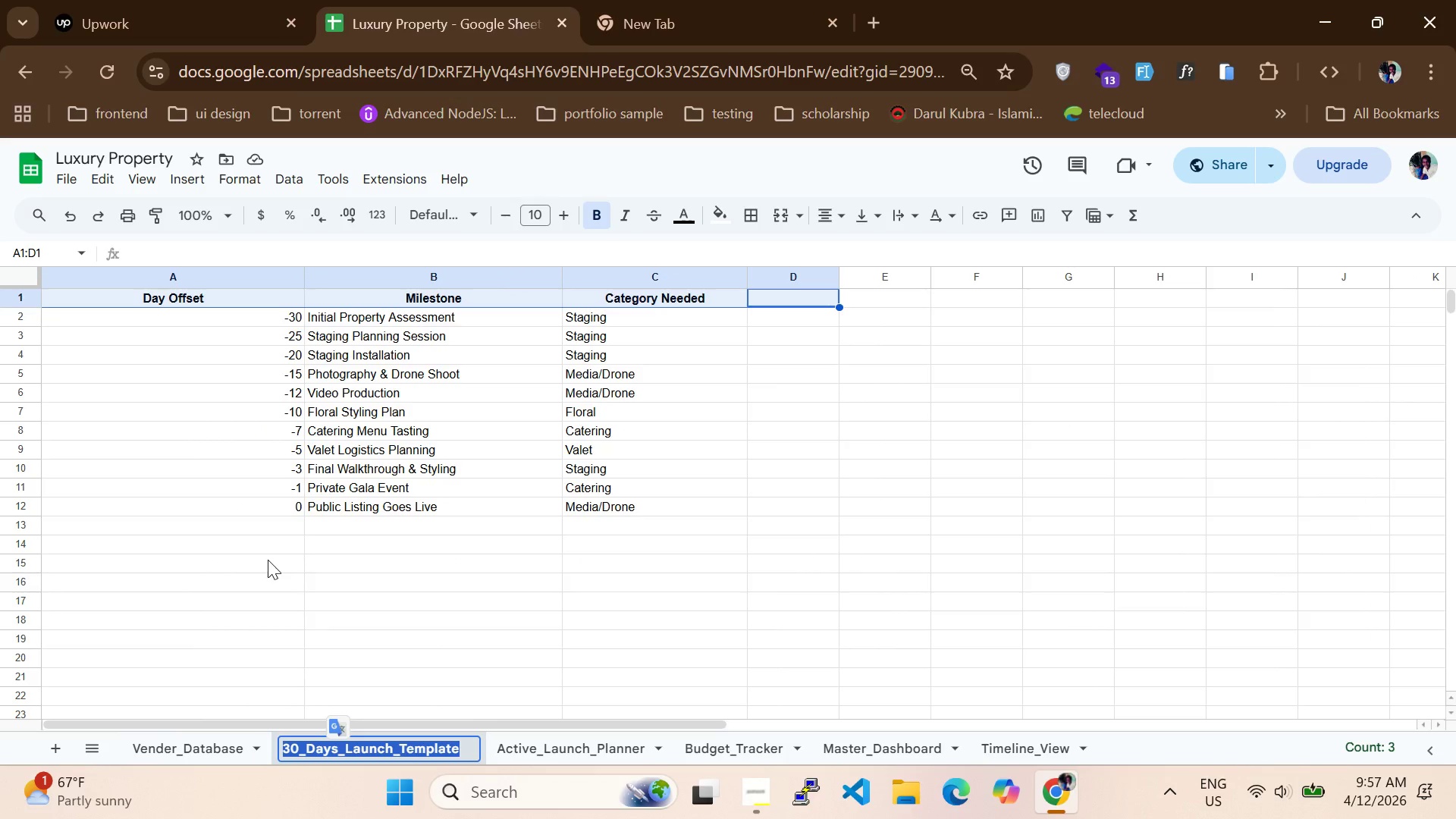 
scroll: coordinate [268, 560], scroll_direction: up, amount: 2.0
 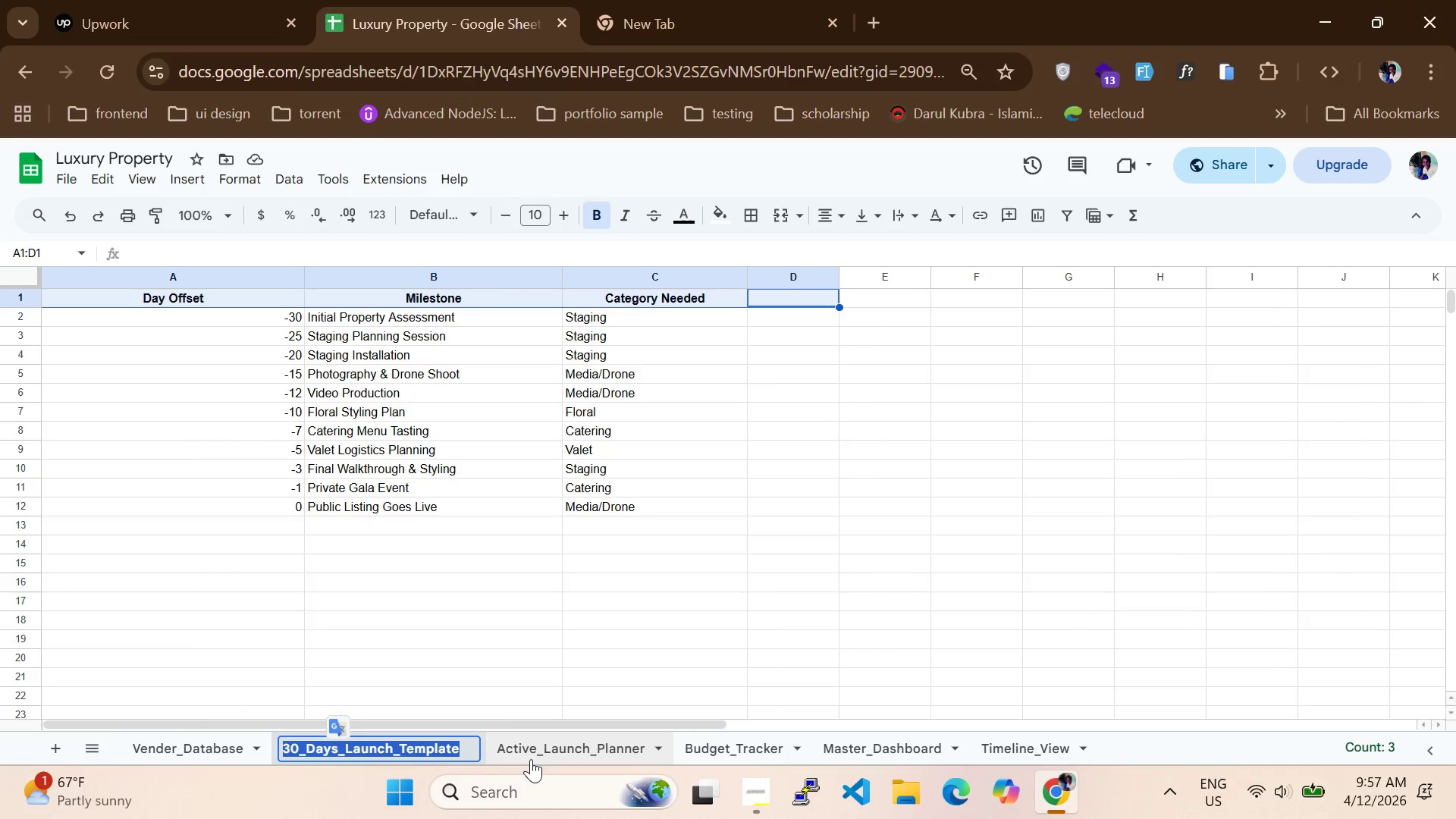 
left_click([527, 755])
 